 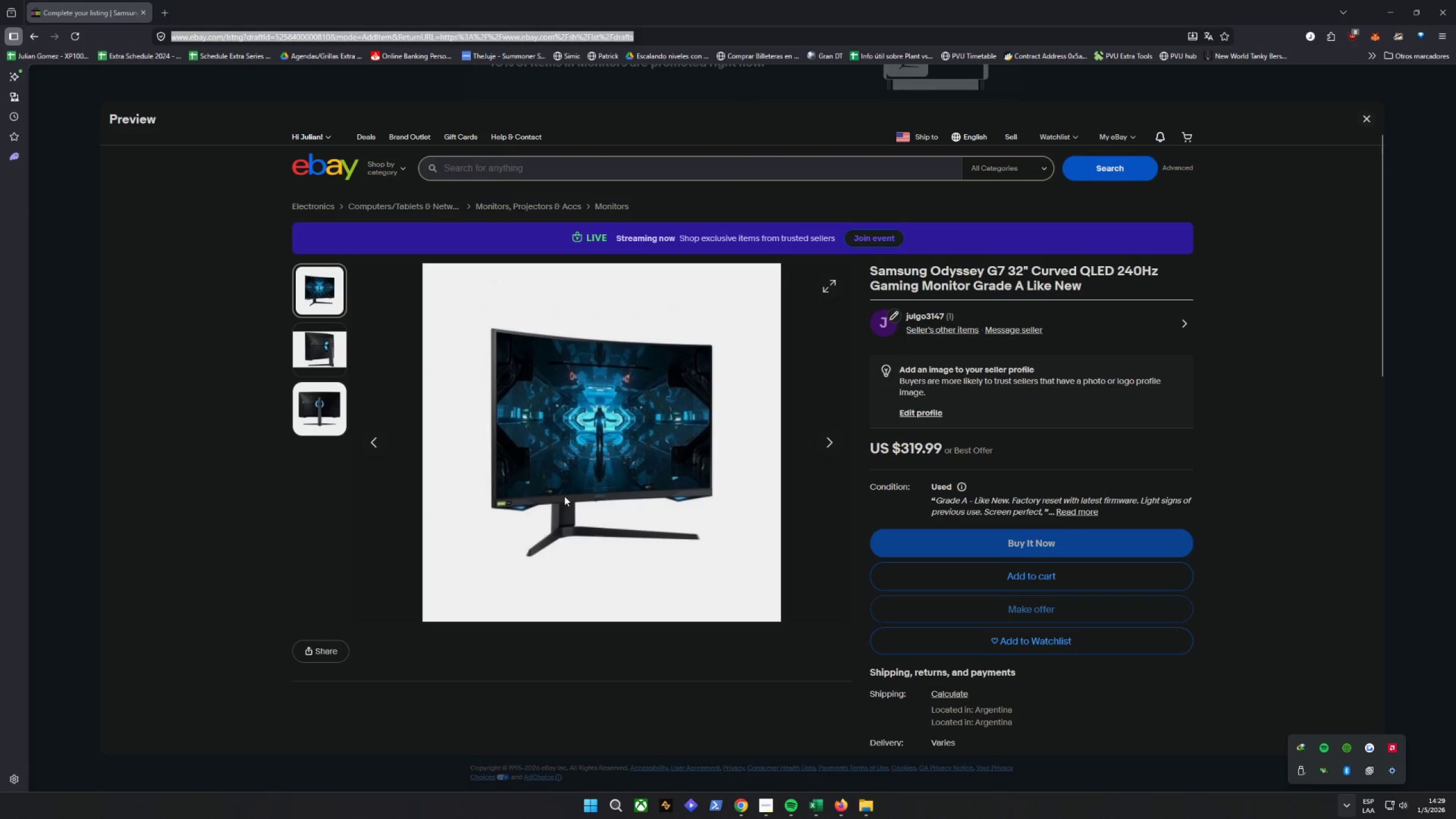 
left_click([741, 812])
 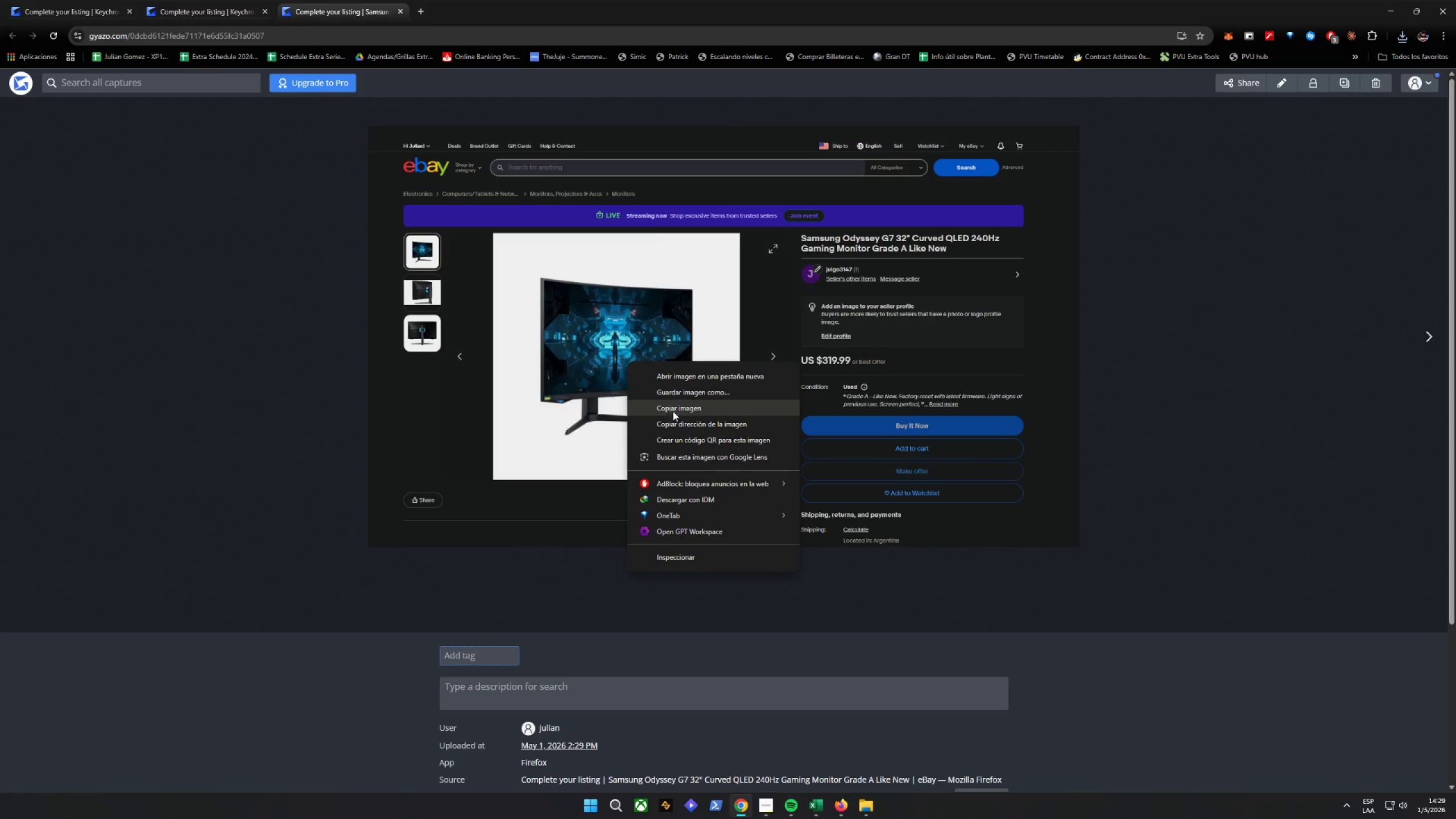 
left_click([677, 390])
 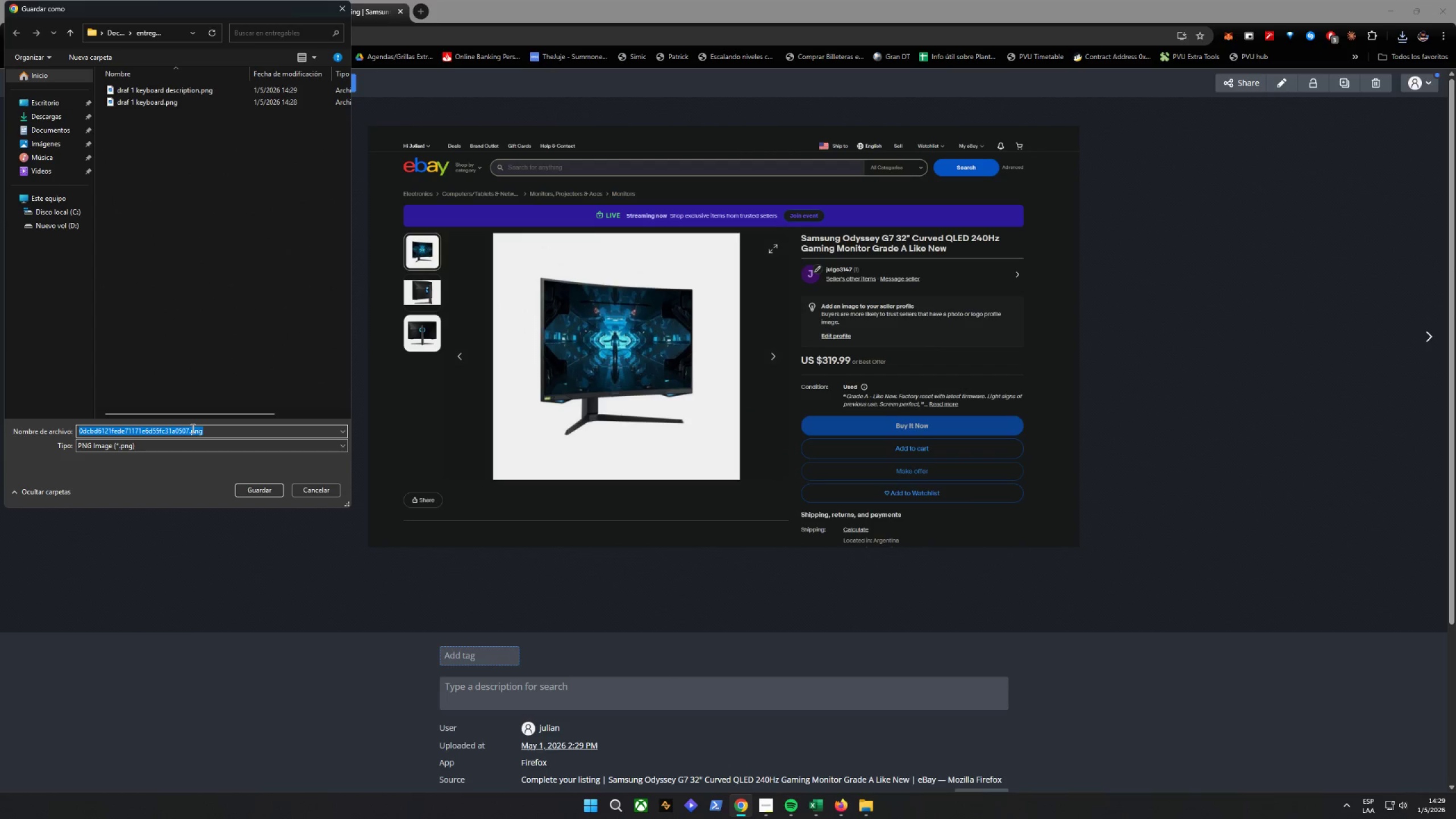 
left_click_drag(start_coordinate=[190, 428], to_coordinate=[17, 452])
 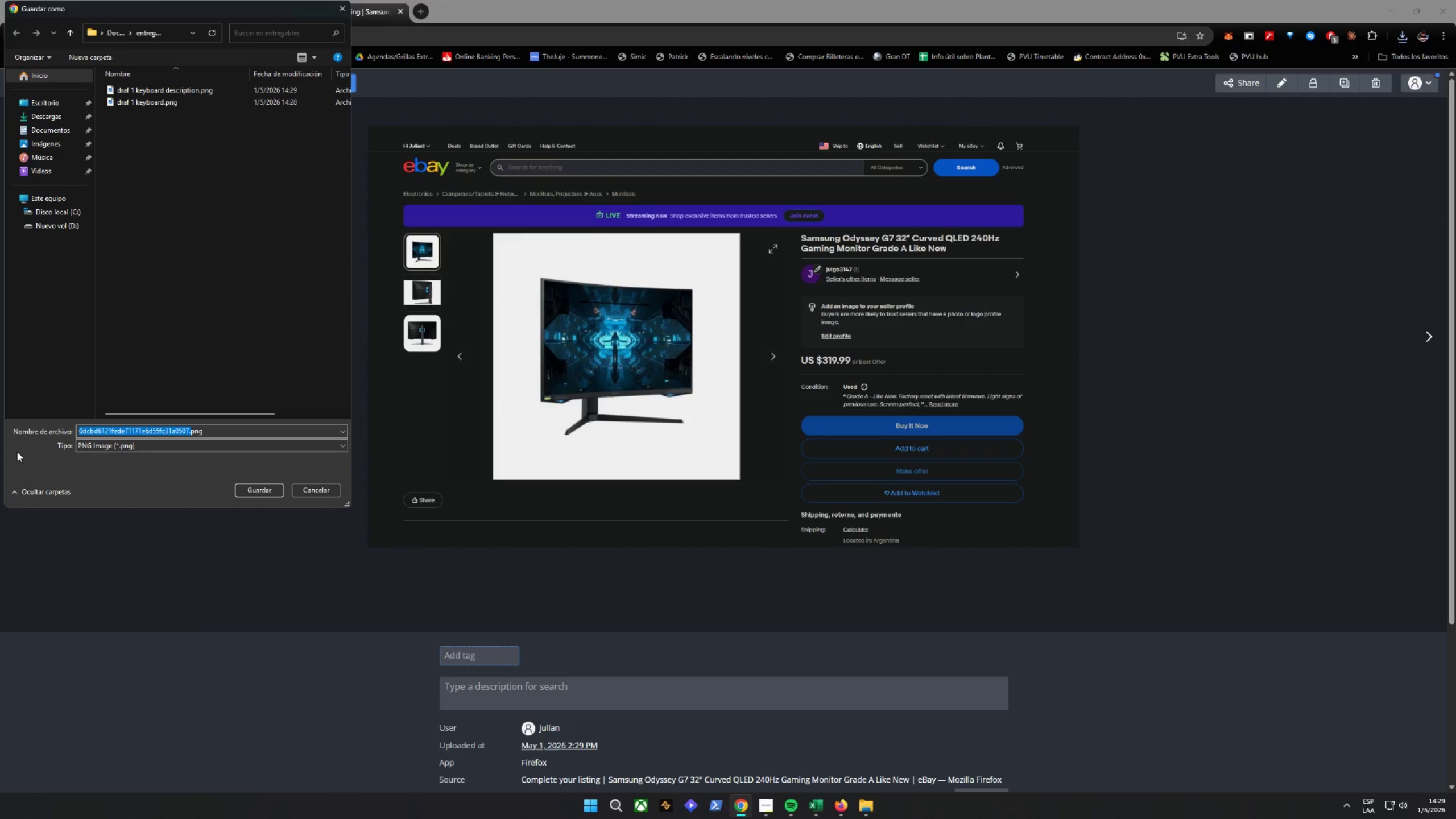 
key(ArrowRight)
 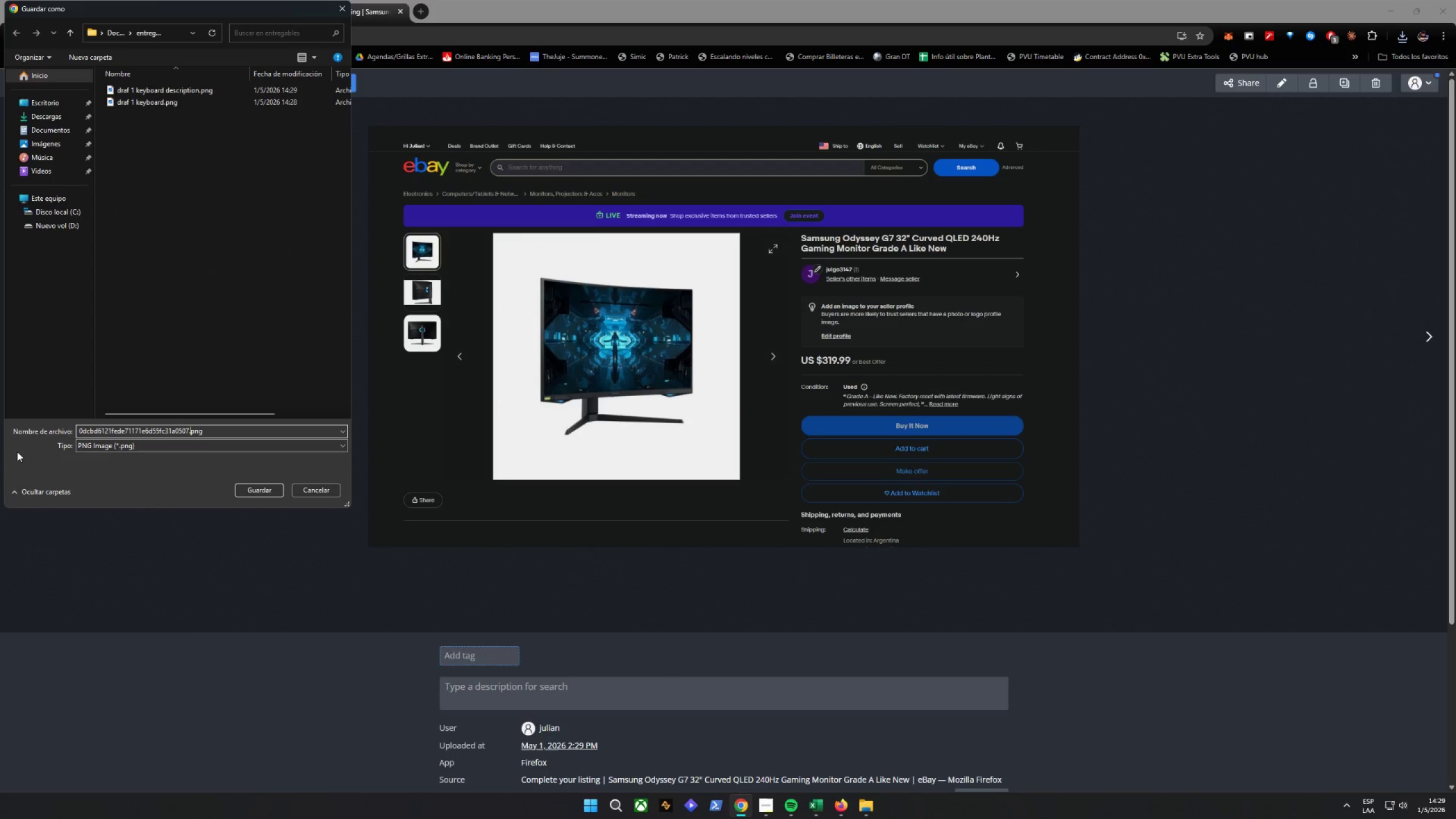 
key(ArrowLeft)
 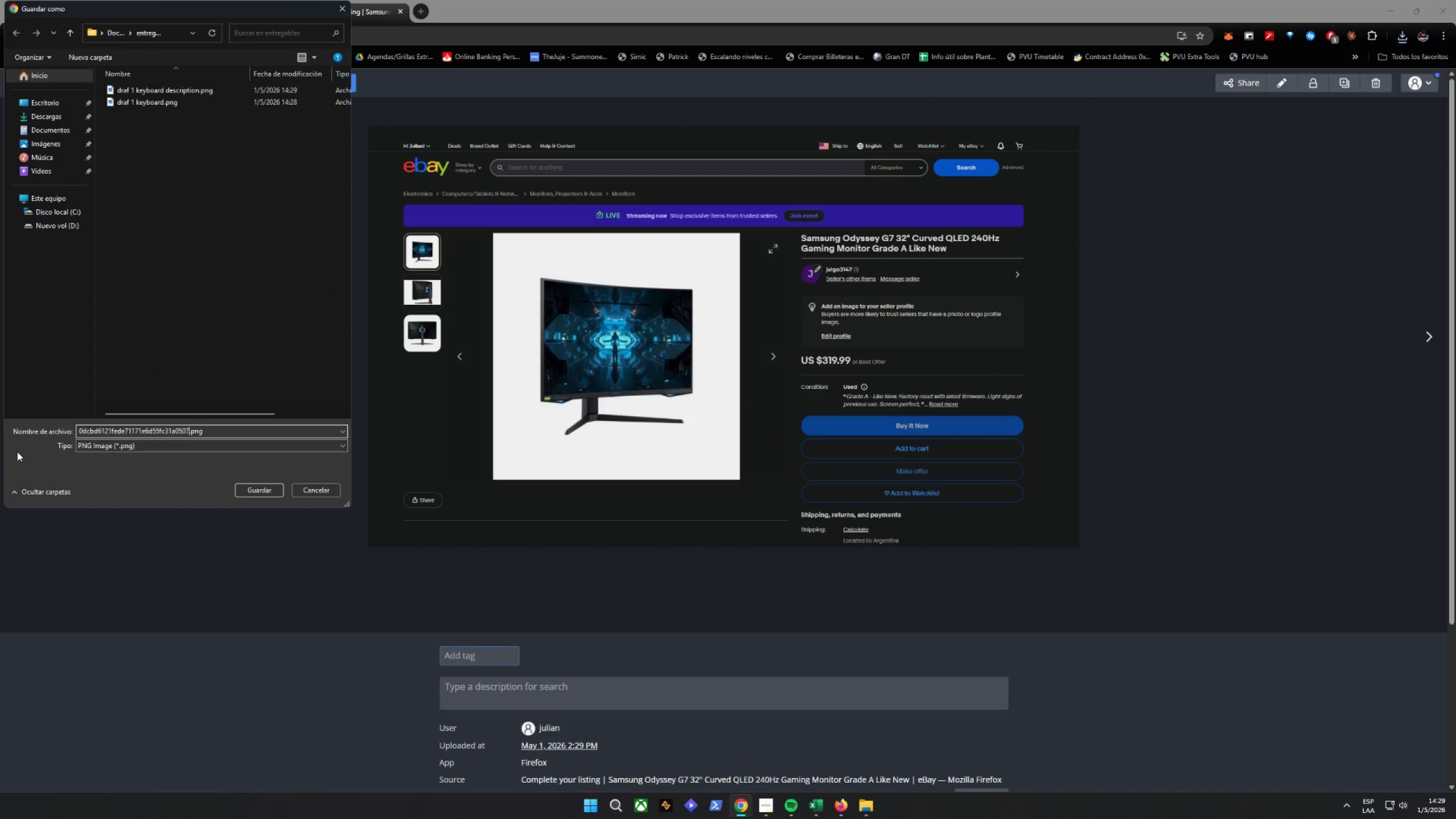 
hold_key(key=Backspace, duration=1.5)
 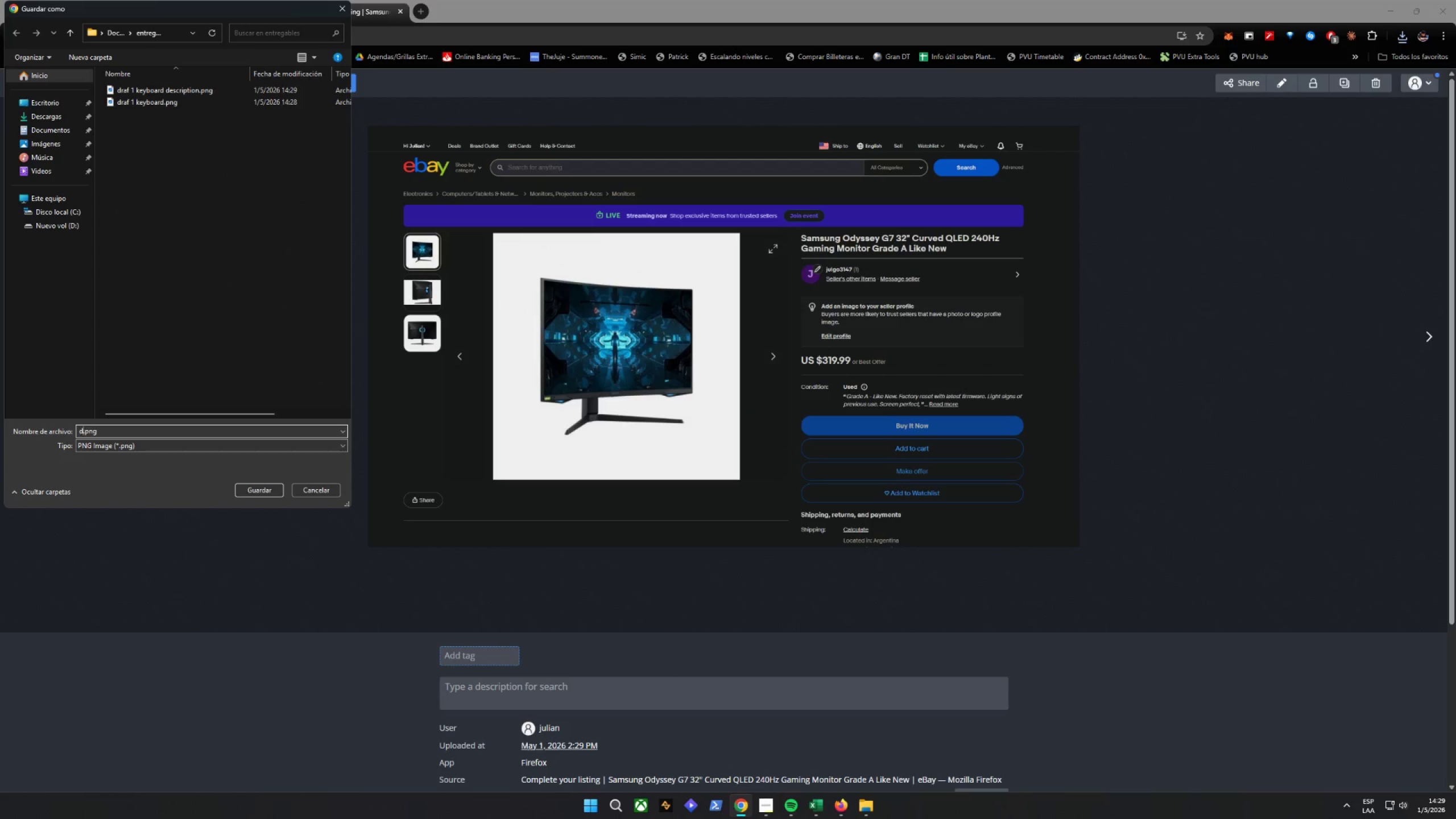 
hold_key(key=Backspace, duration=0.36)
 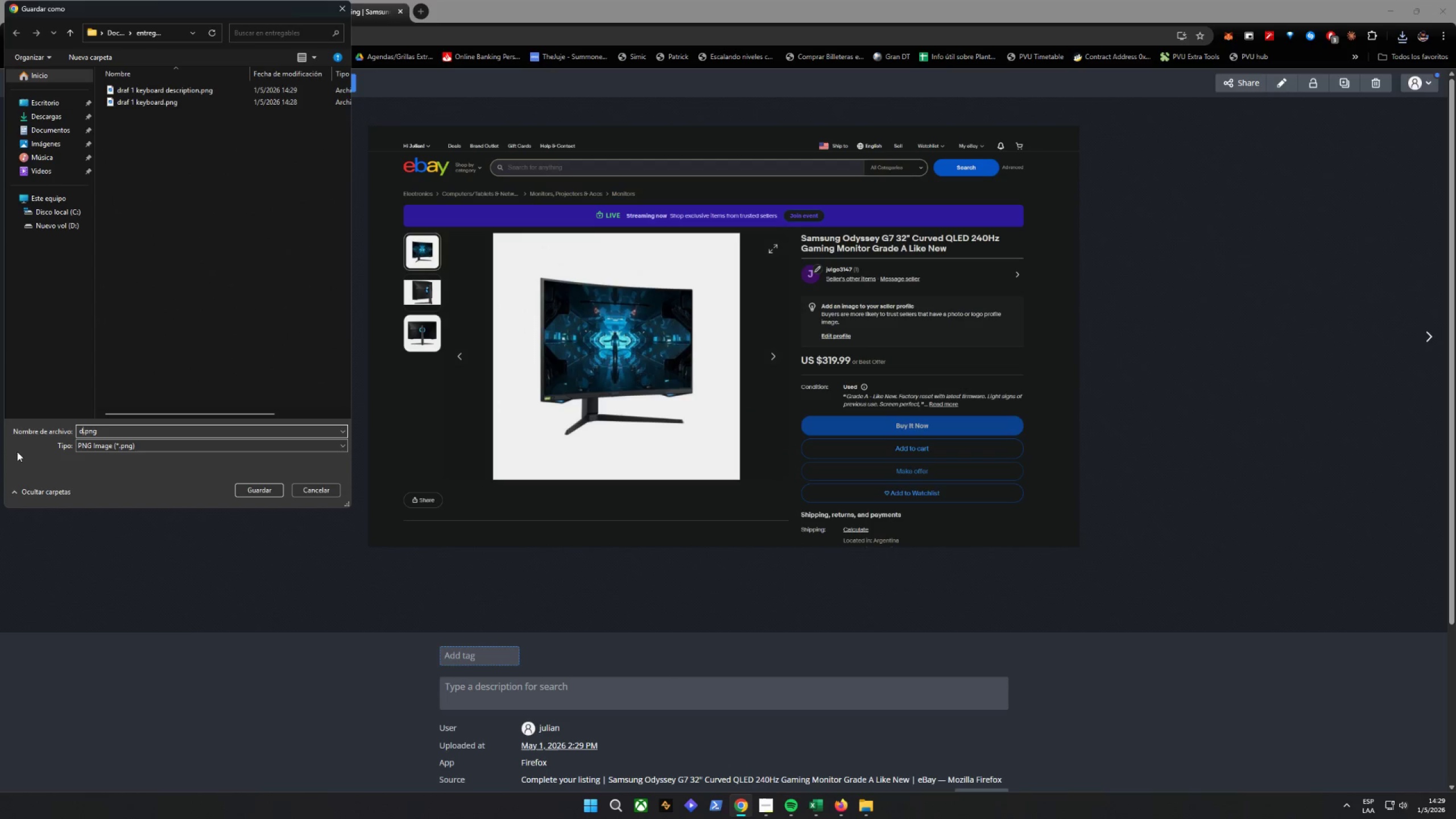 
type(raft 2 samsunh)
key(Backspace)
type(h)
key(Backspace)
type(g)
 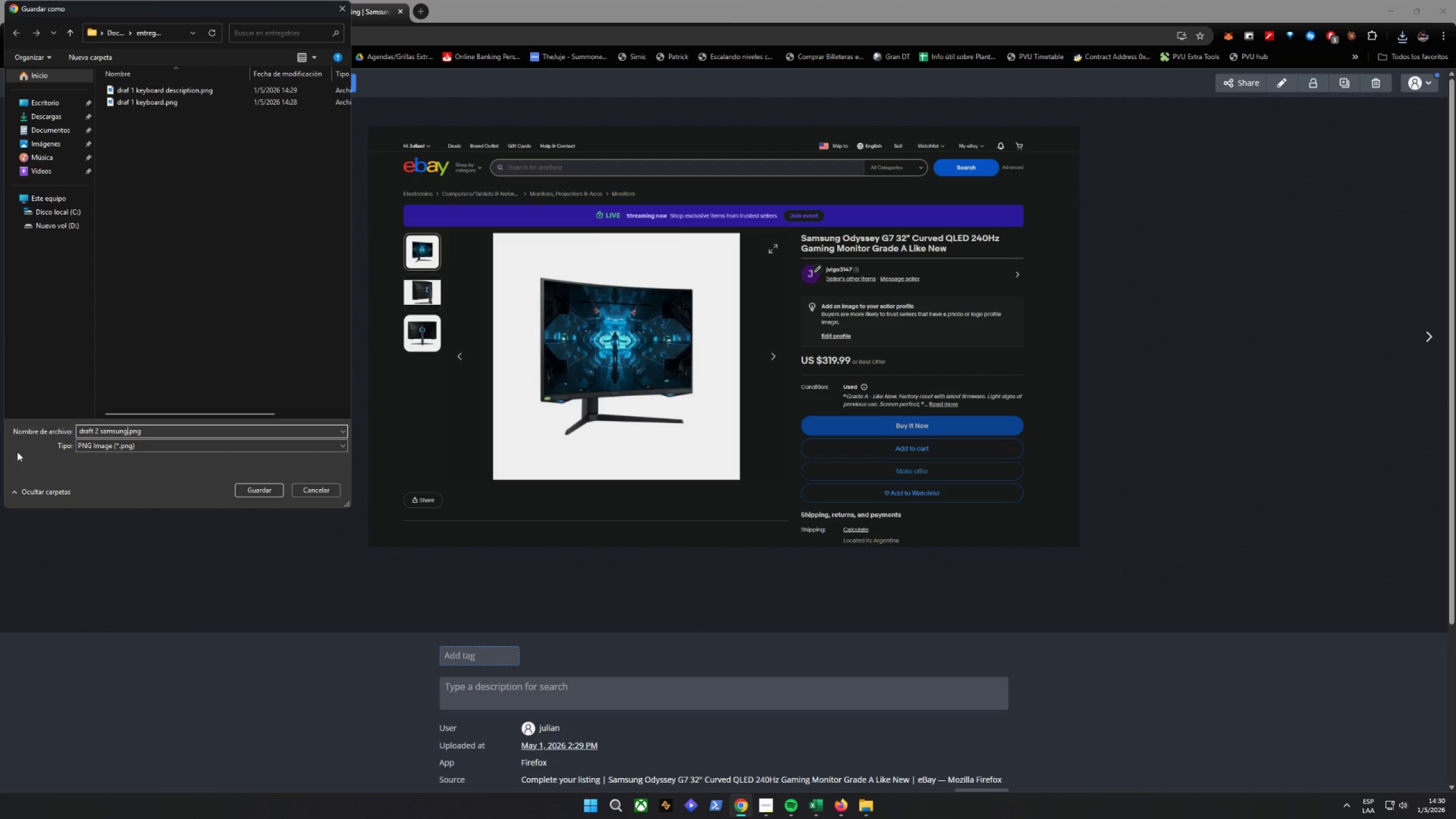 
key(Enter)
 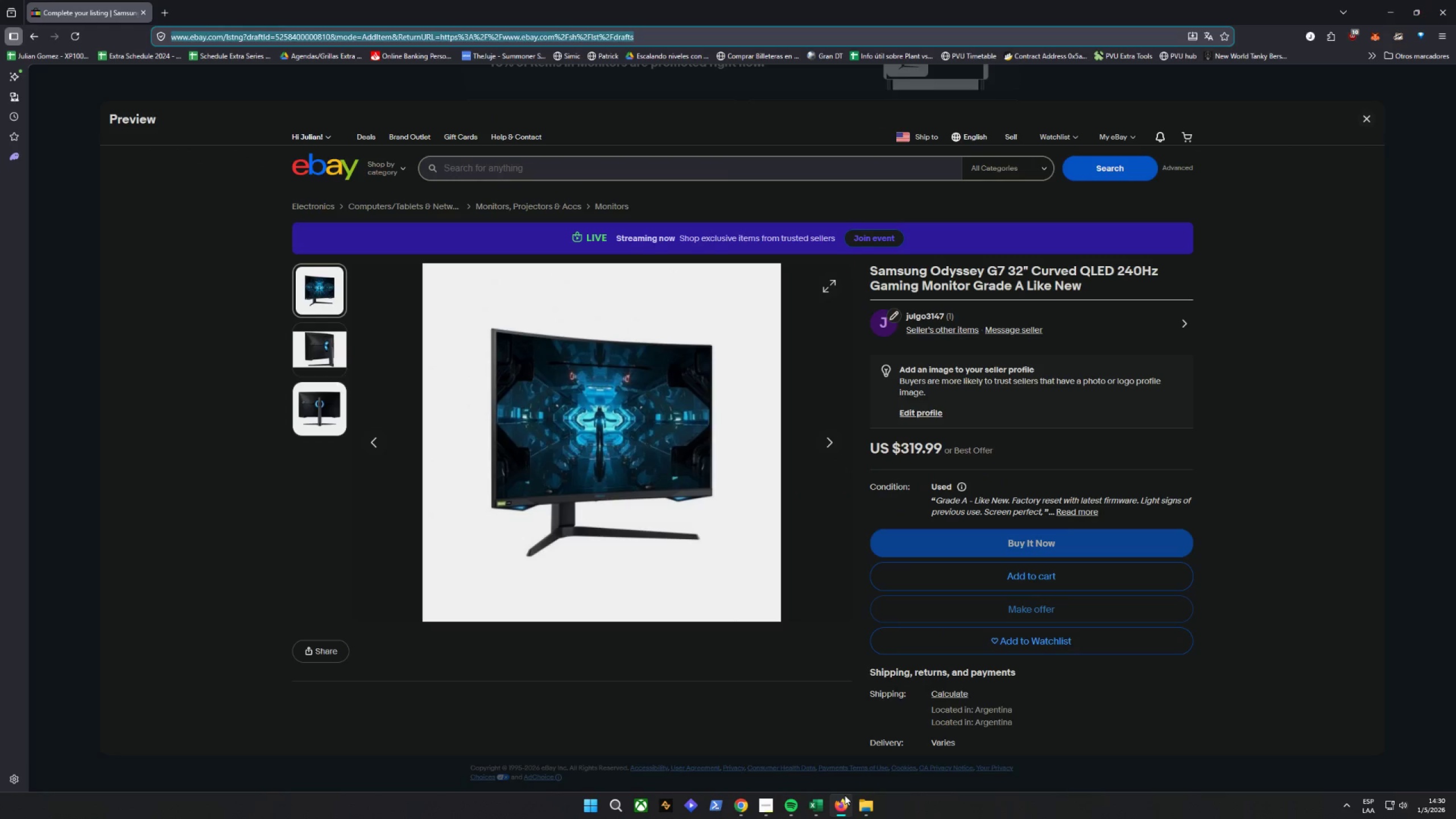 
scroll: coordinate [785, 658], scroll_direction: down, amount: 11.0
 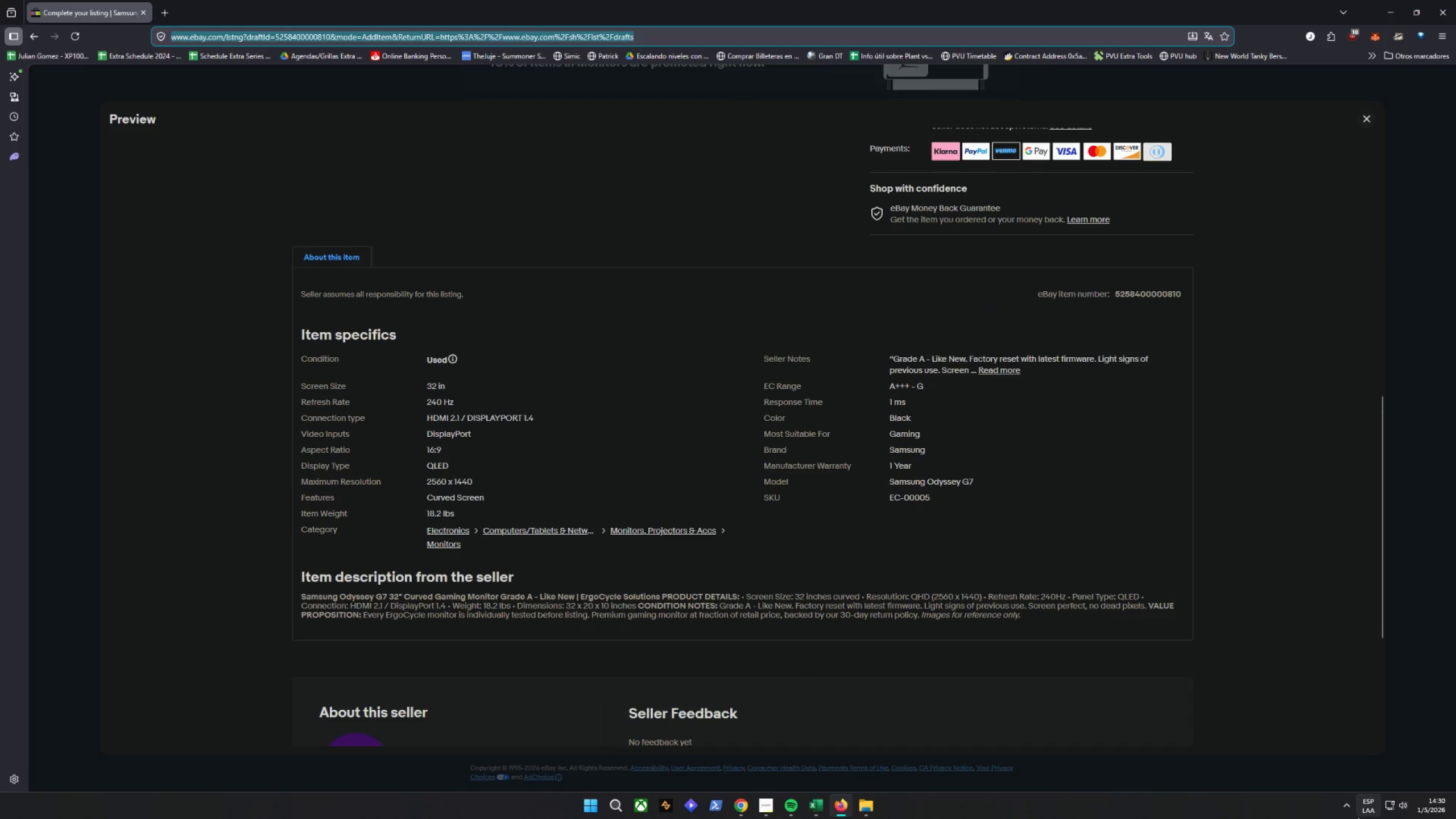 
left_click([1343, 814])
 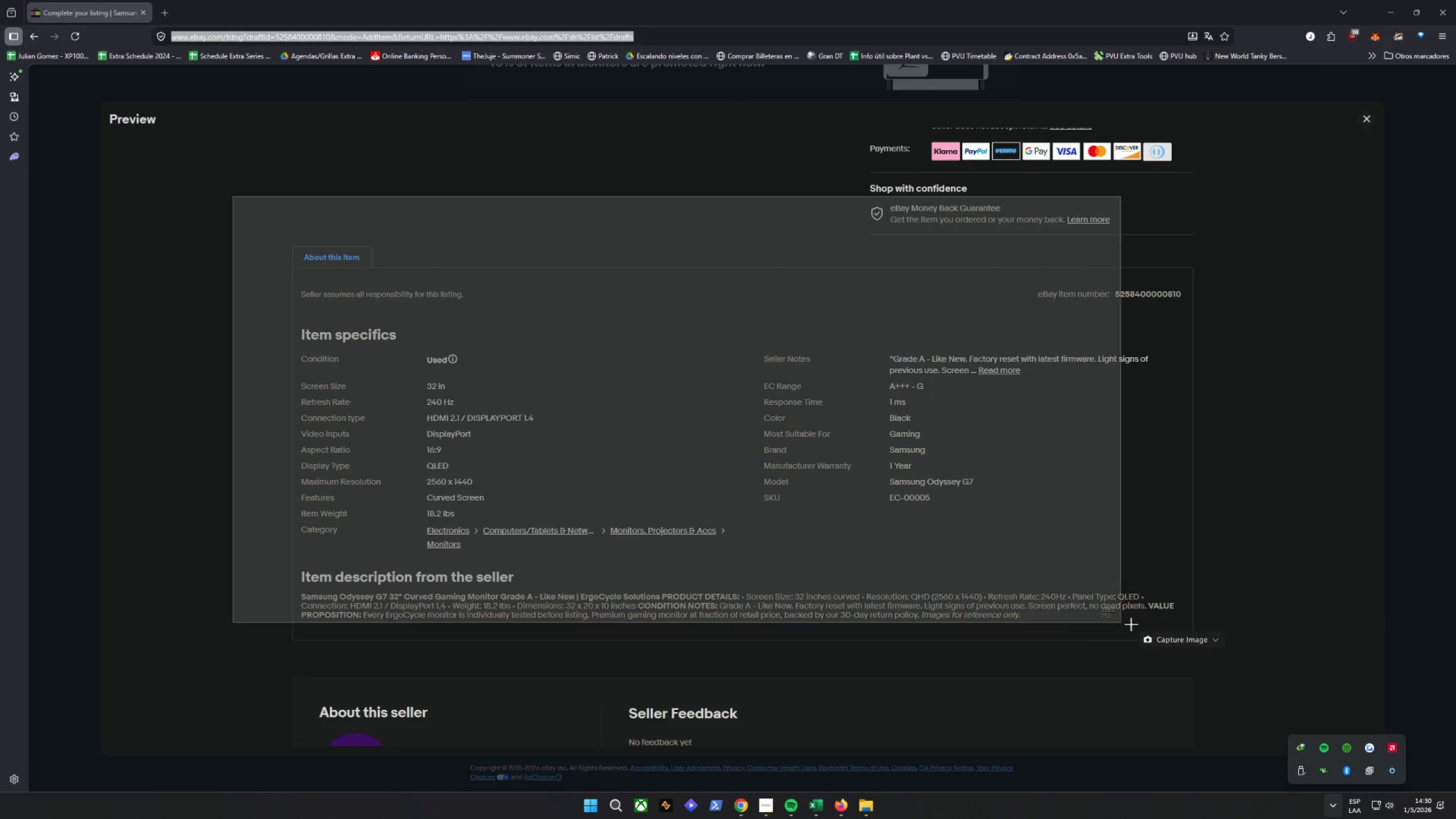 
key(Alt+D)
 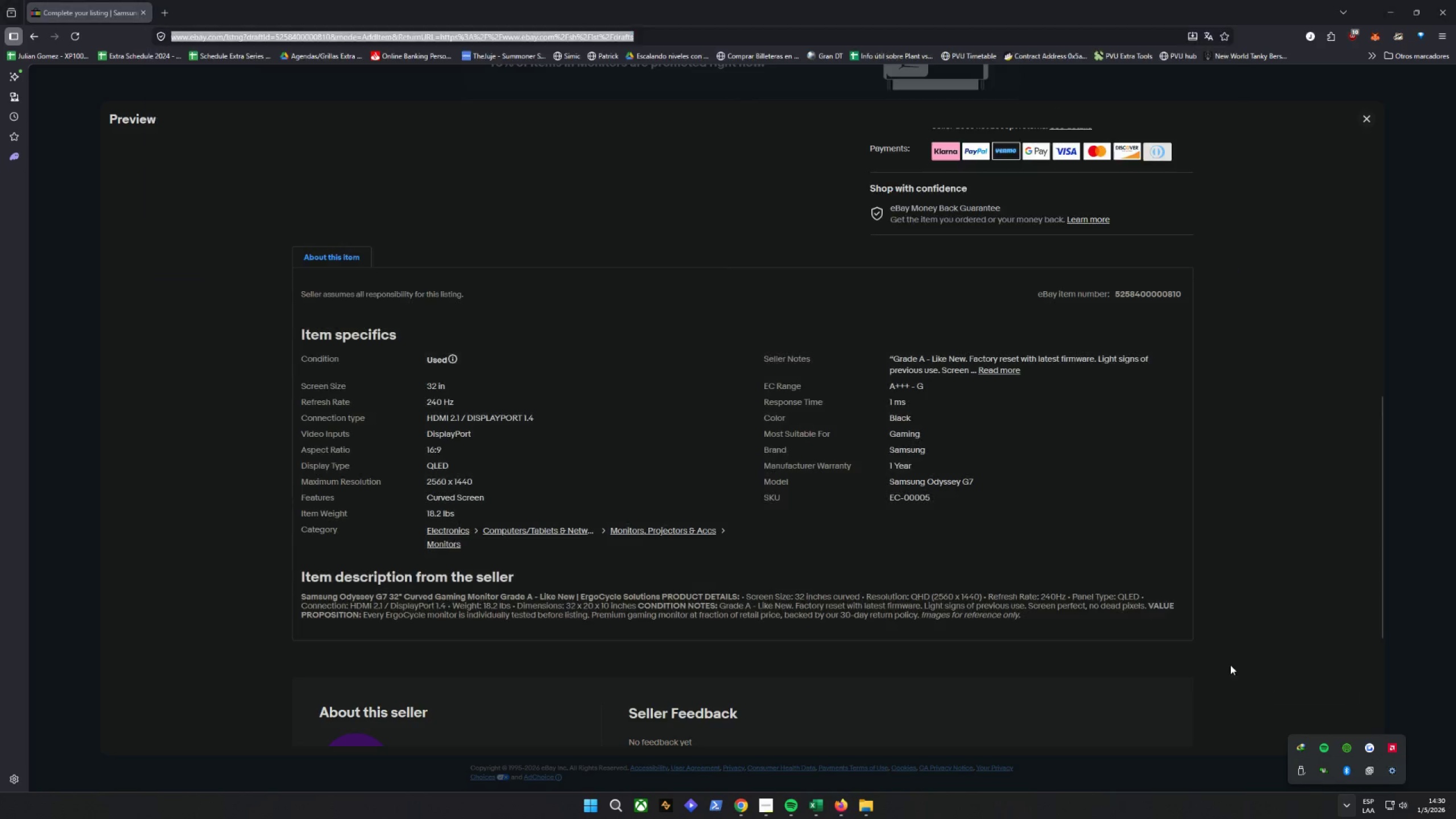 
left_click([741, 818])
 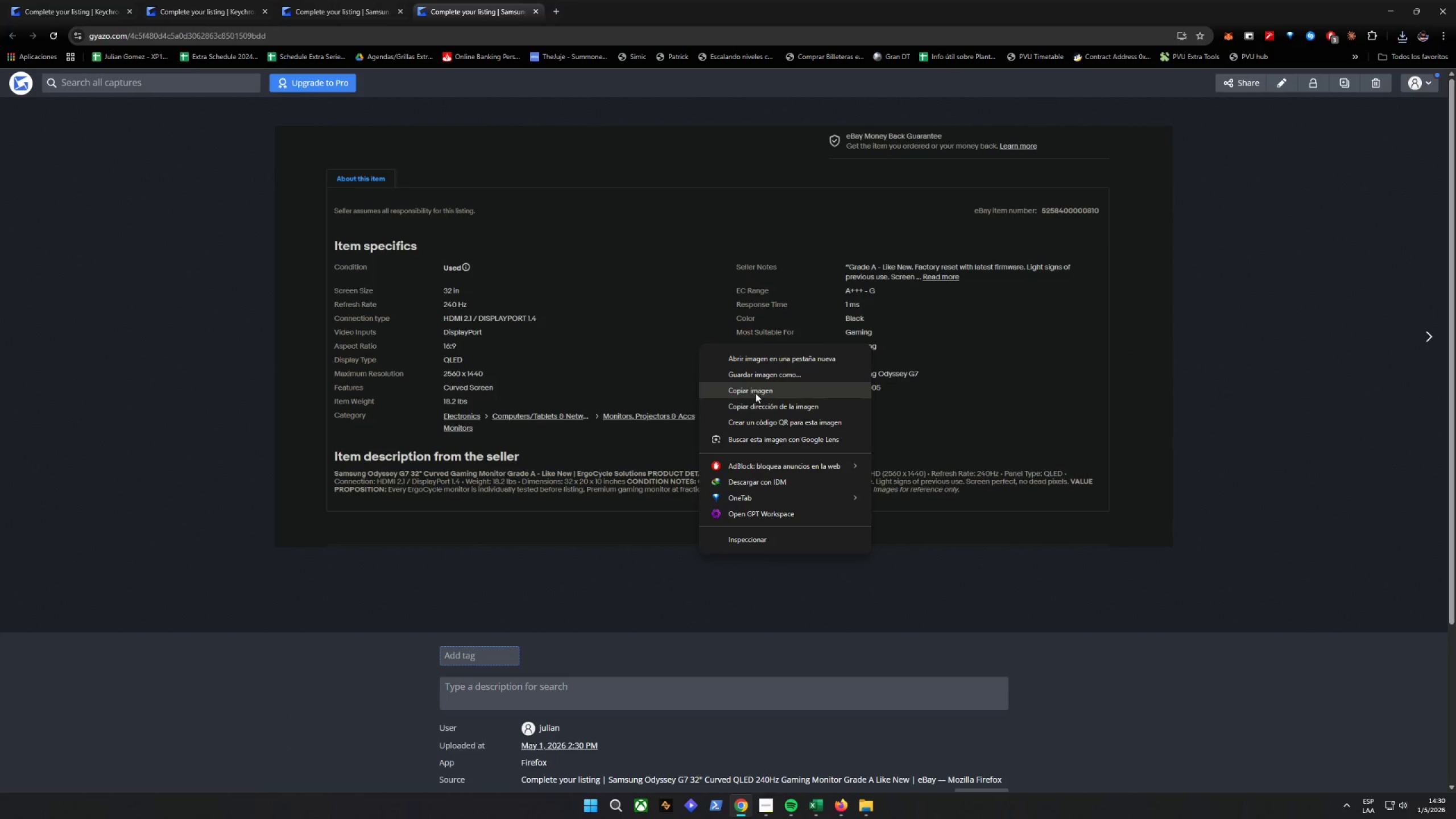 
left_click([755, 376])
 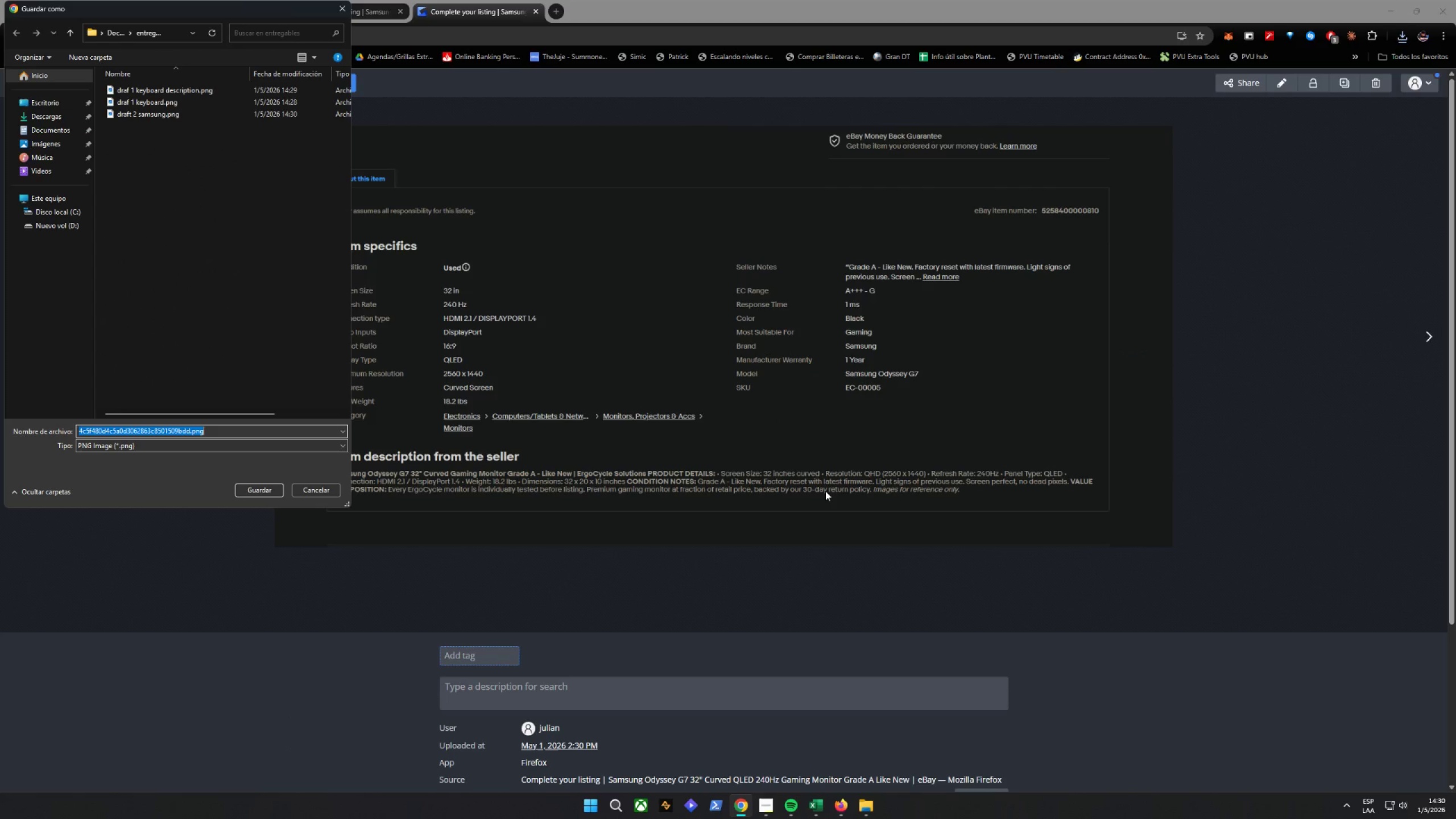 
type(draft 2 samsungh)
key(Backspace)
type( description)
 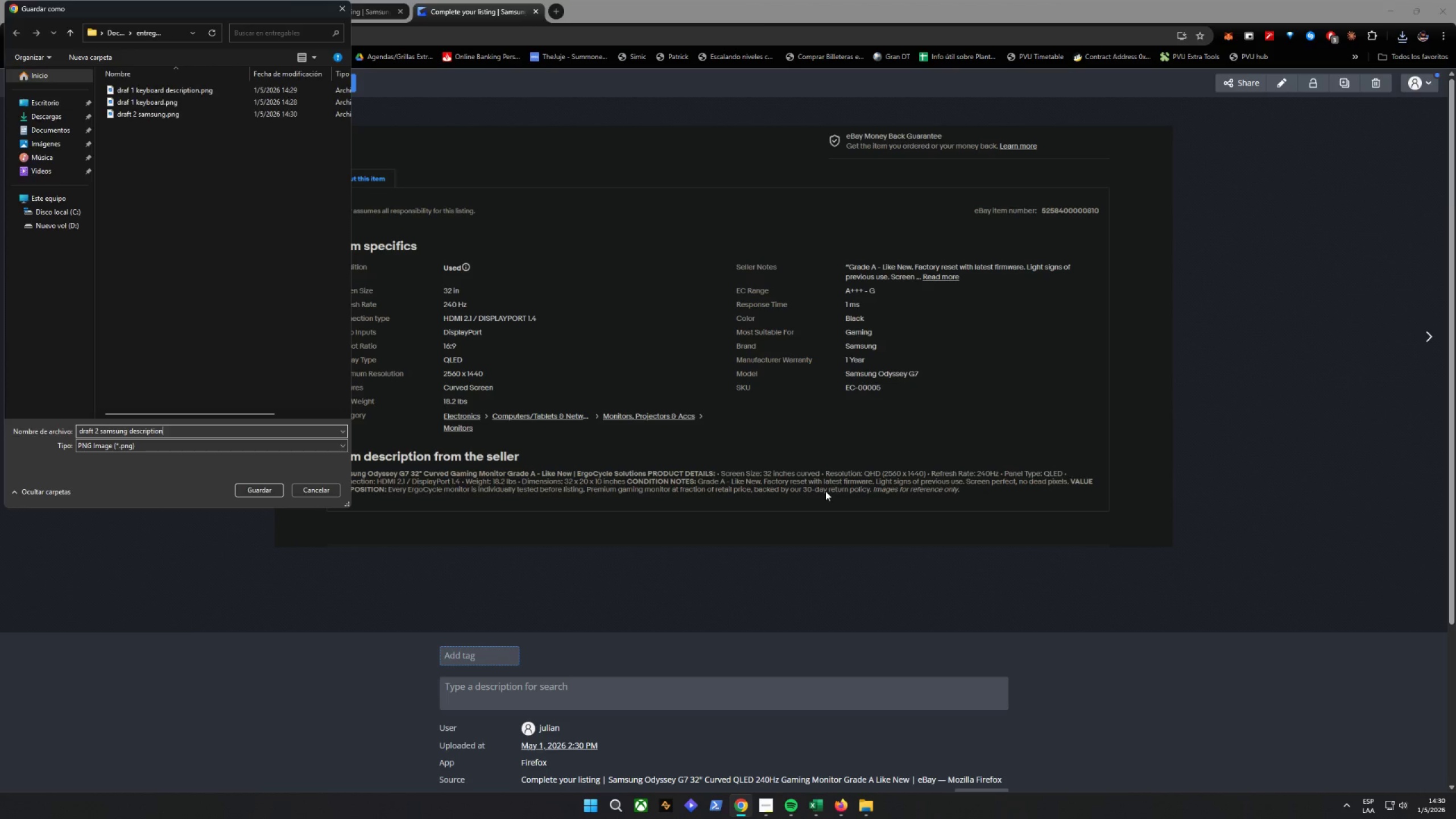 
key(Enter)
 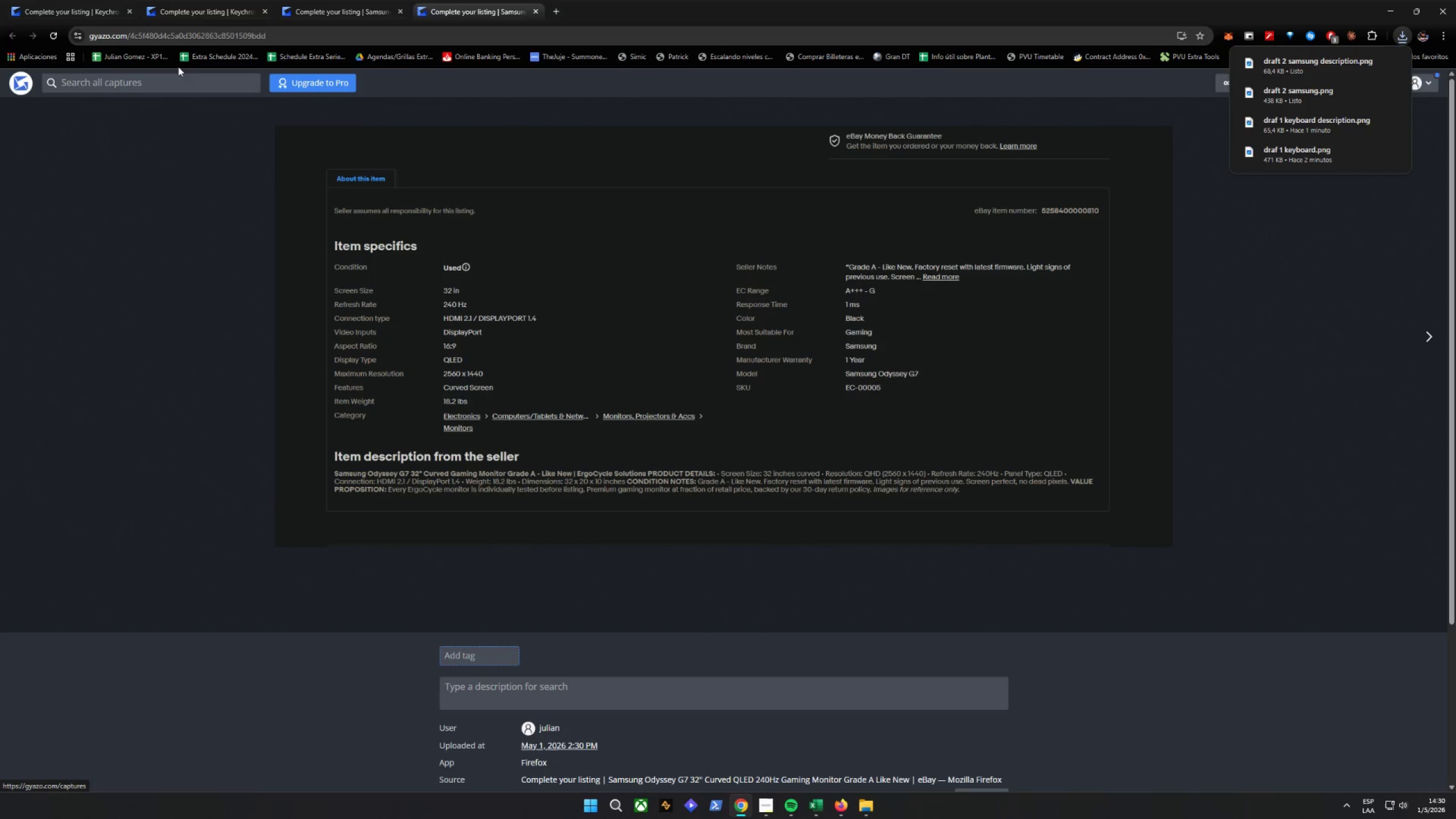 
double_click([125, 9])
 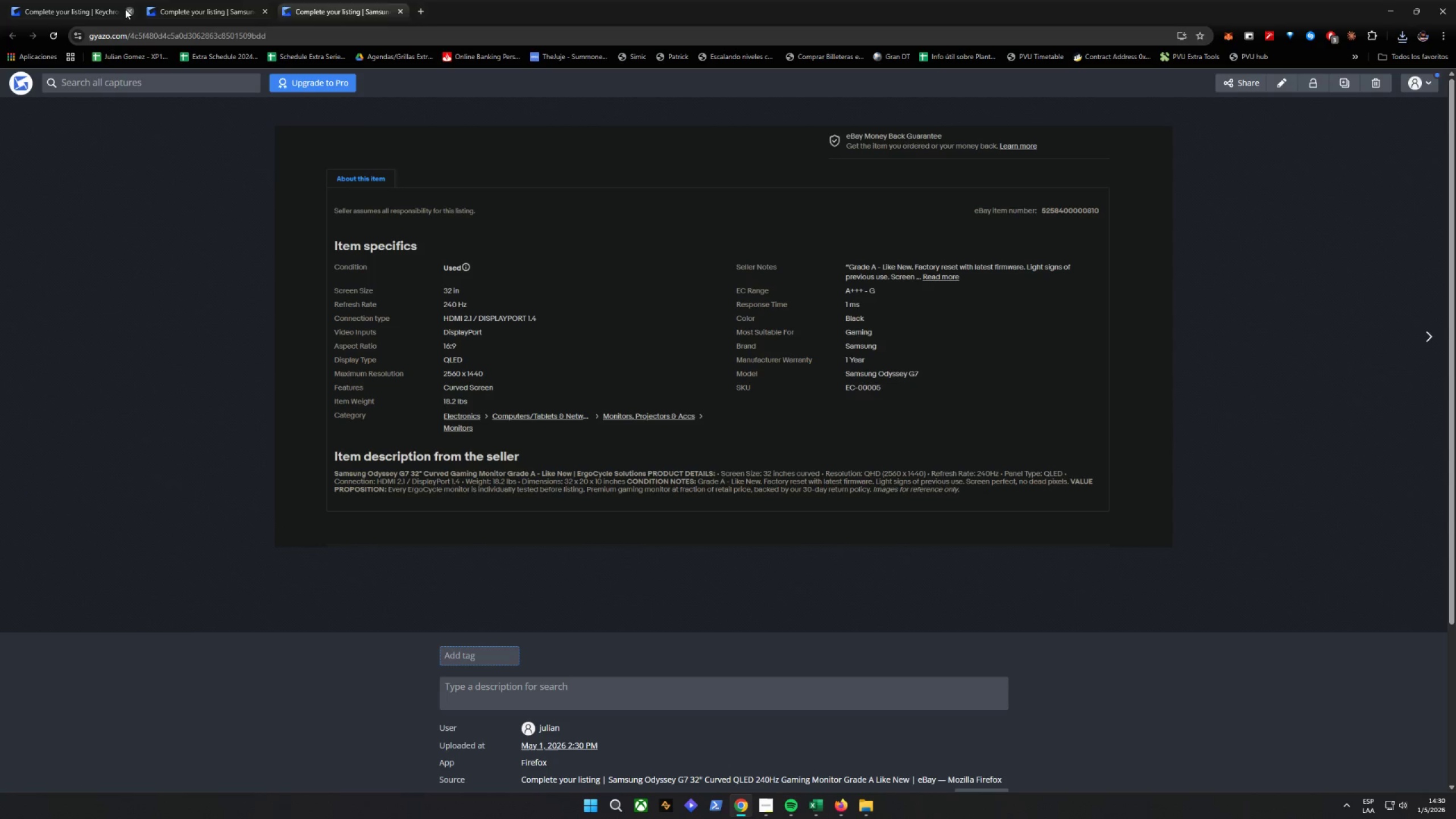 
triple_click([125, 9])
 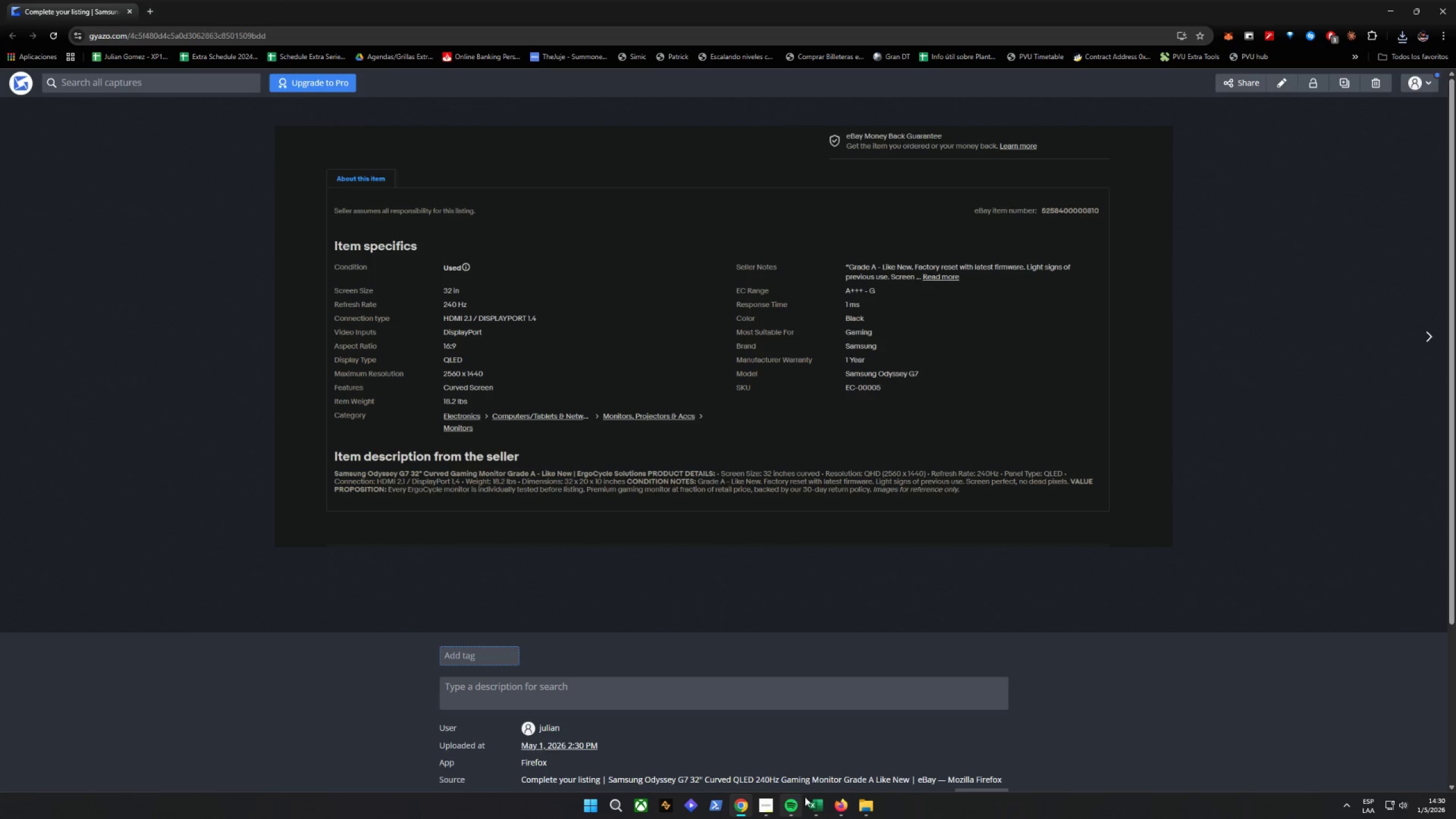 
left_click([839, 805])
 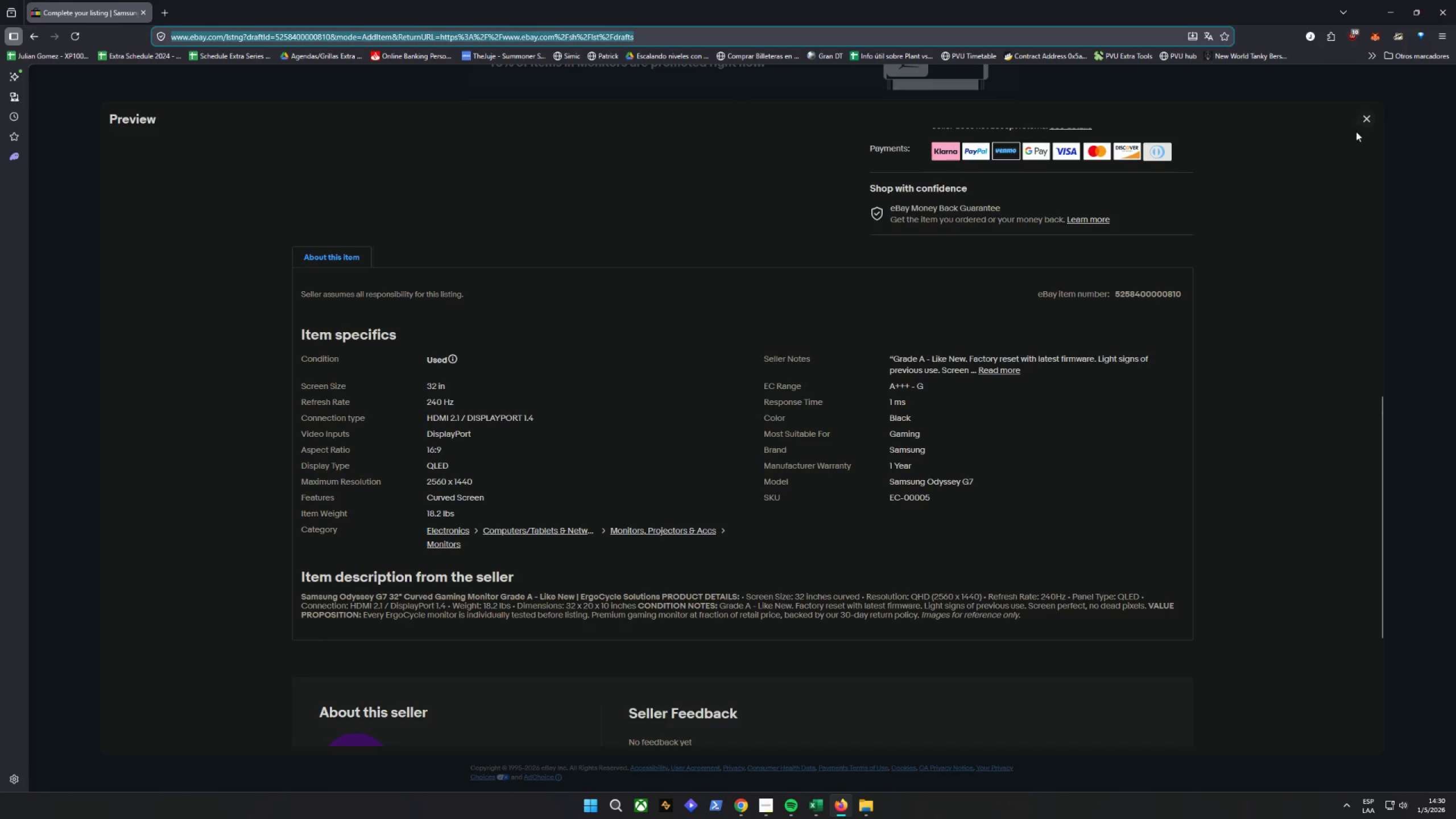 
left_click_drag(start_coordinate=[1380, 117], to_coordinate=[1372, 117])
 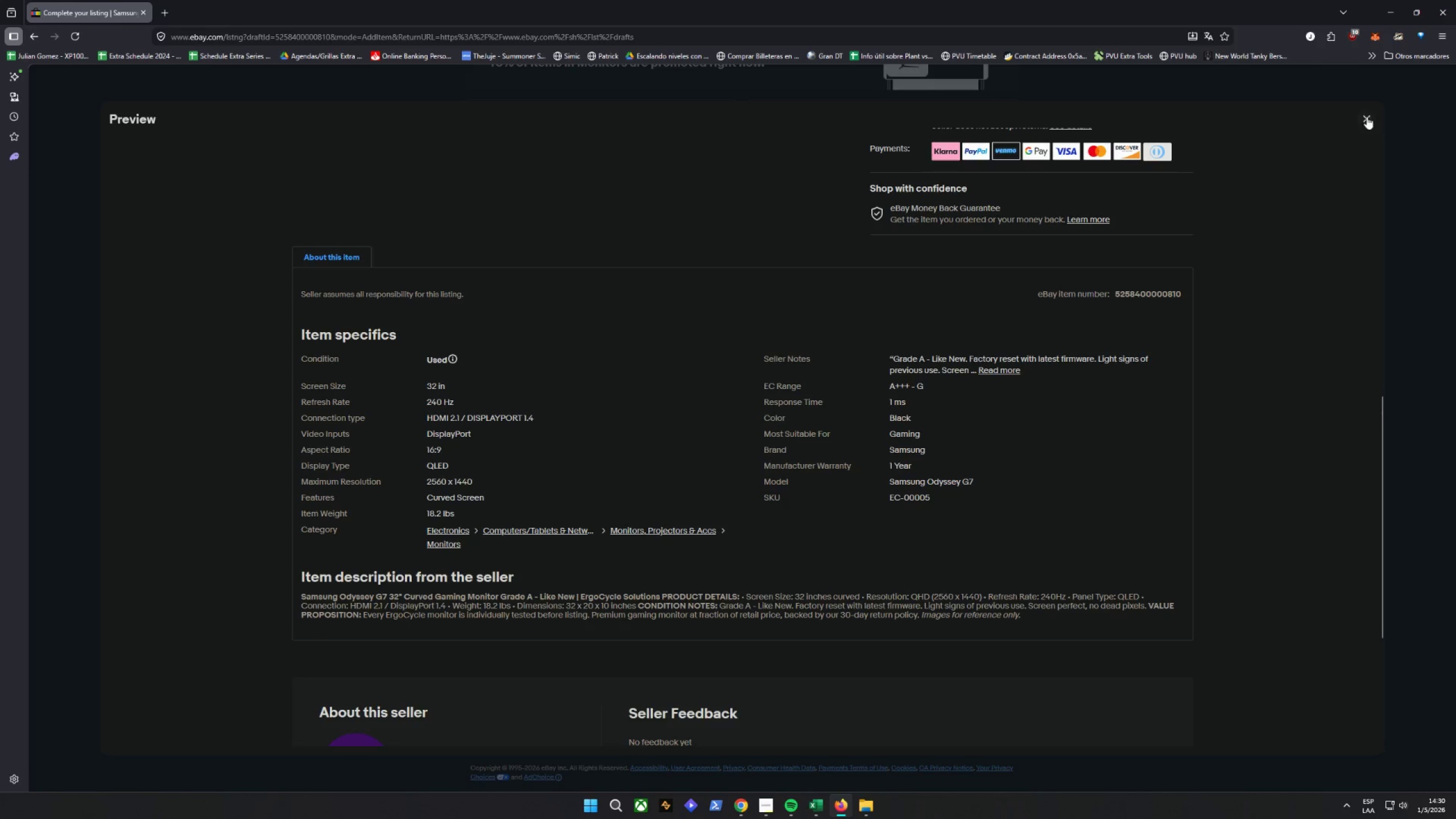 
double_click([1358, 118])
 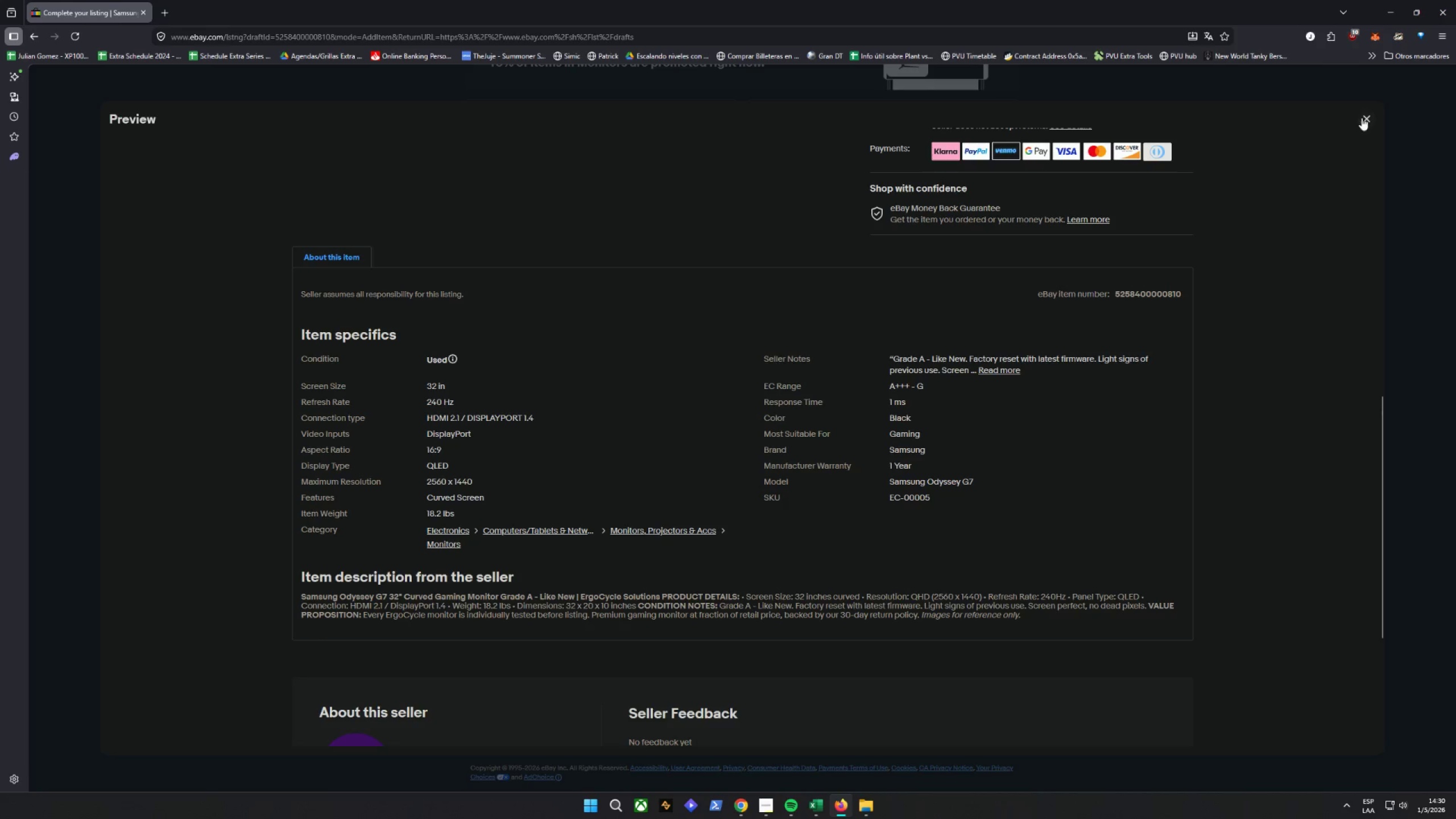 
triple_click([1364, 117])
 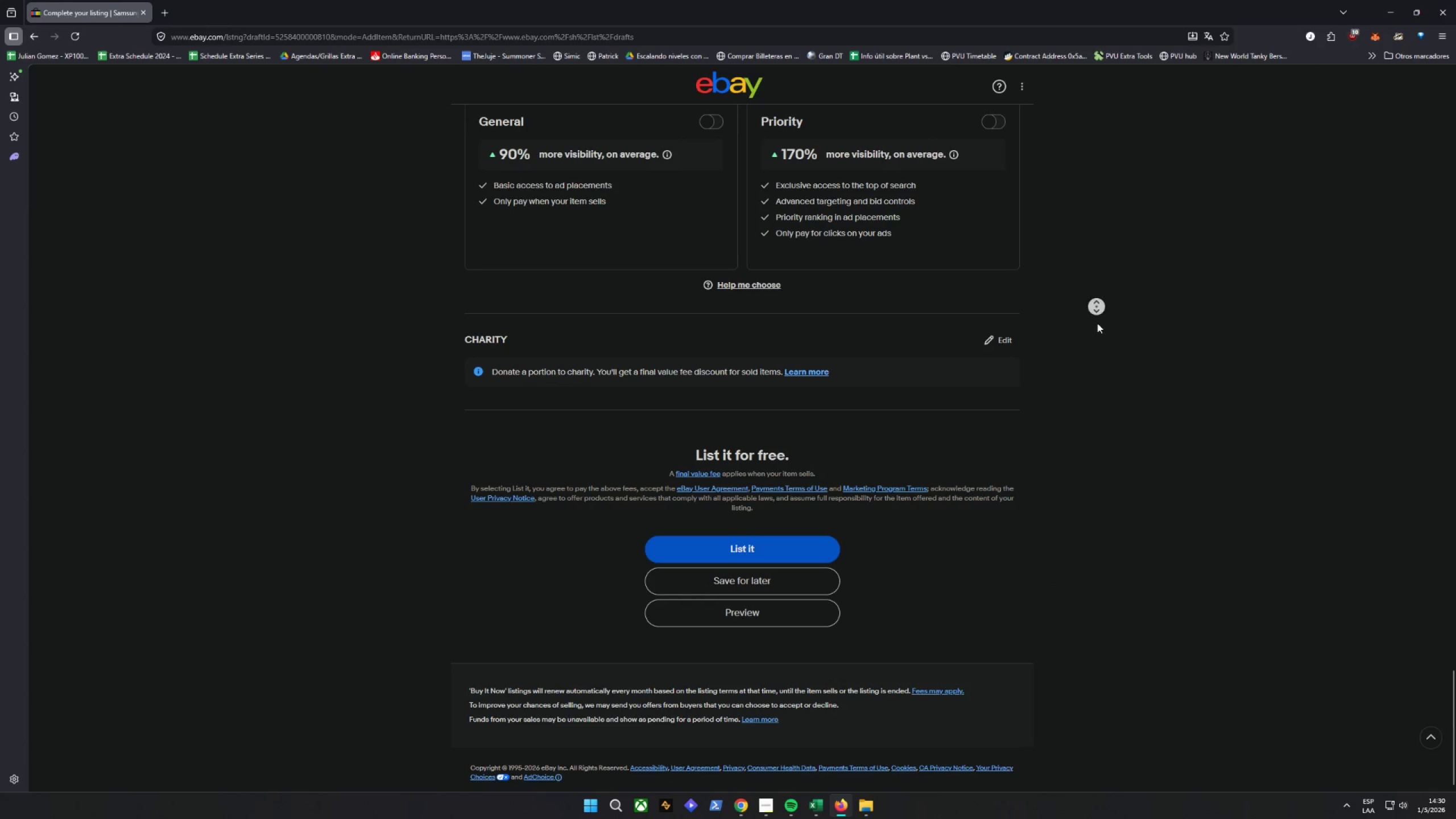 
scroll: coordinate [1050, 572], scroll_direction: down, amount: 1.0
 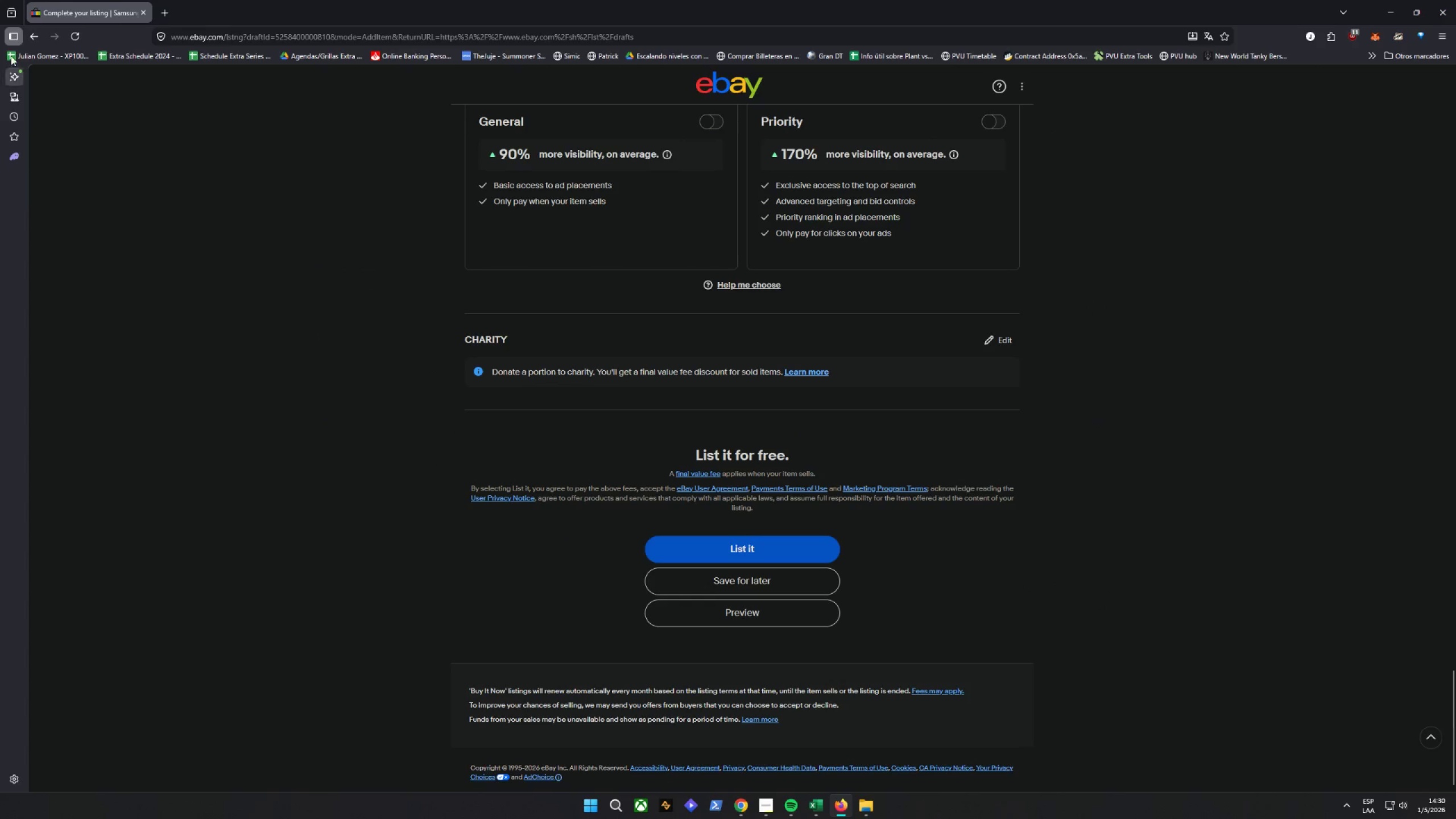 
left_click([31, 36])
 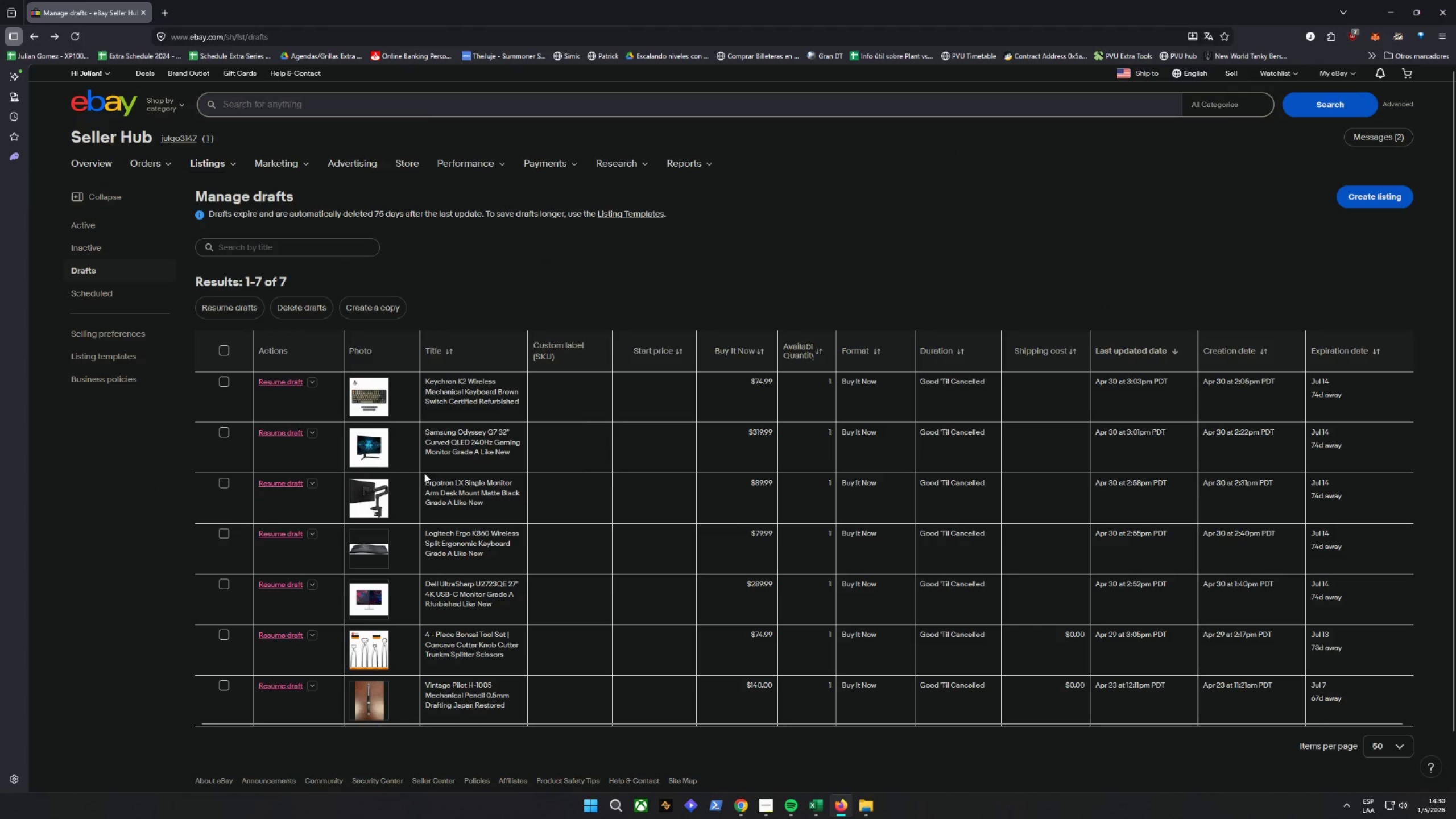 
left_click([279, 485])
 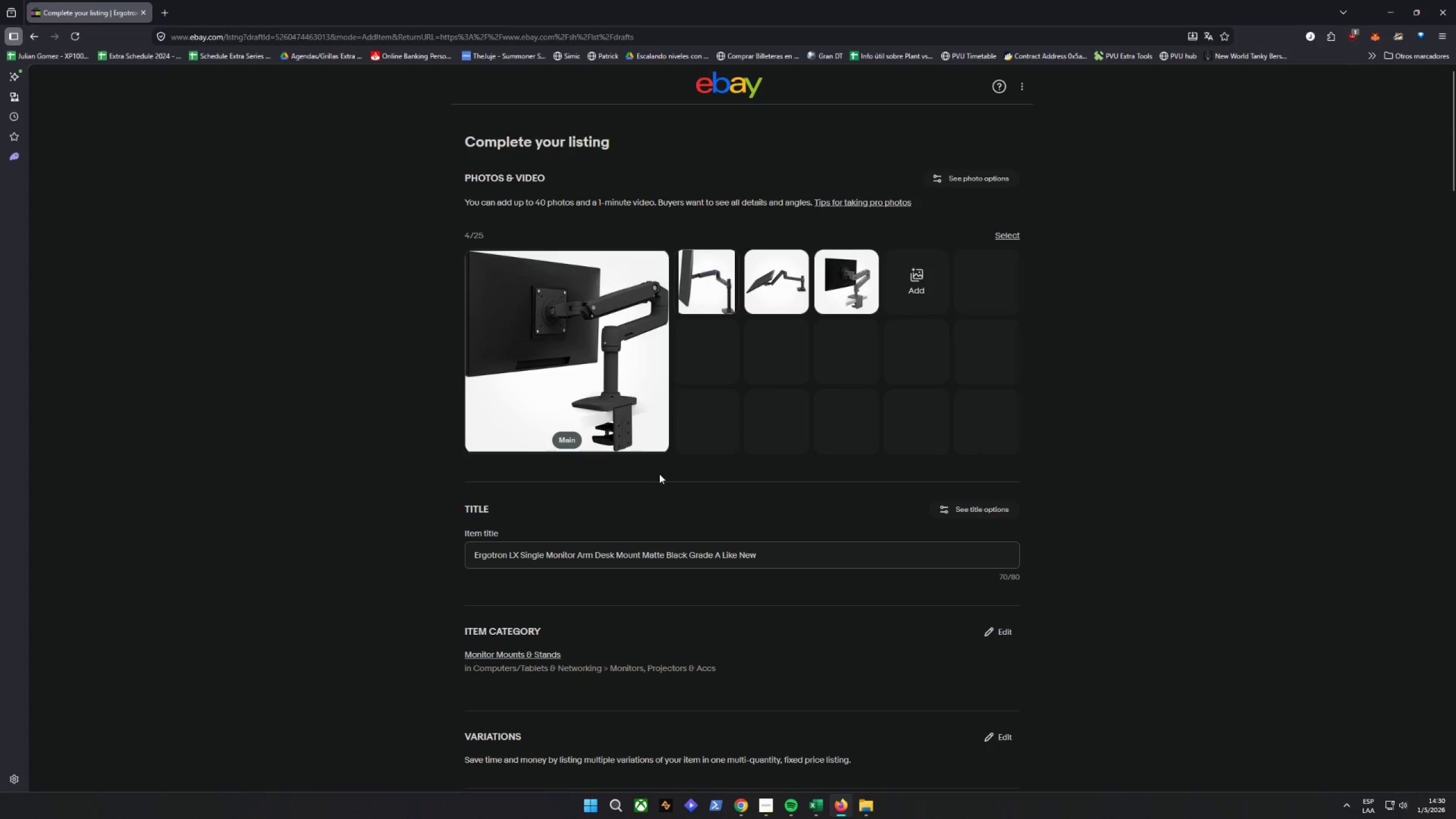 
wait(5.92)
 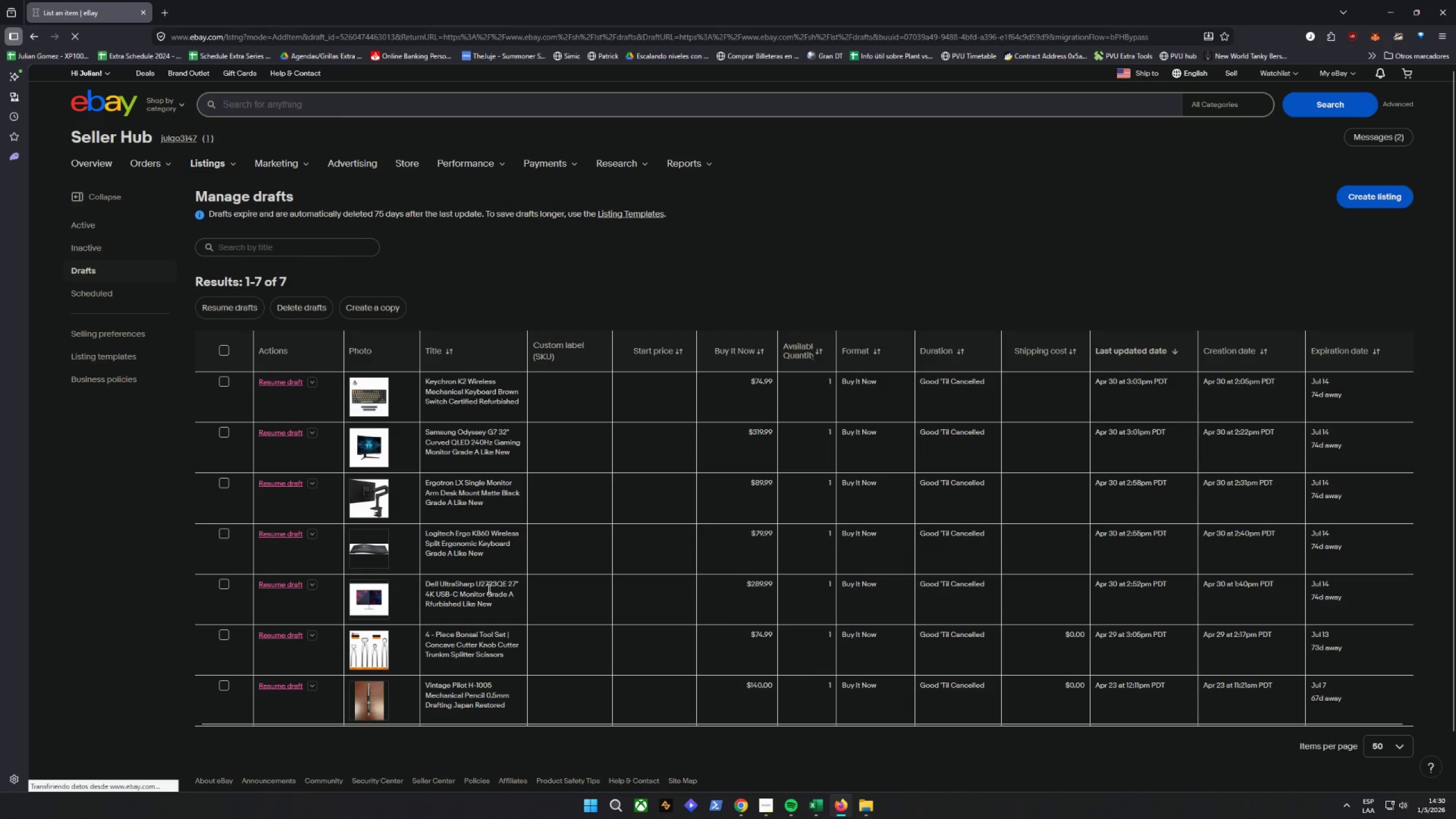 
scroll: coordinate [1070, 696], scroll_direction: down, amount: 6.0
 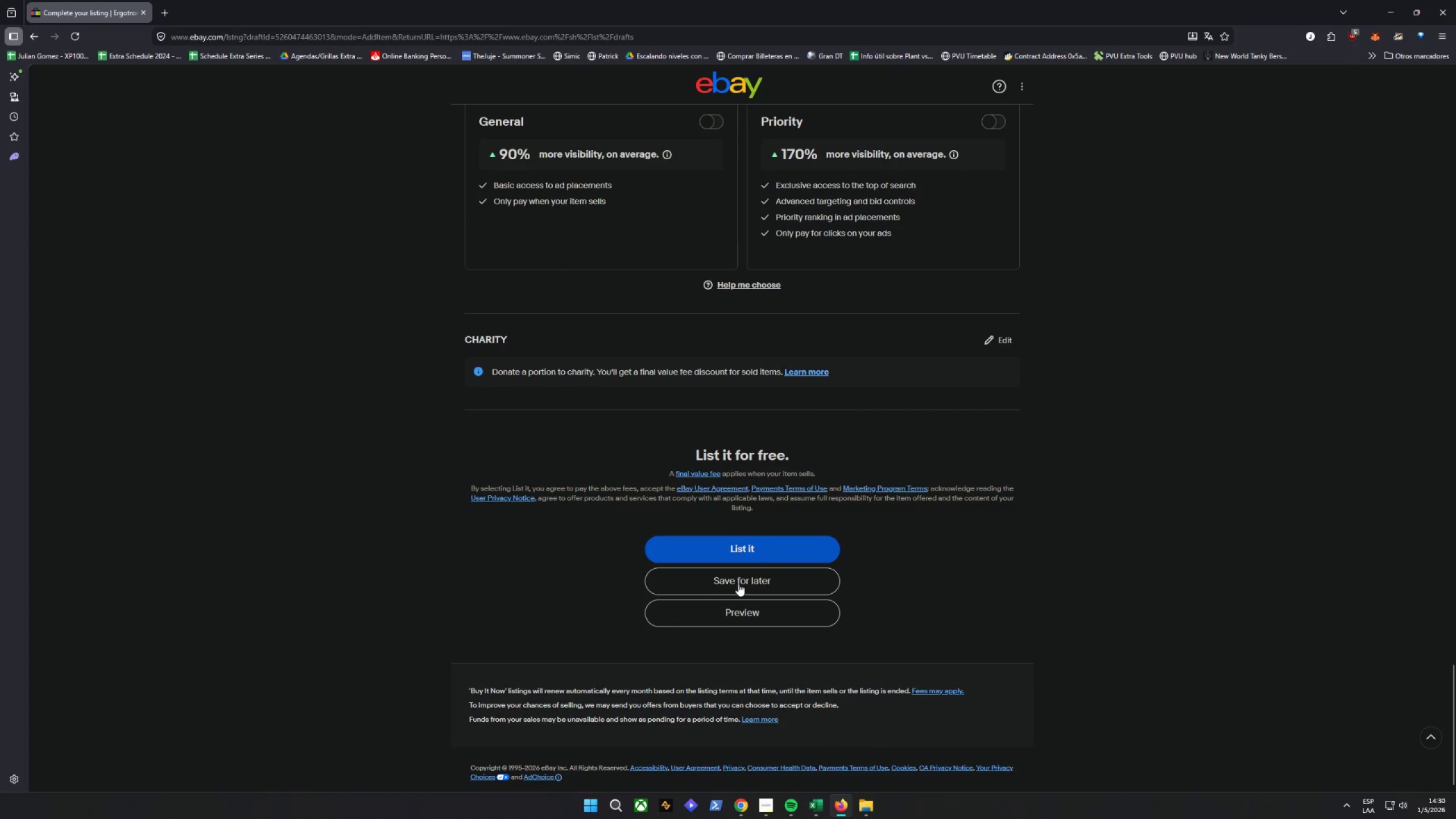 
left_click([737, 620])
 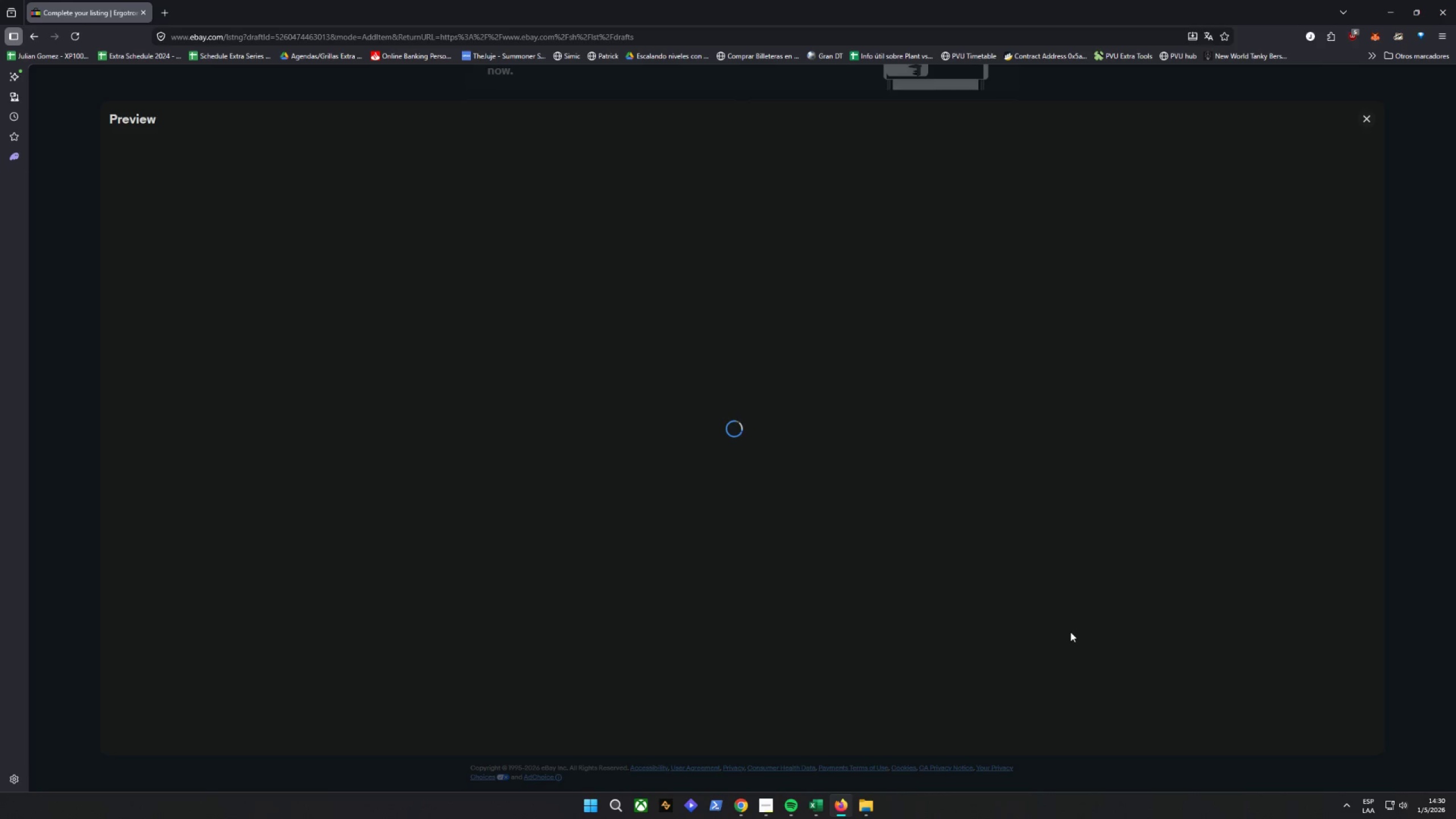 
wait(5.17)
 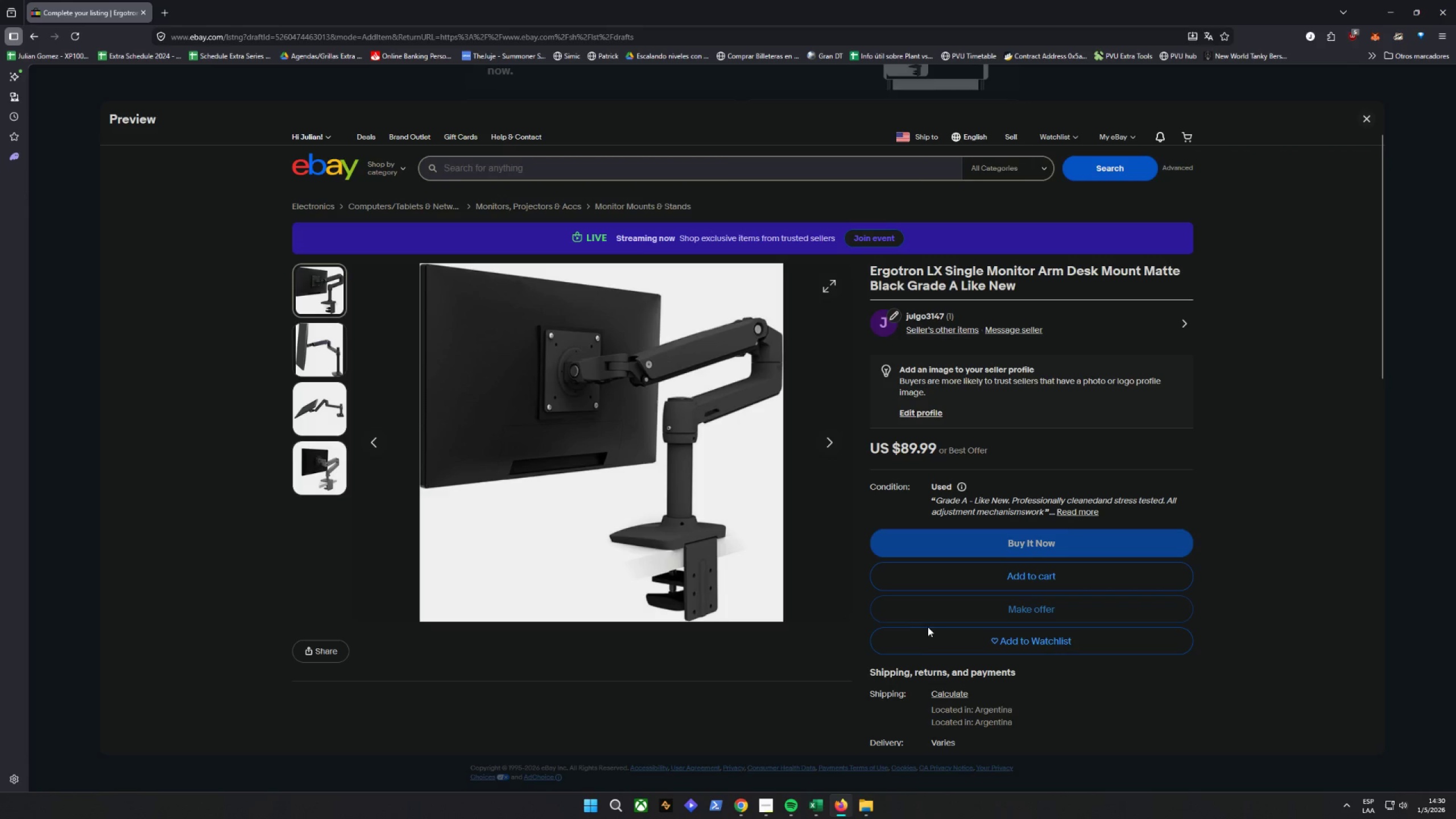 
key(Control+Shift+C)
 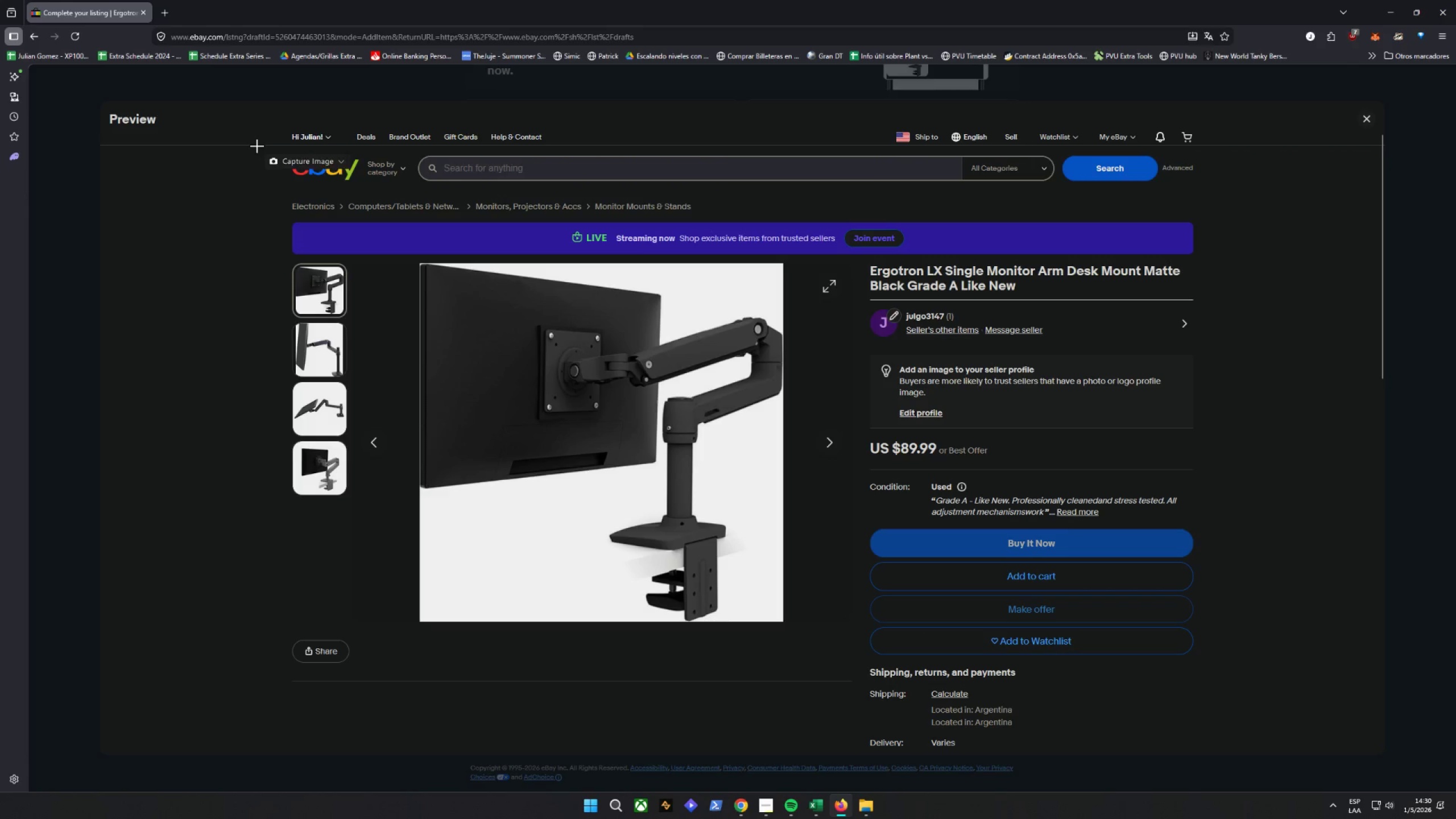 
left_click_drag(start_coordinate=[252, 114], to_coordinate=[1270, 717])
 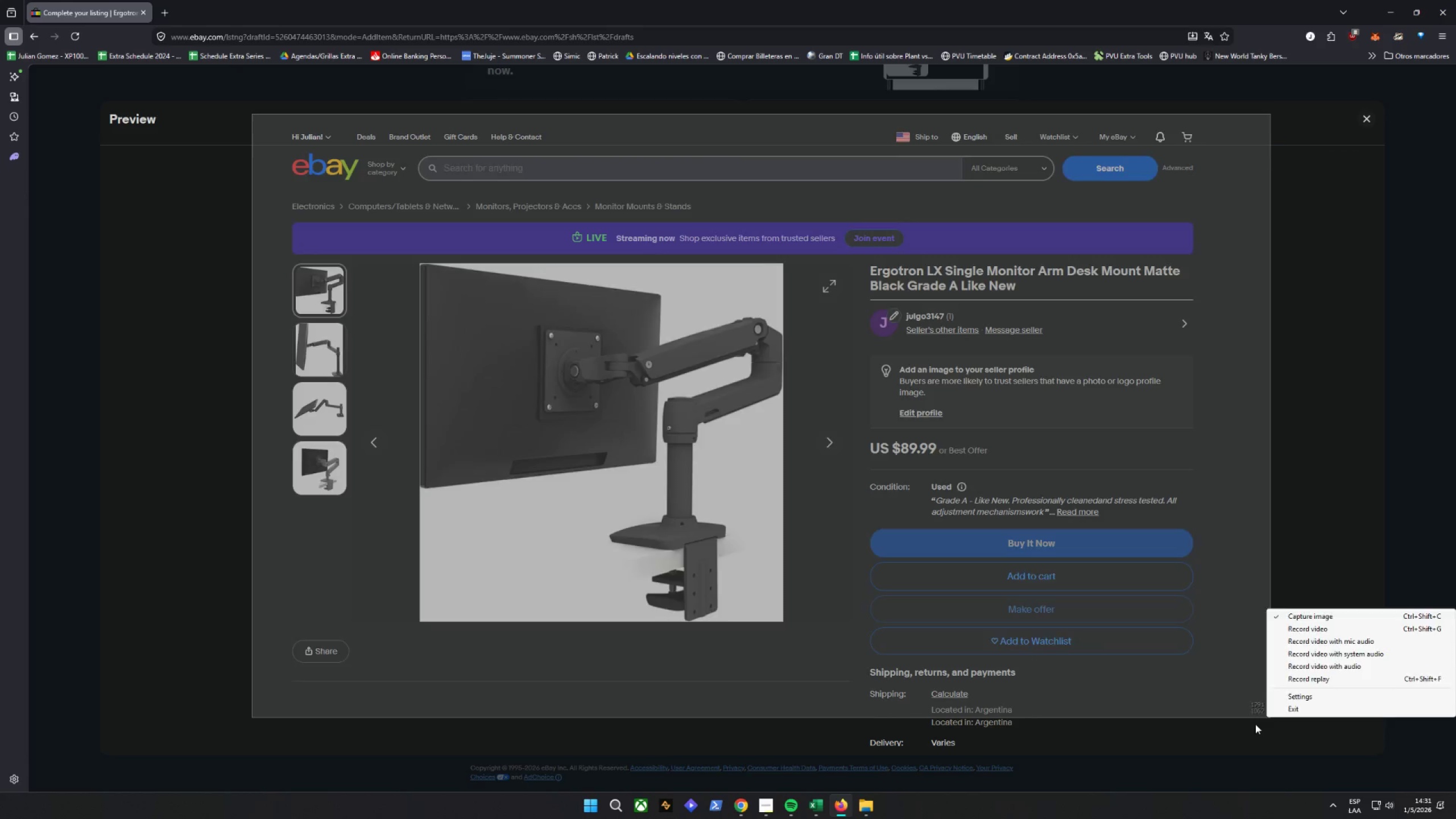 
right_click([1270, 717])
 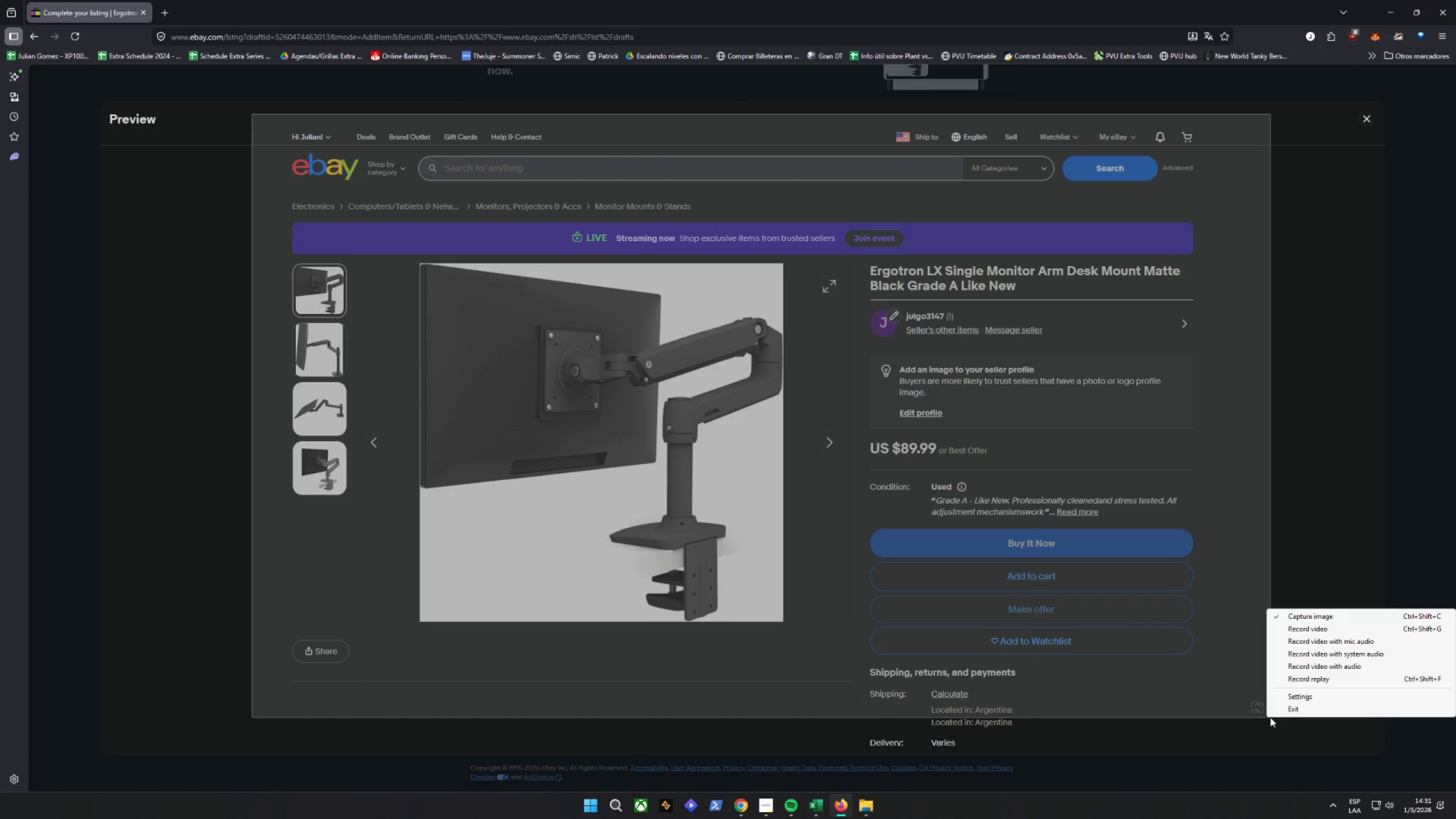 
left_click([1270, 717])
 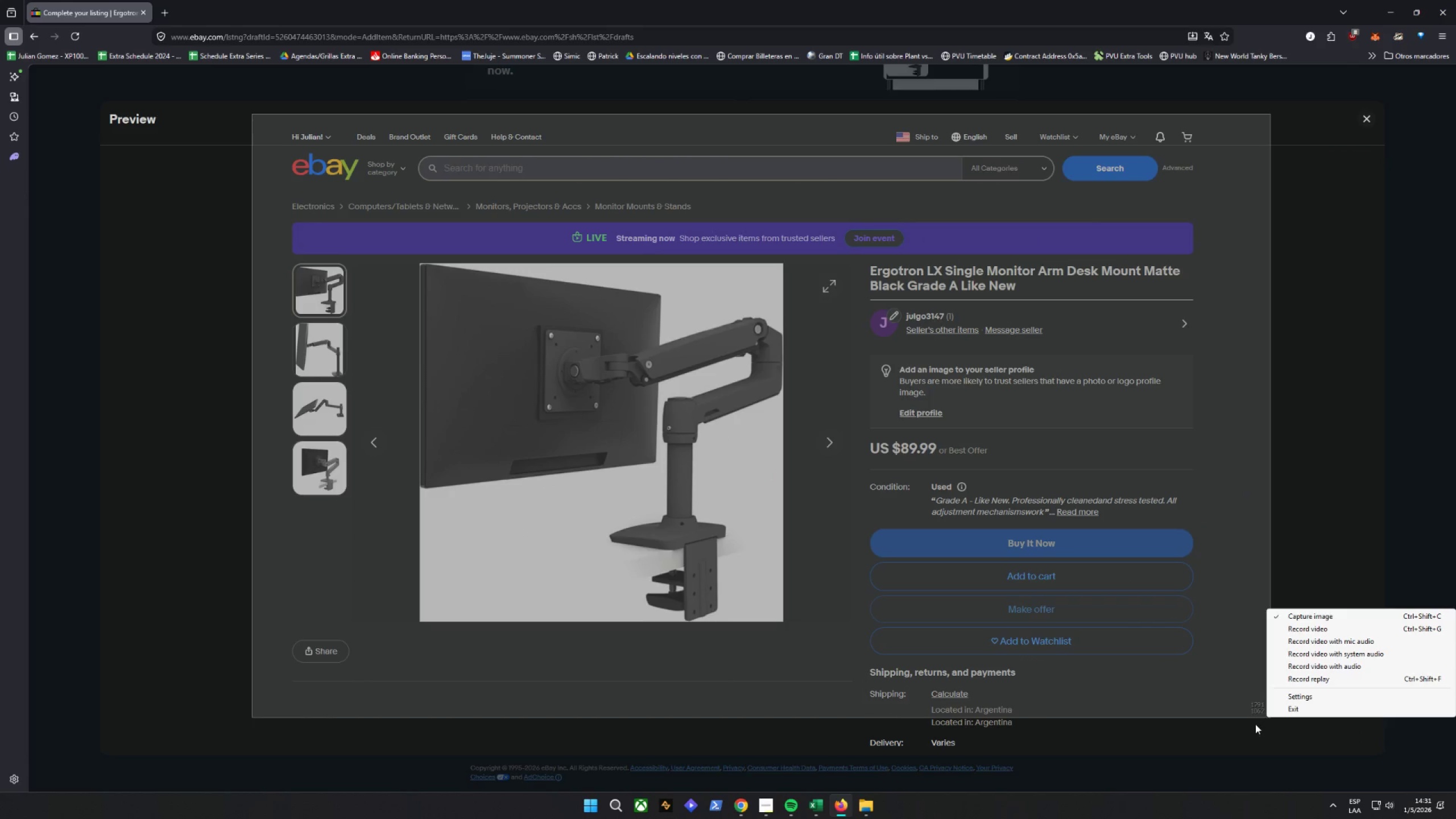 
left_click([1255, 724])
 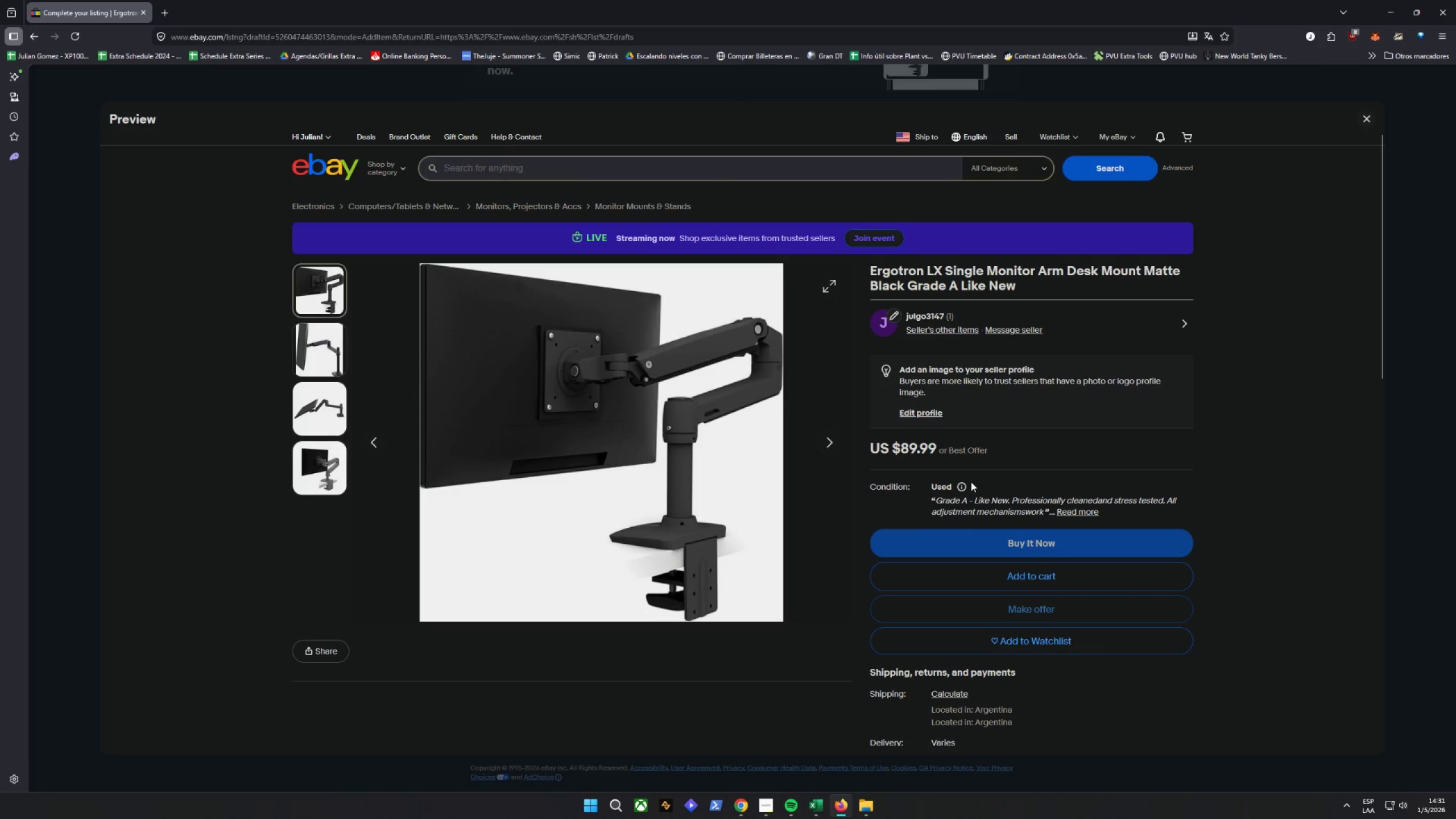 
key(Control+ControlLeft)
 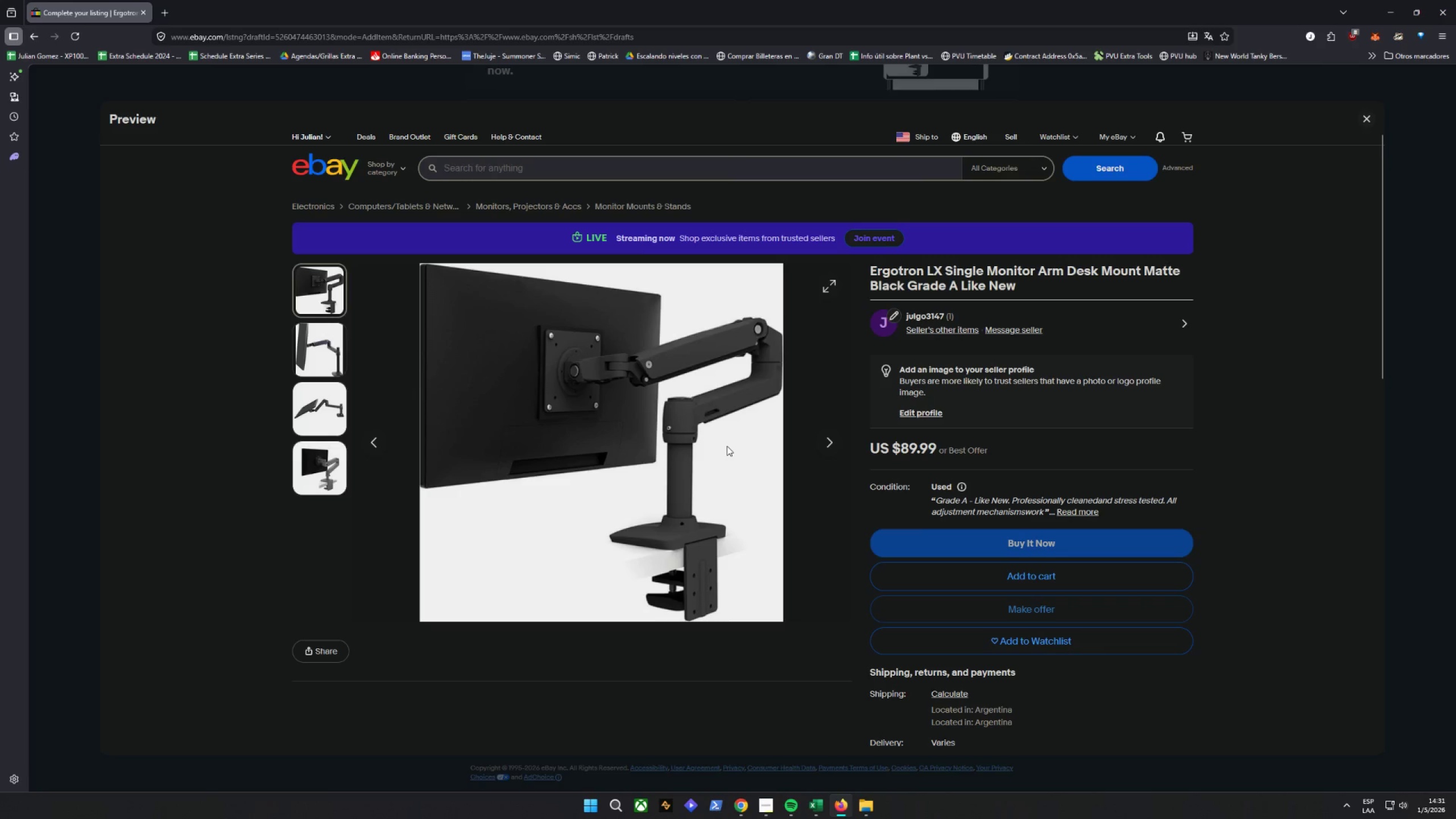 
hold_key(key=ControlLeft, duration=0.45)
 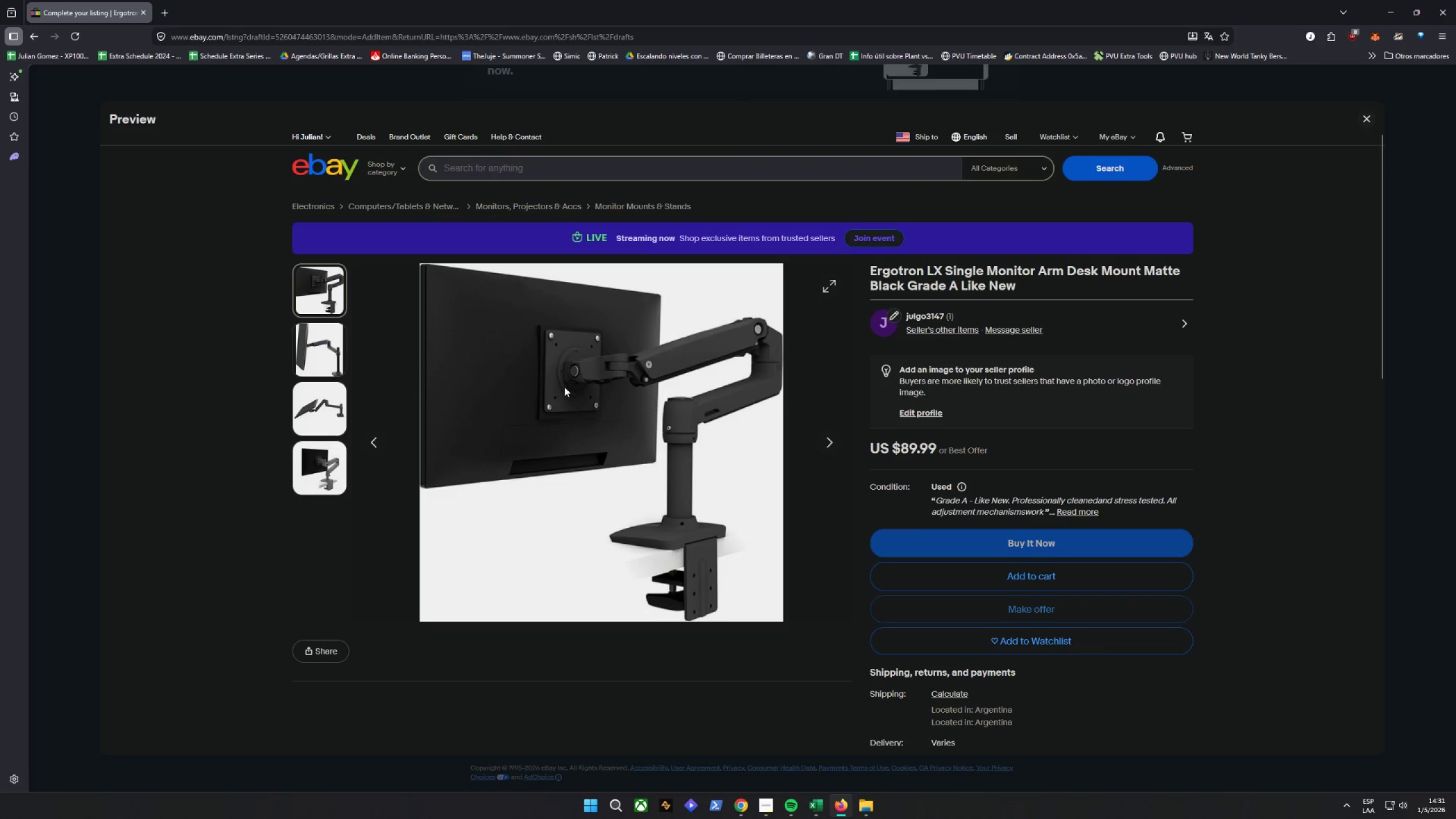 
hold_key(key=ShiftLeft, duration=0.95)
 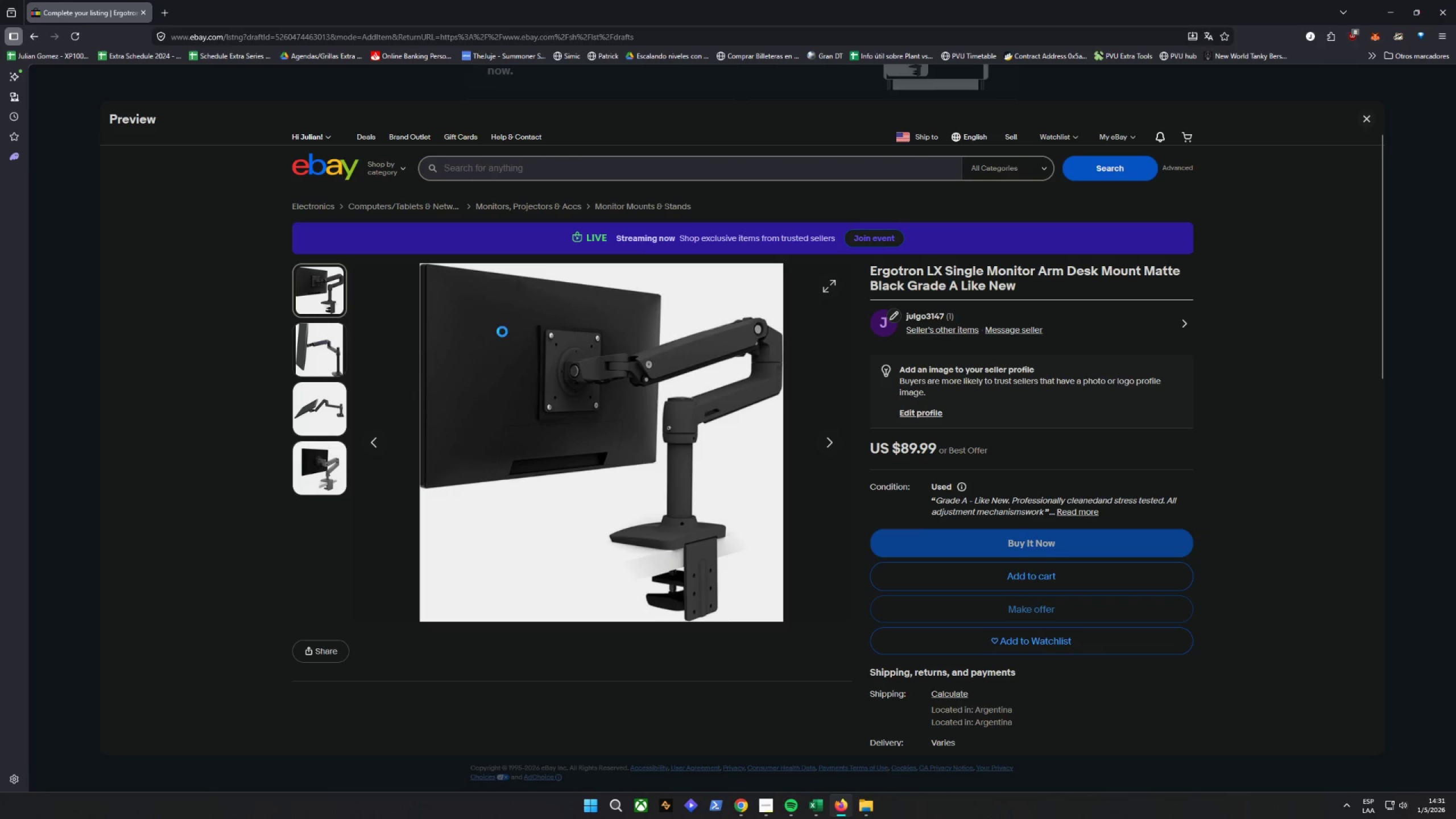 
key(Control+Shift+ControlLeft)
 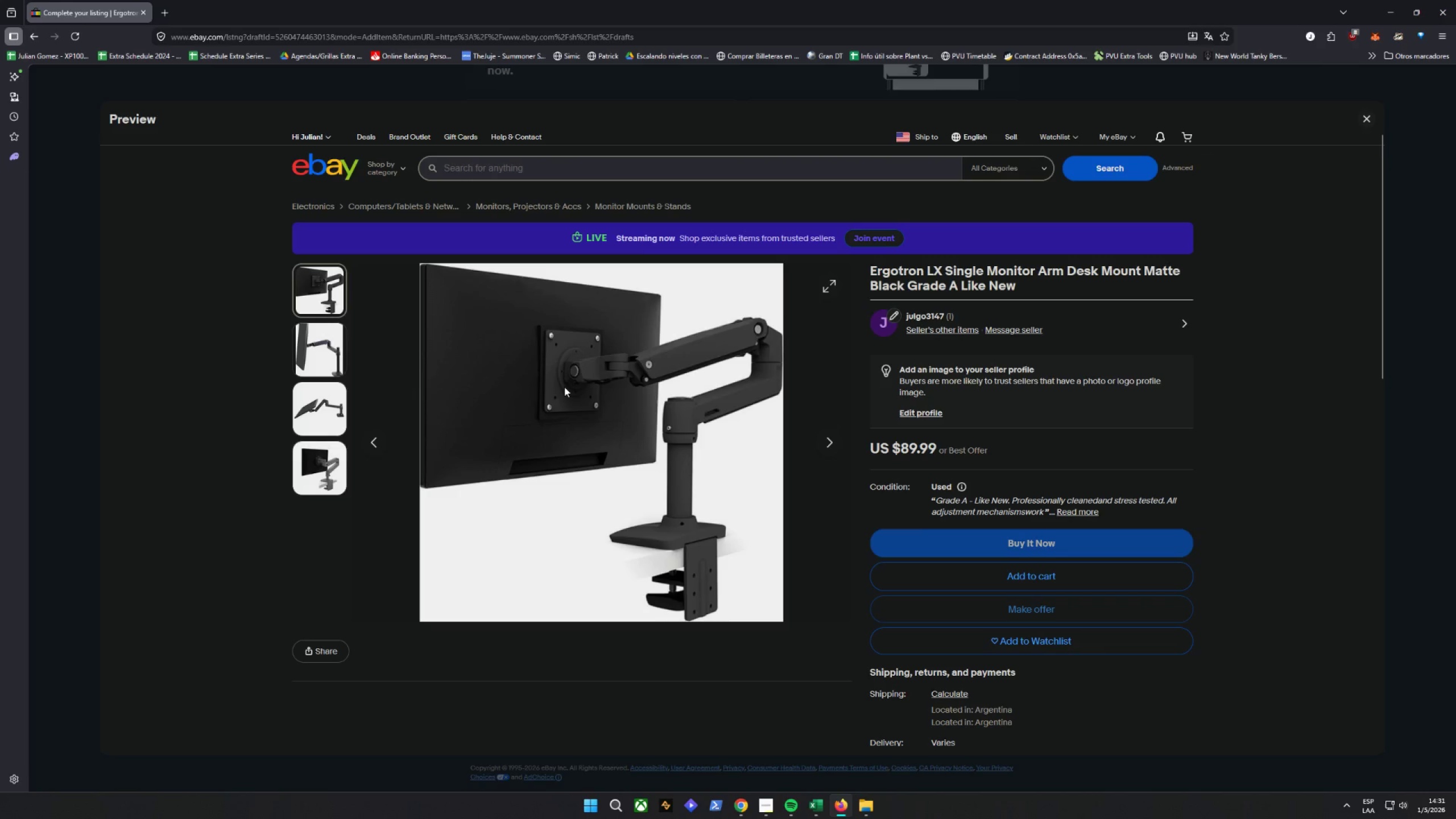 
key(Control+Shift+C)
 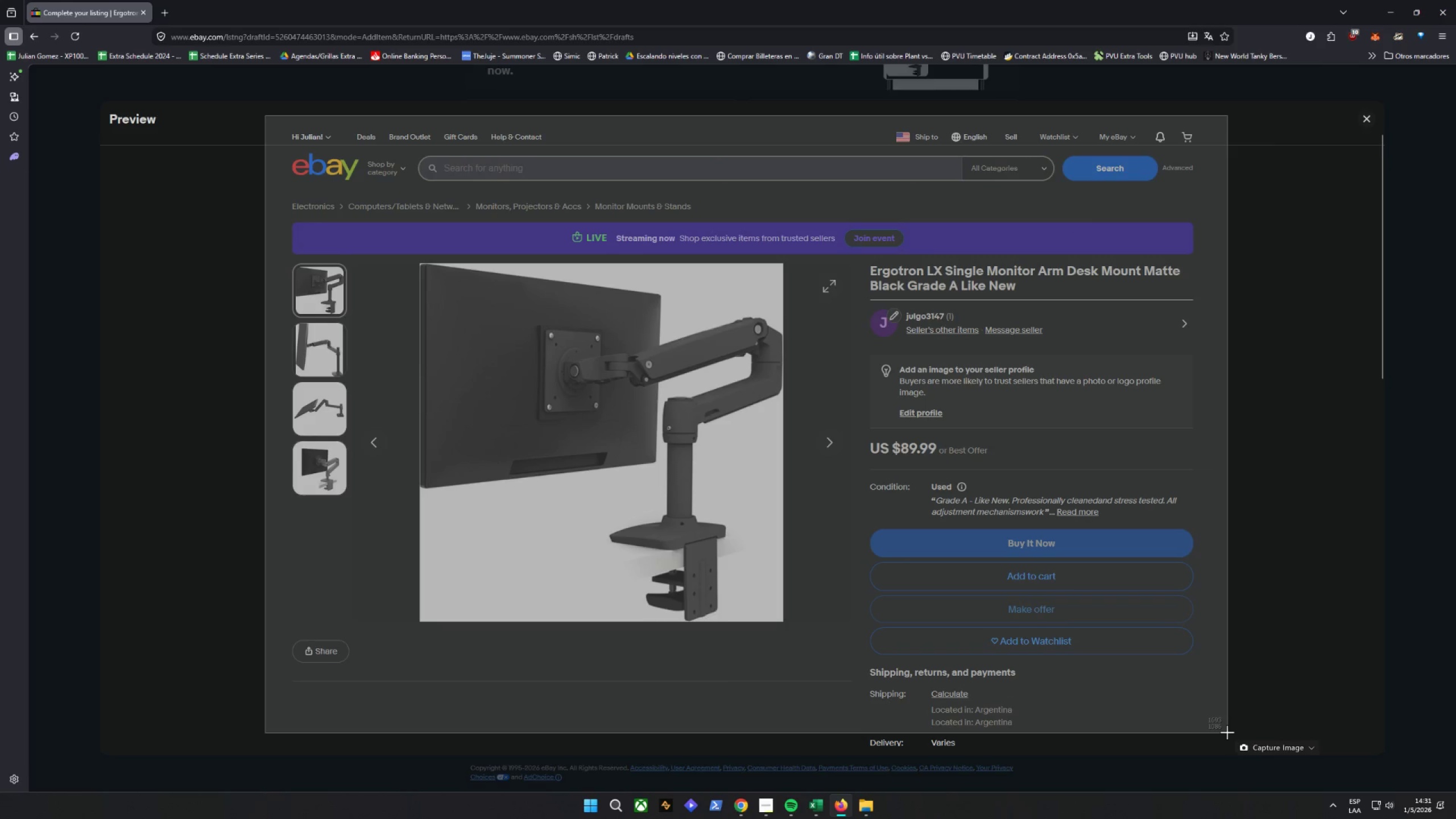 
hold_key(key=D, duration=13.19)
 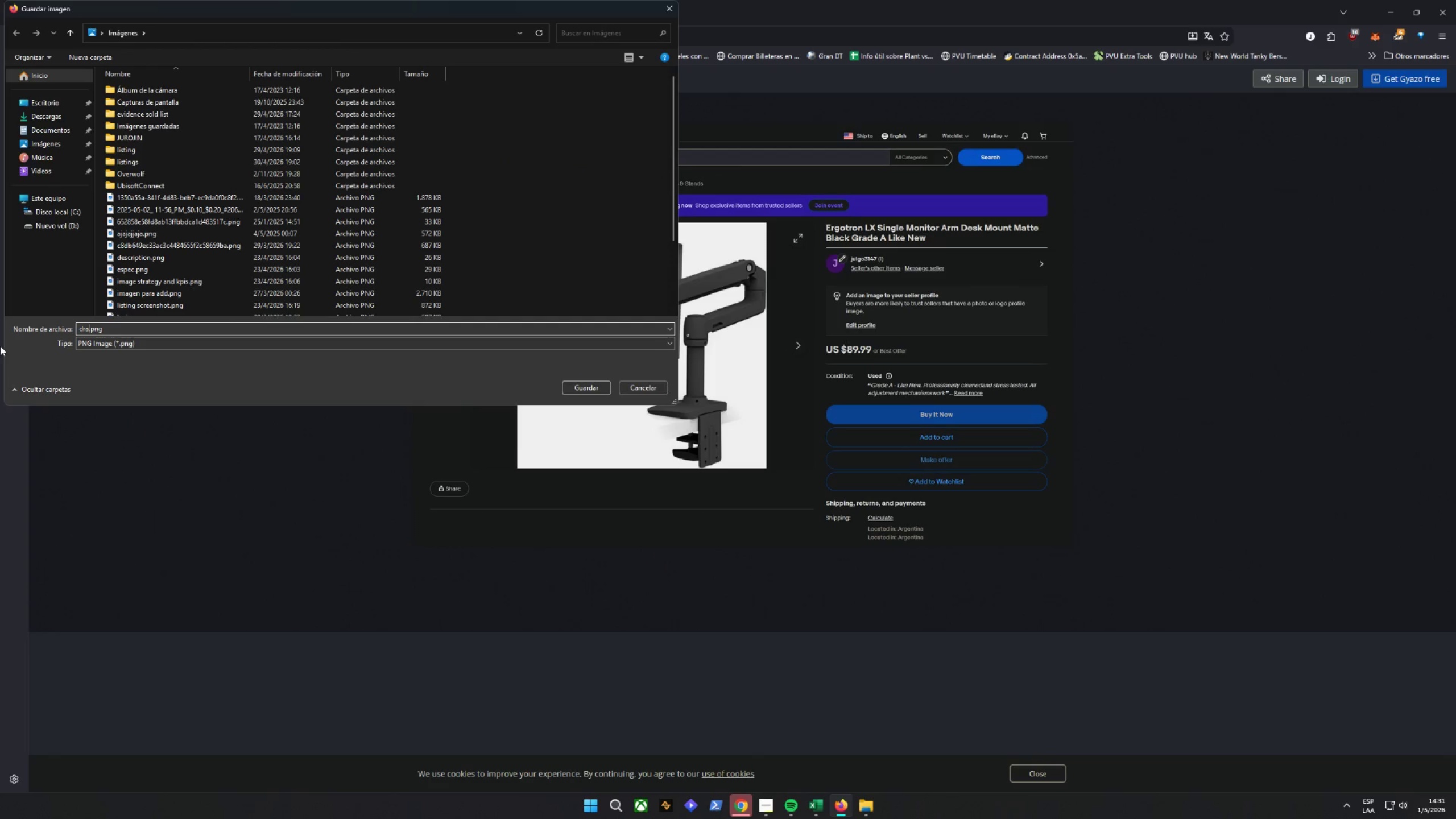 
left_click([163, 8])
 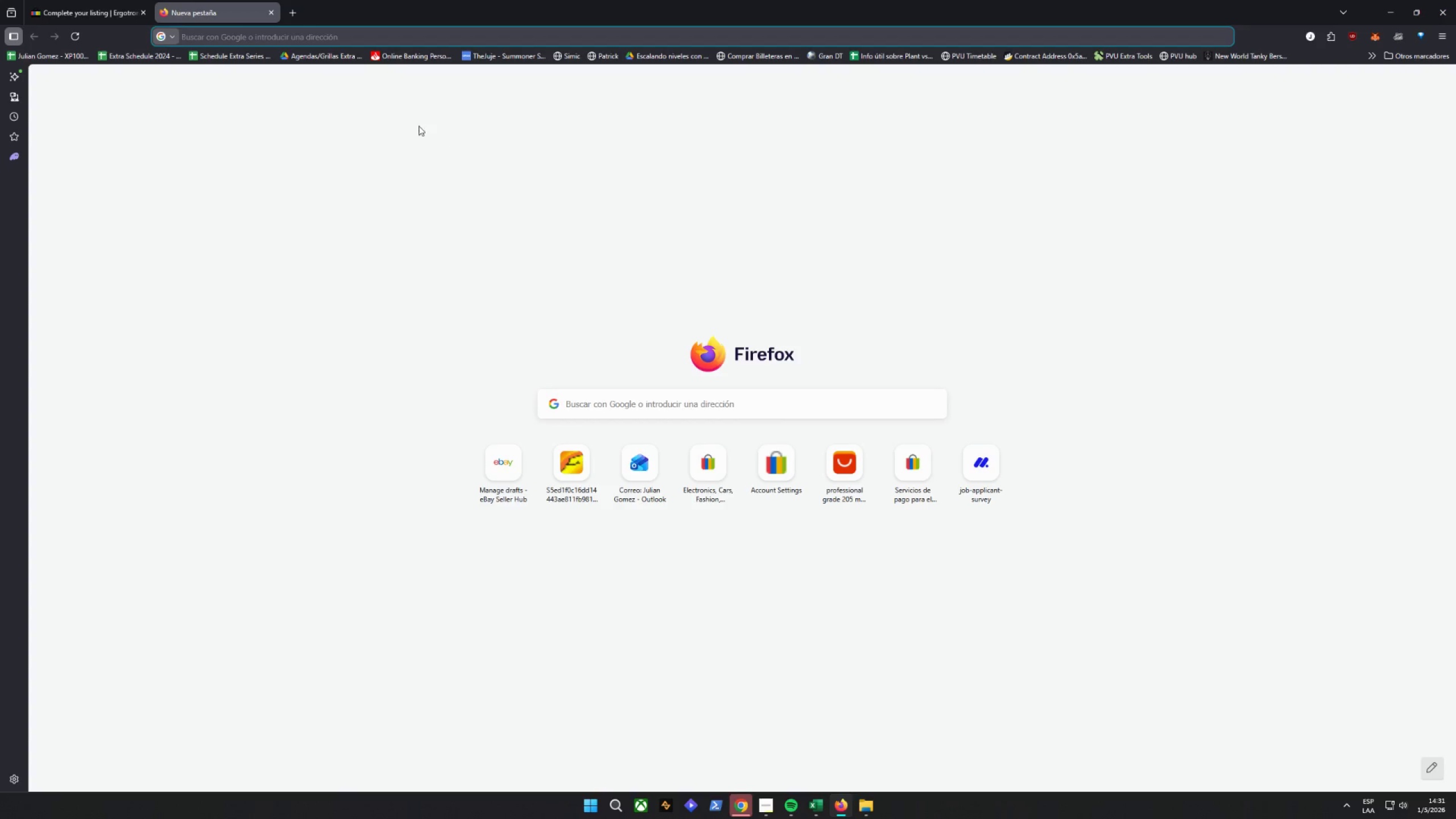 
key(Control+ControlLeft)
 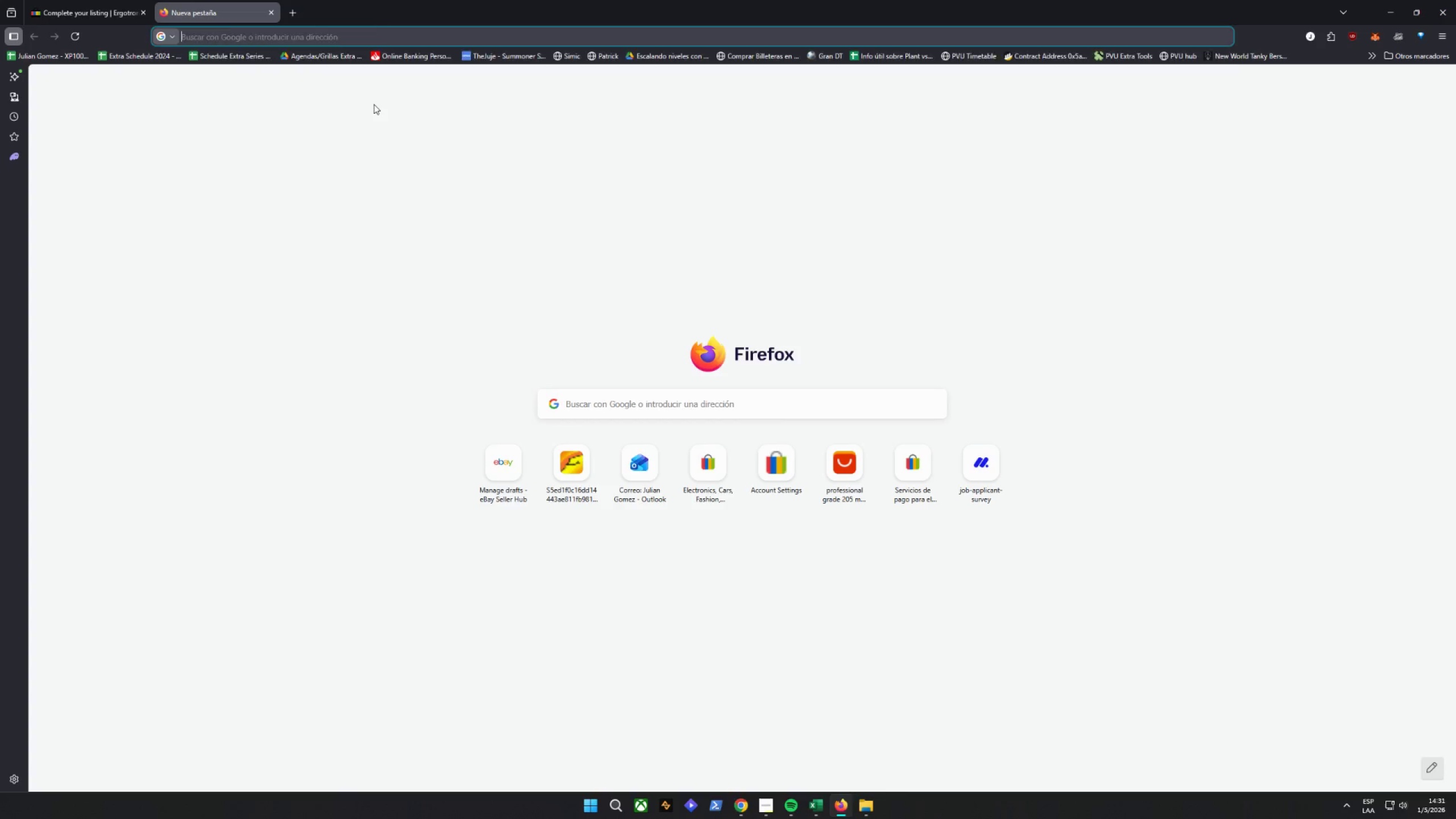 
key(Control+V)
 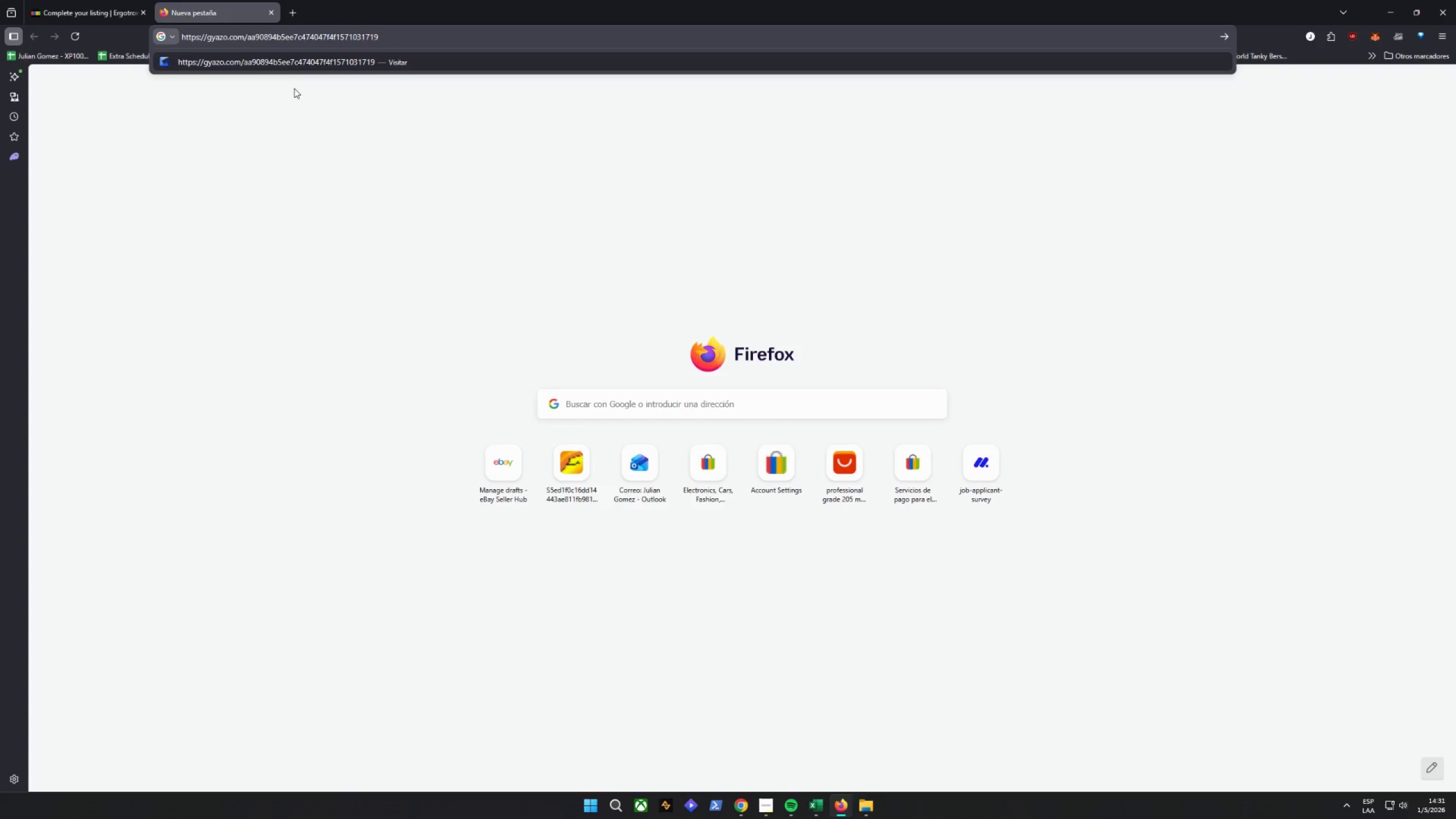 
key(Enter)
 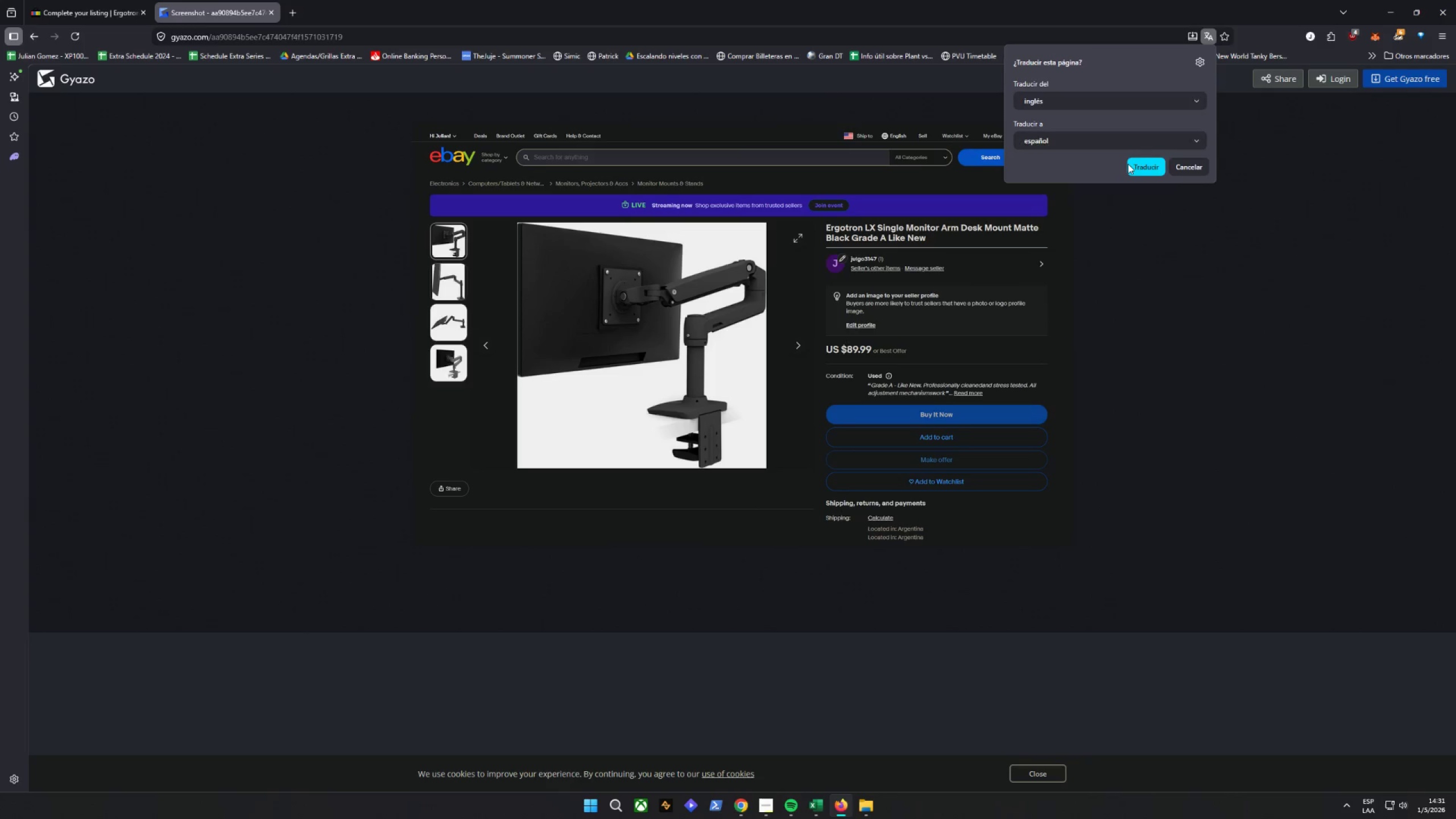 
left_click([1203, 167])
 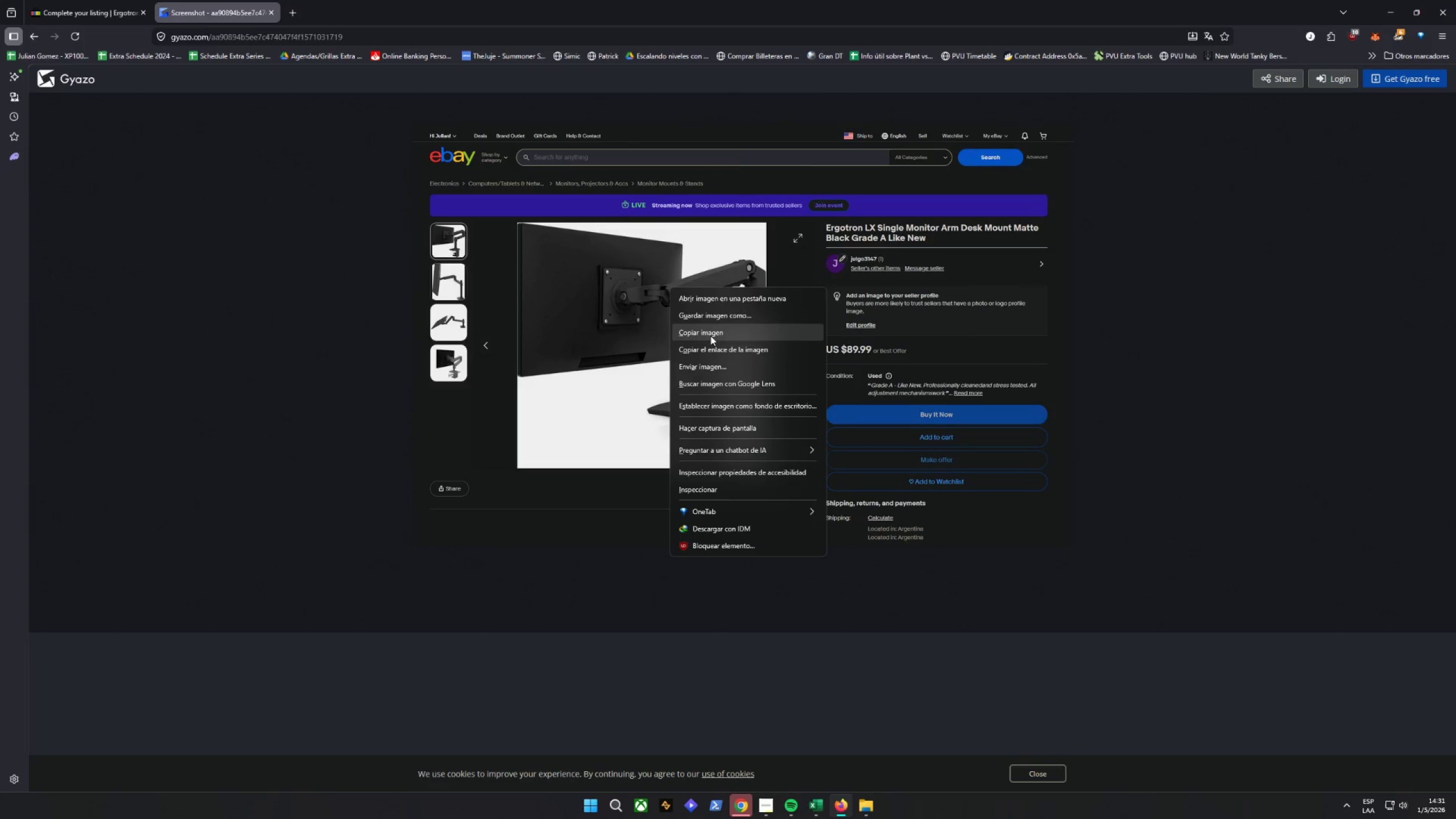 
left_click([706, 318])
 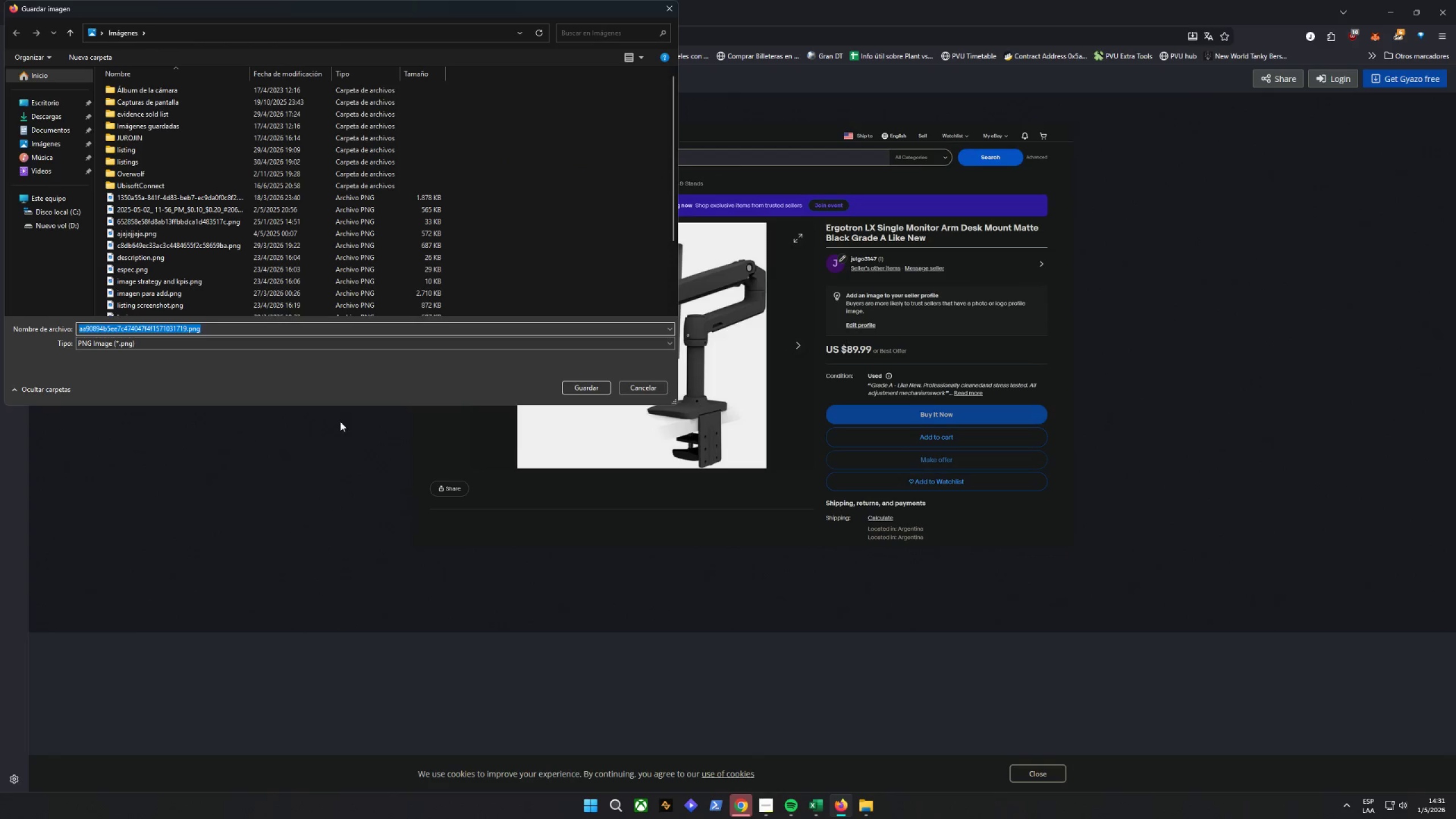 
left_click([175, 328])
 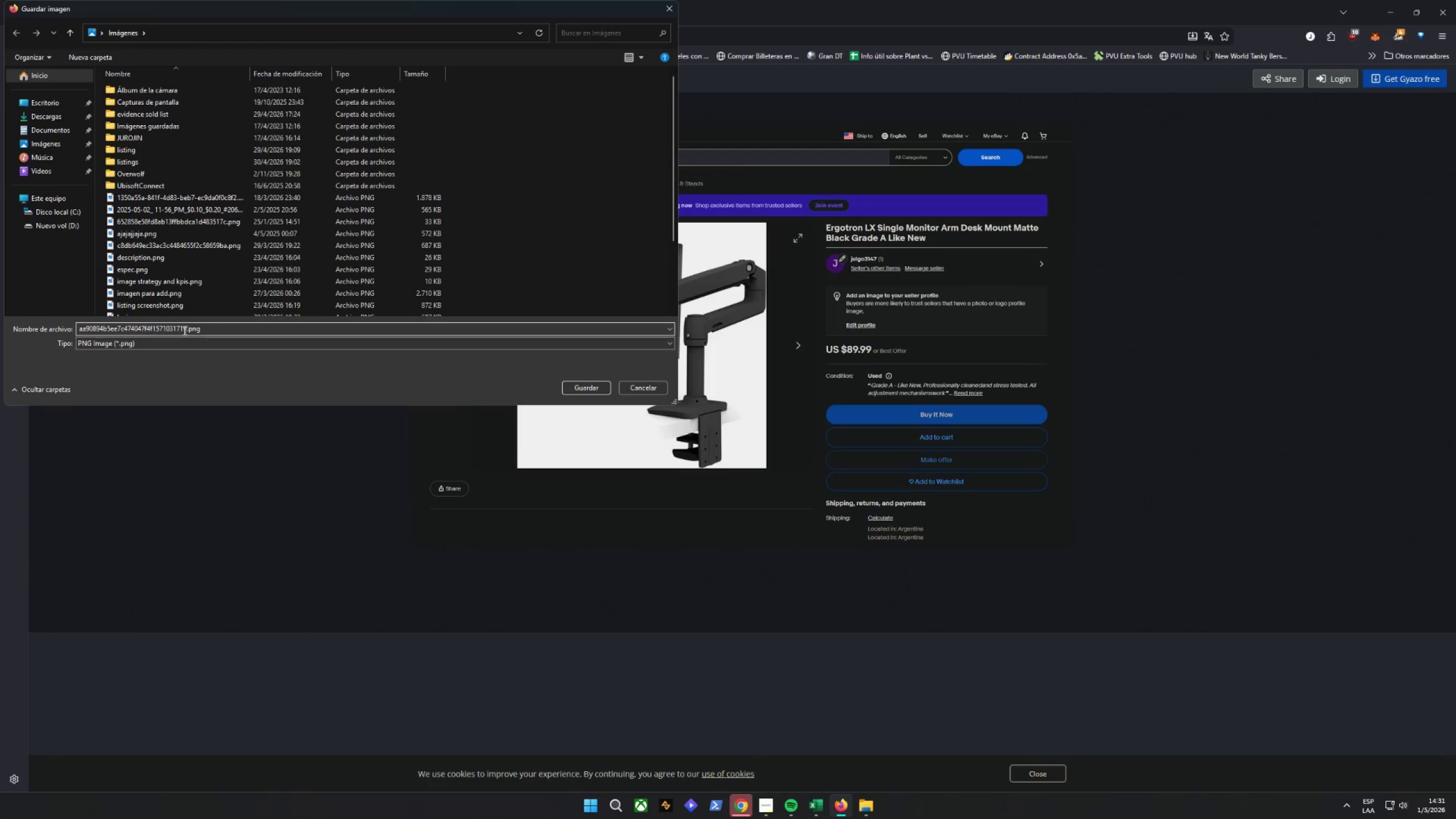 
left_click_drag(start_coordinate=[185, 329], to_coordinate=[0, 345])
 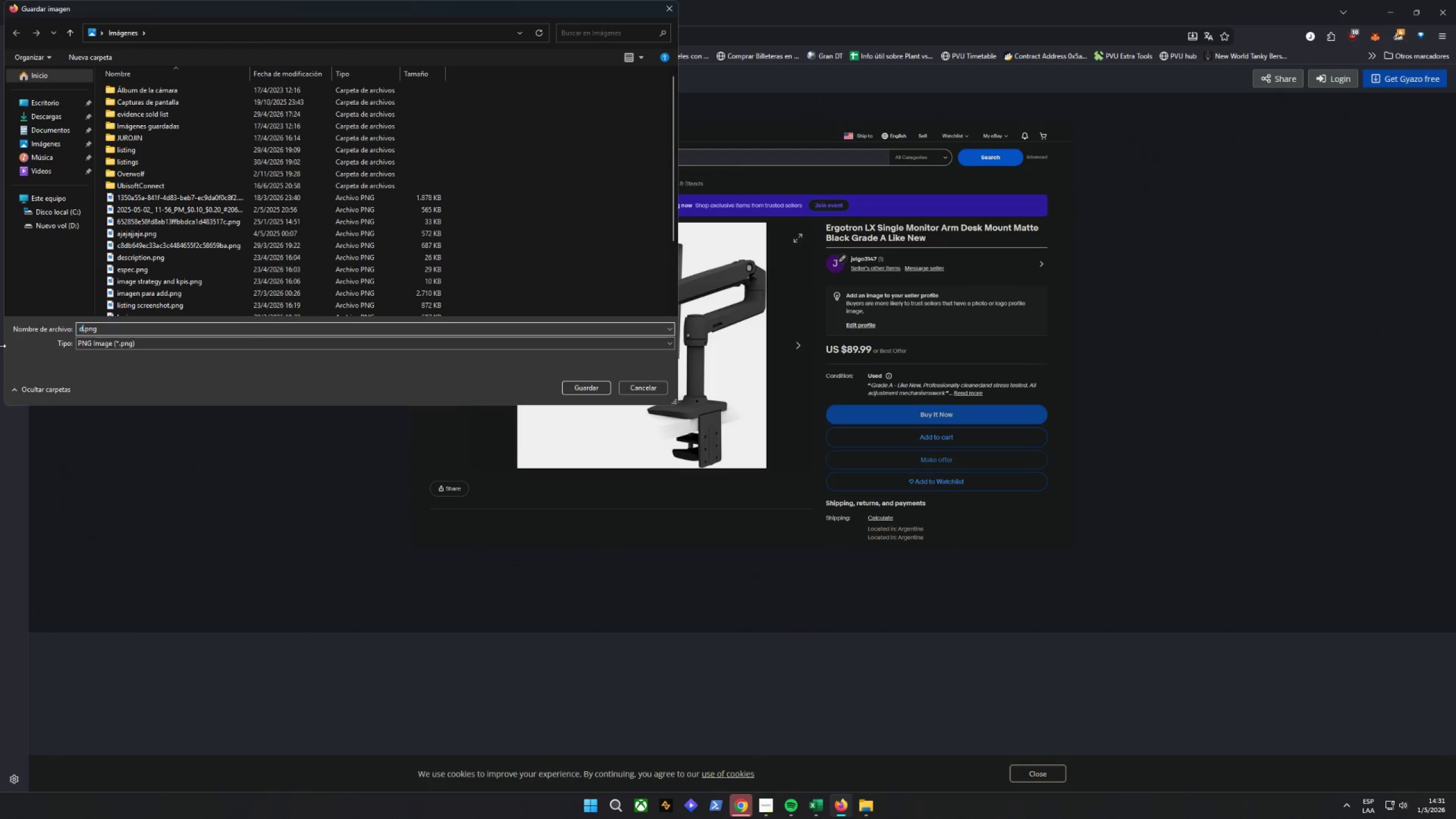 
type(raft 3 ergotron)
 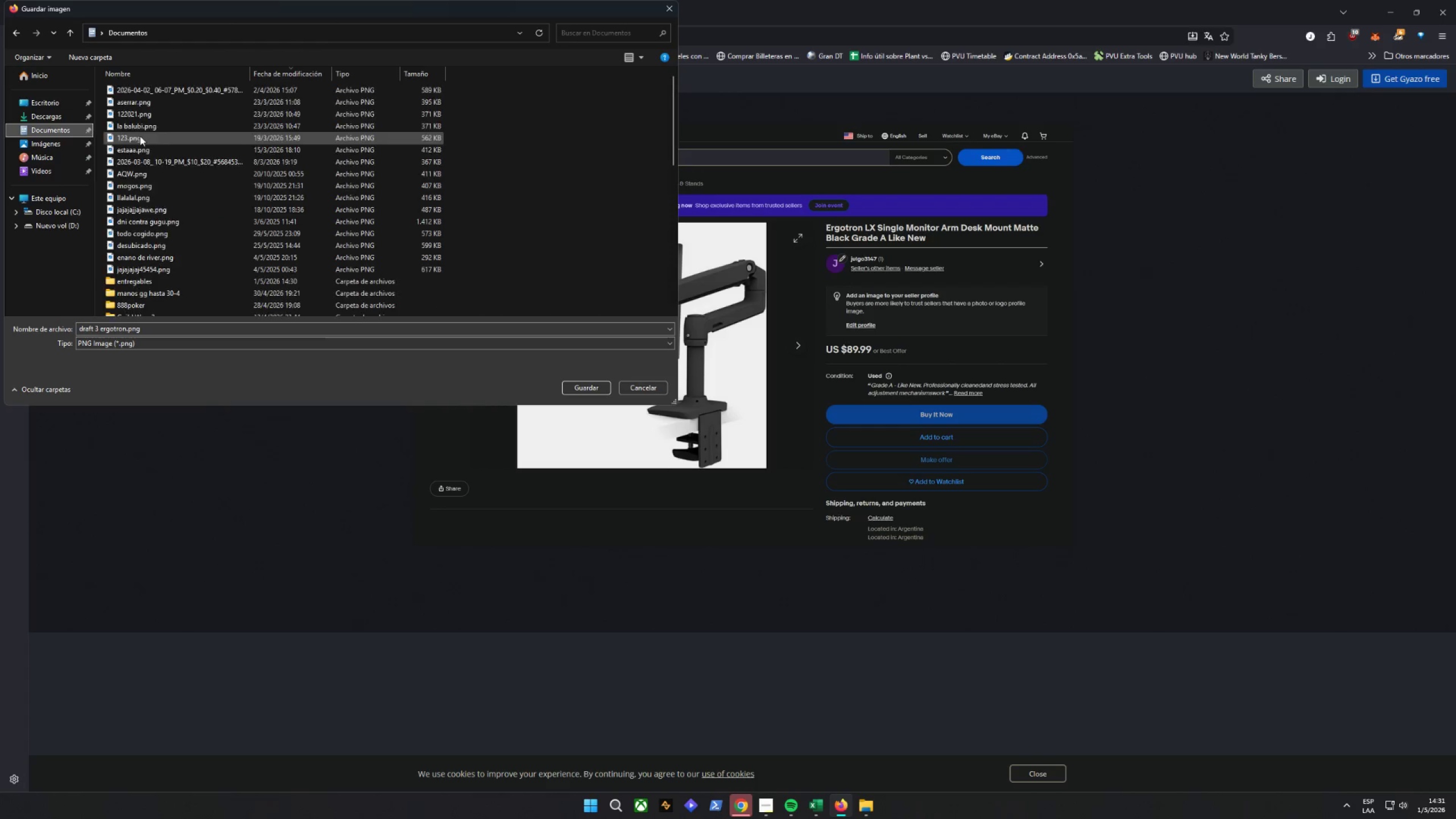 
double_click([148, 276])
 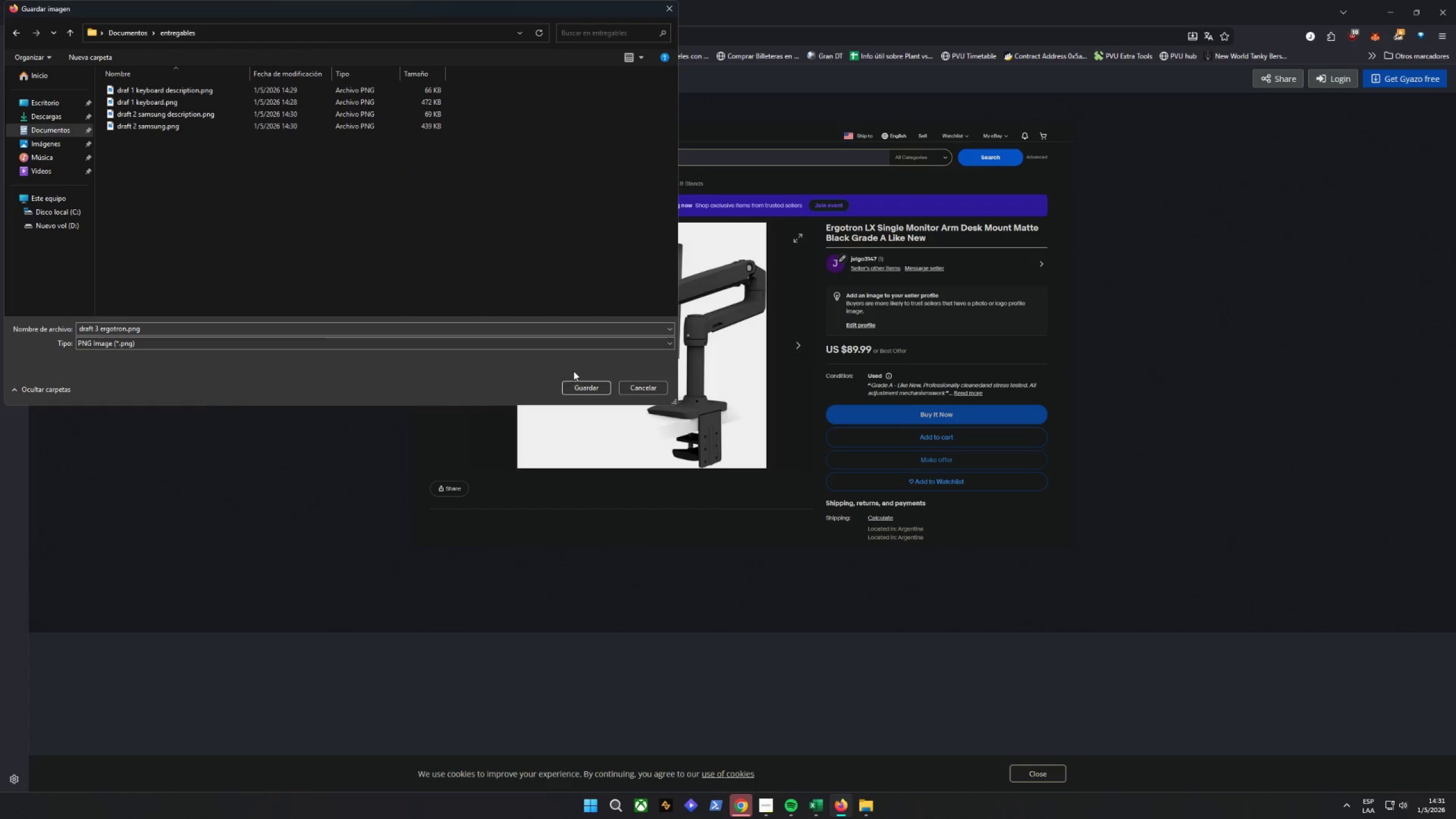 
left_click([585, 391])
 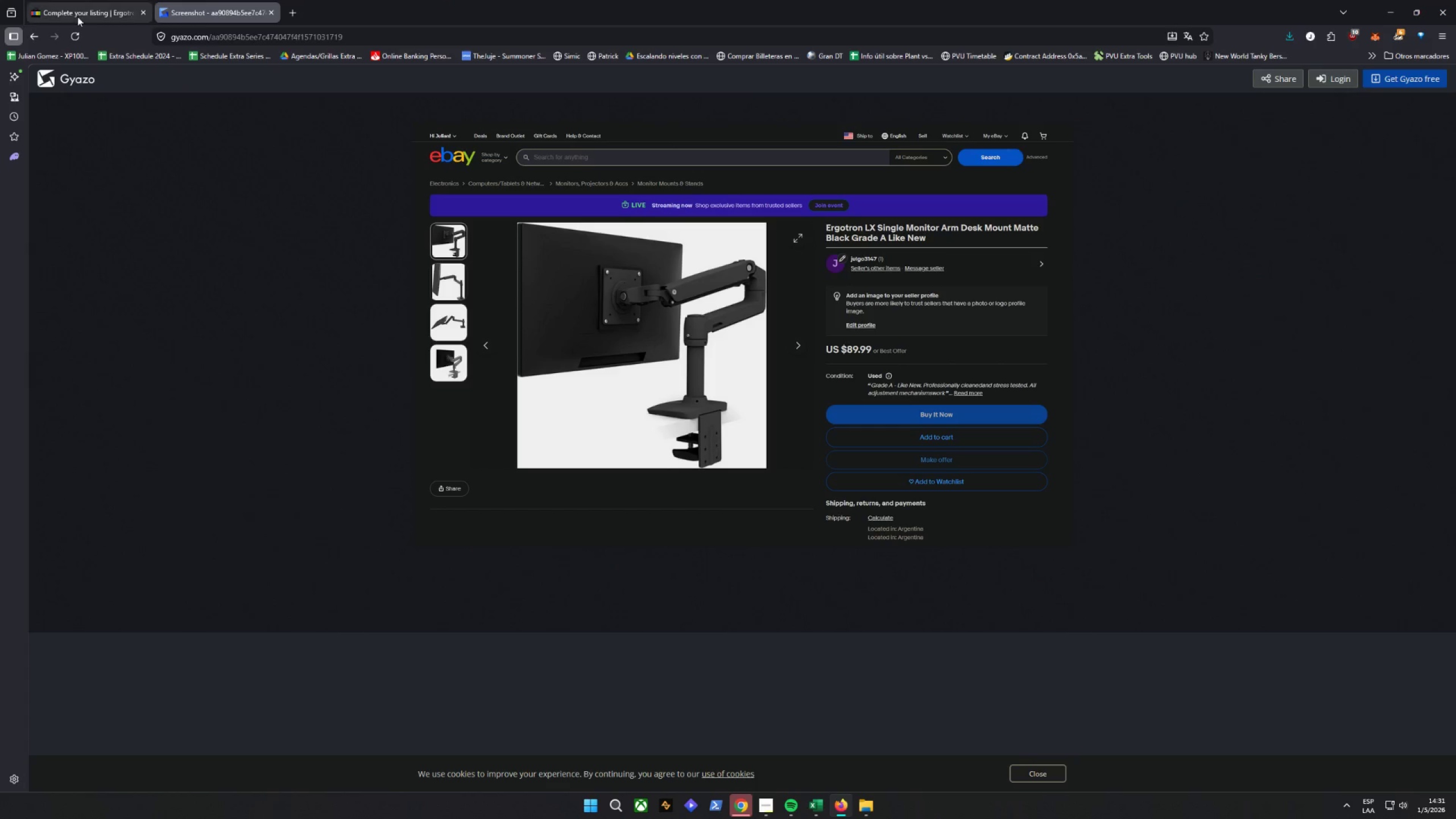 
left_click([107, 0])
 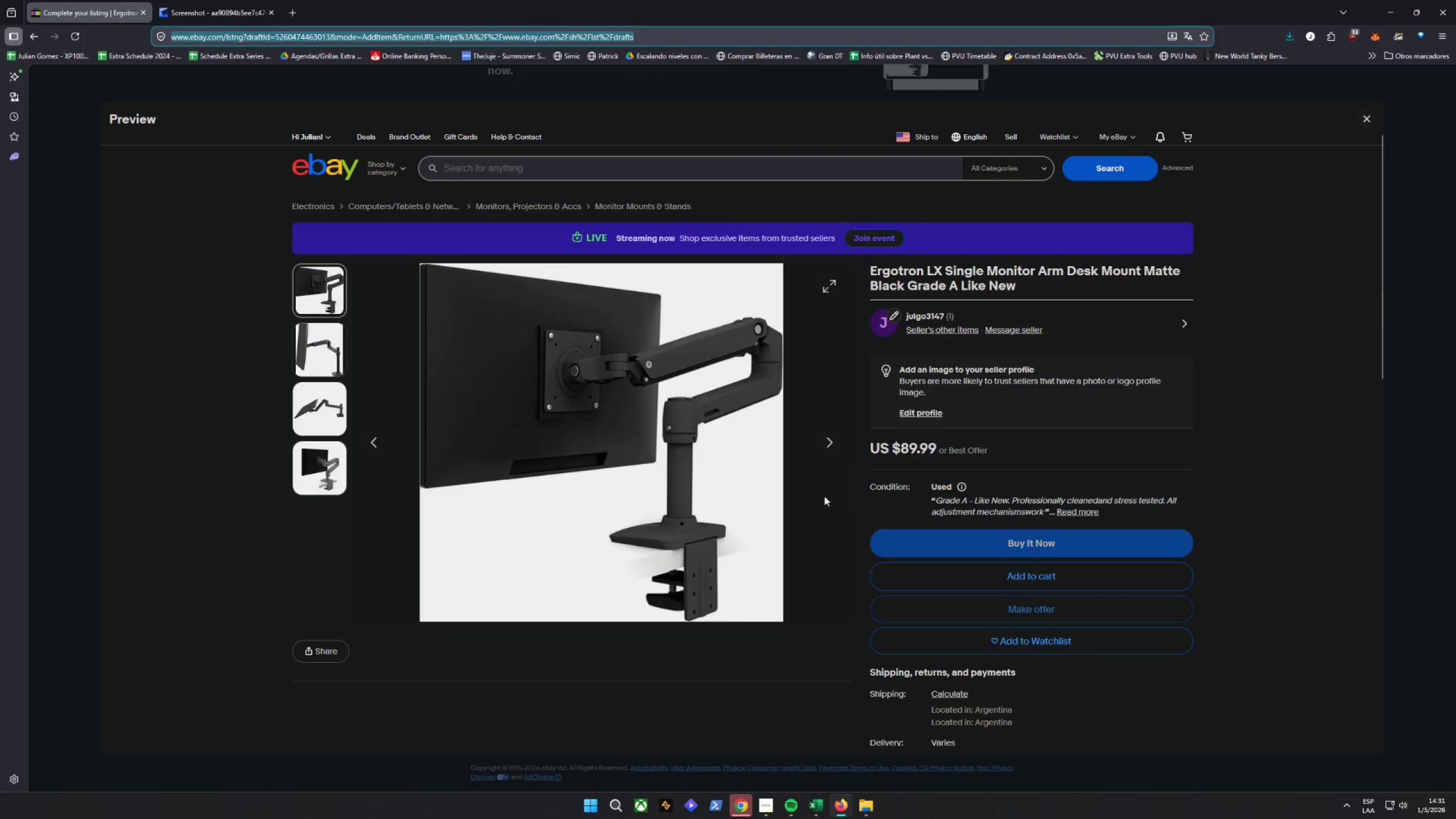 
scroll: coordinate [774, 453], scroll_direction: down, amount: 13.0
 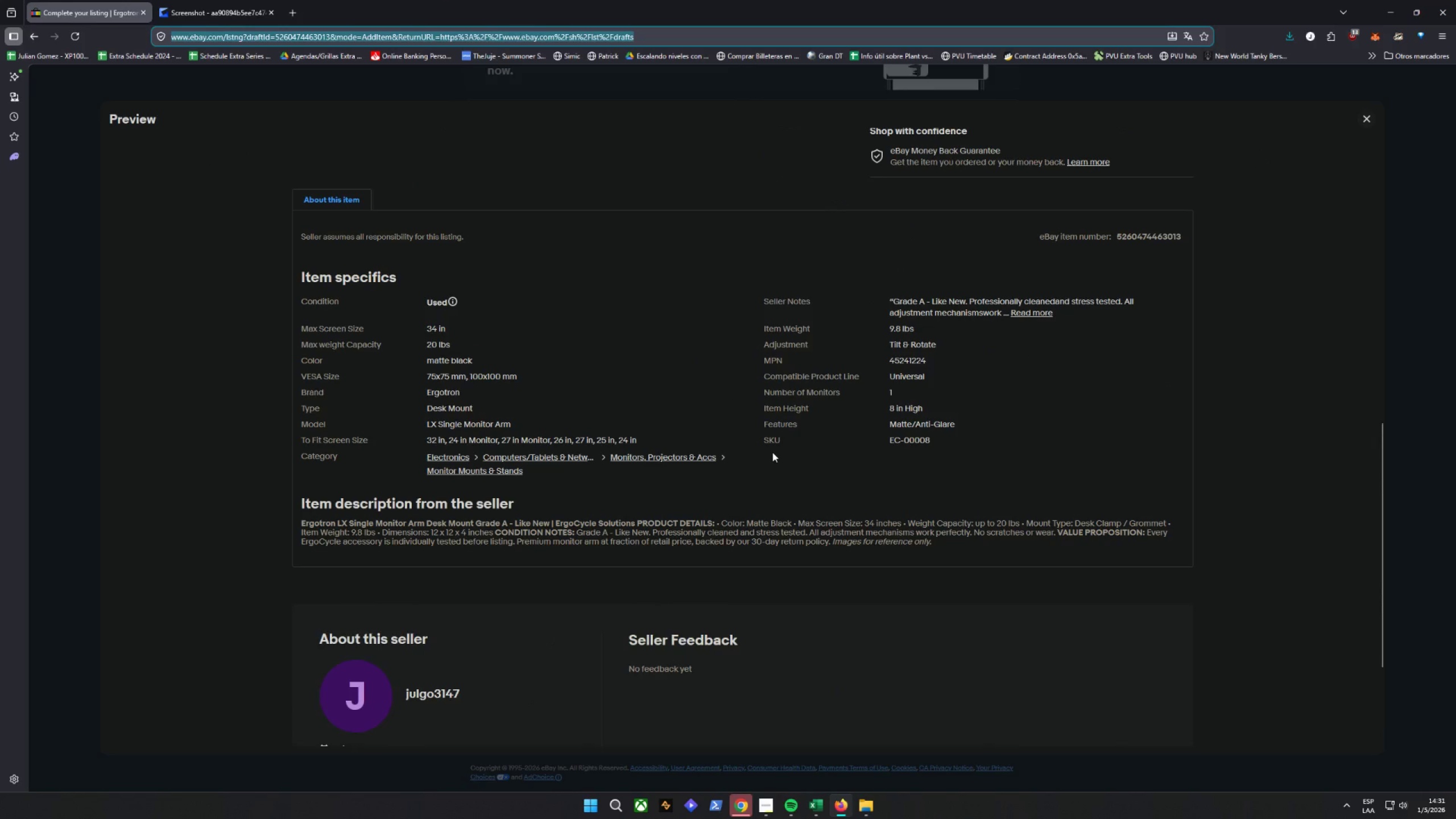 
scroll: coordinate [772, 452], scroll_direction: up, amount: 1.0
 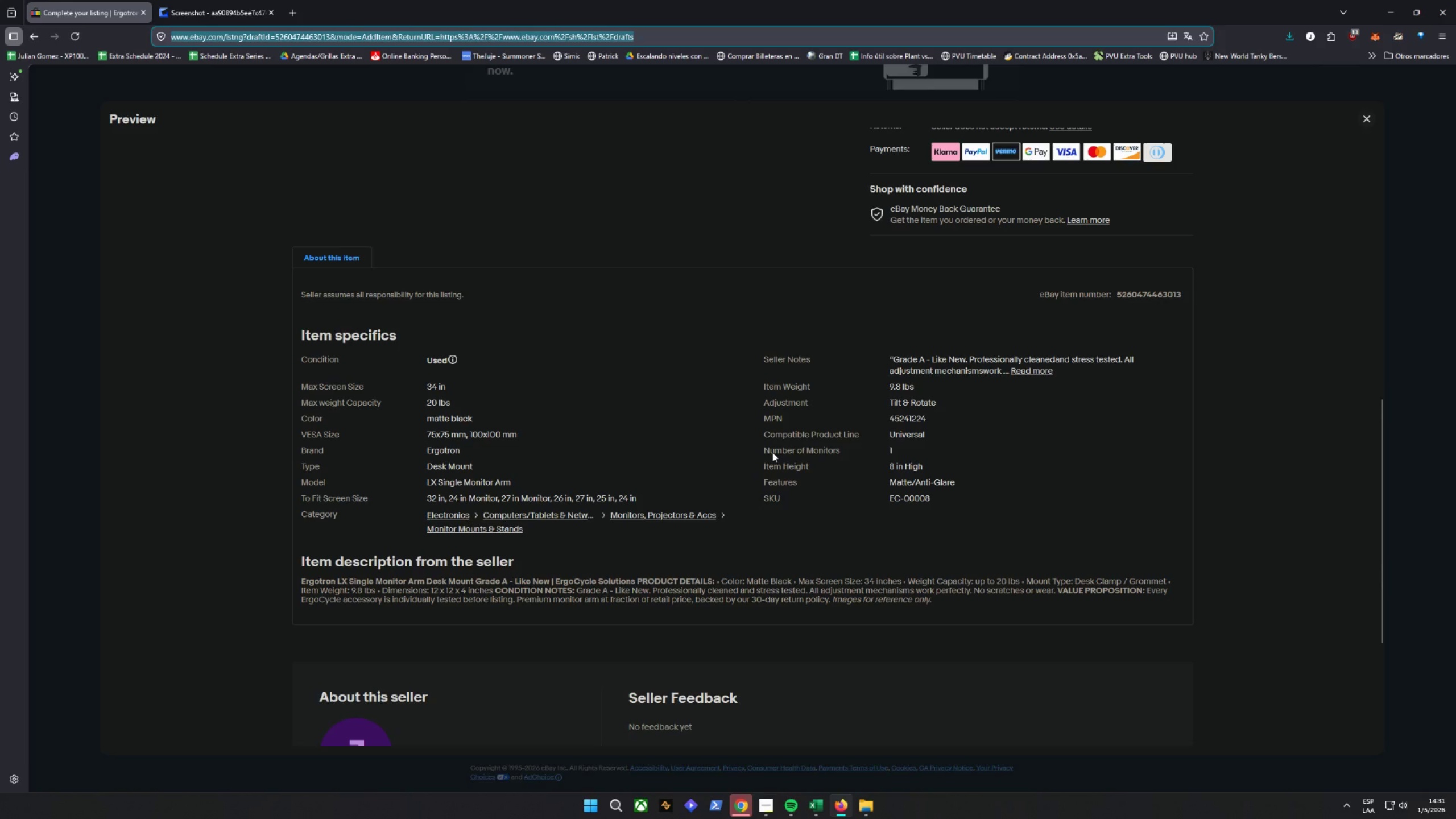 
key(Control+Shift+C)
 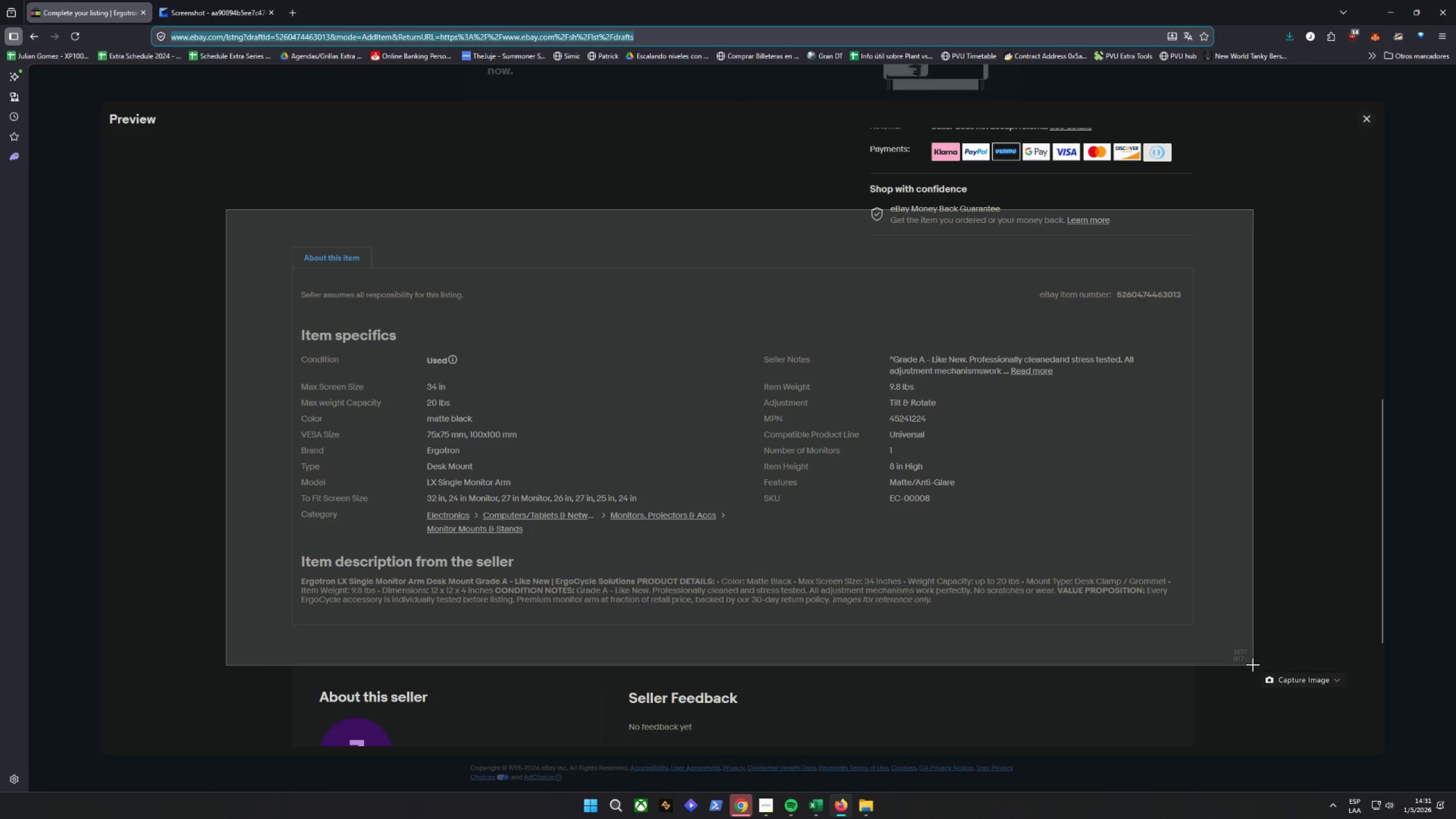 
key(Alt+D)
 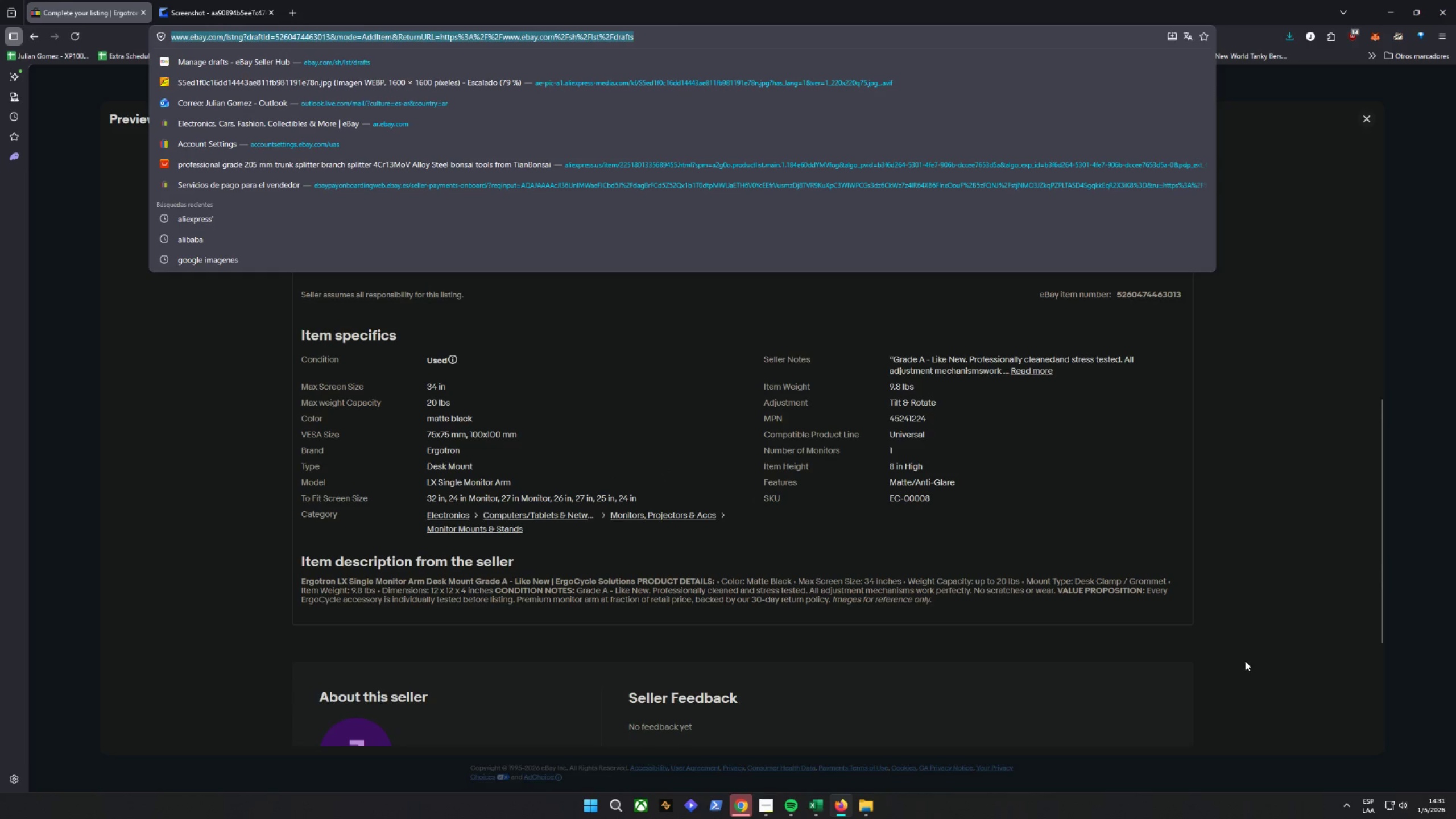 
left_click([292, 10])
 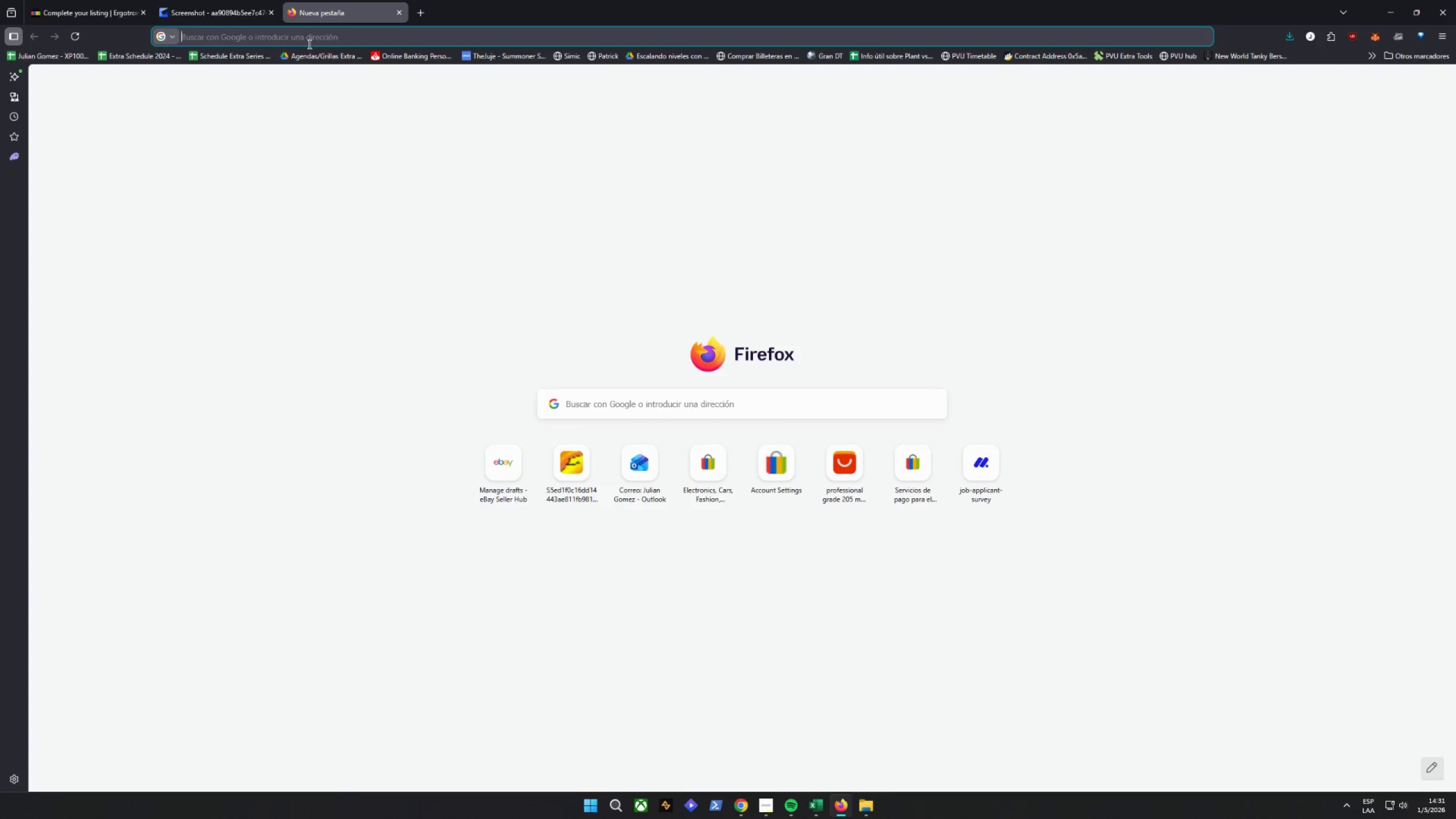 
key(Control+ControlLeft)
 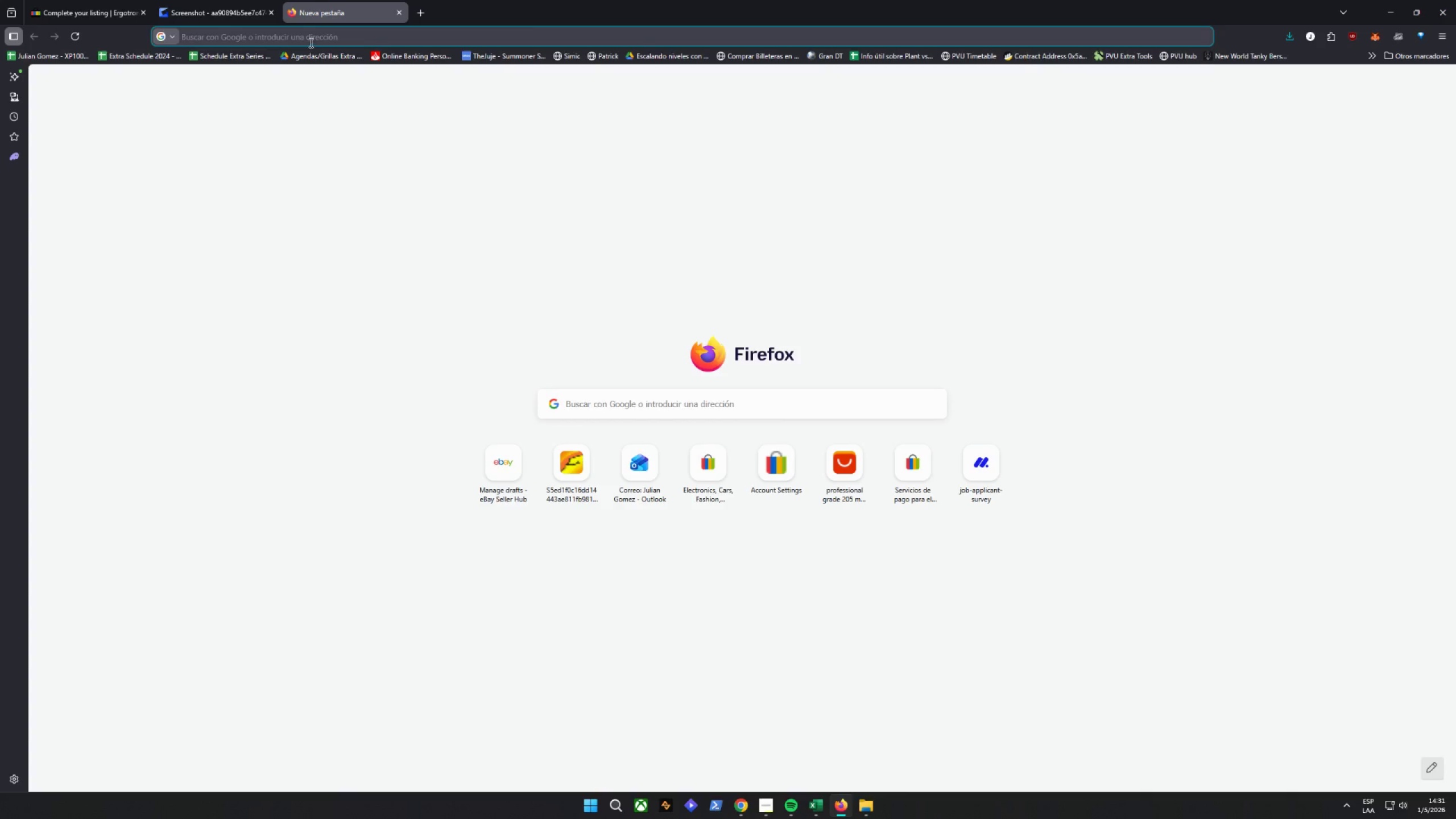 
key(Control+V)
 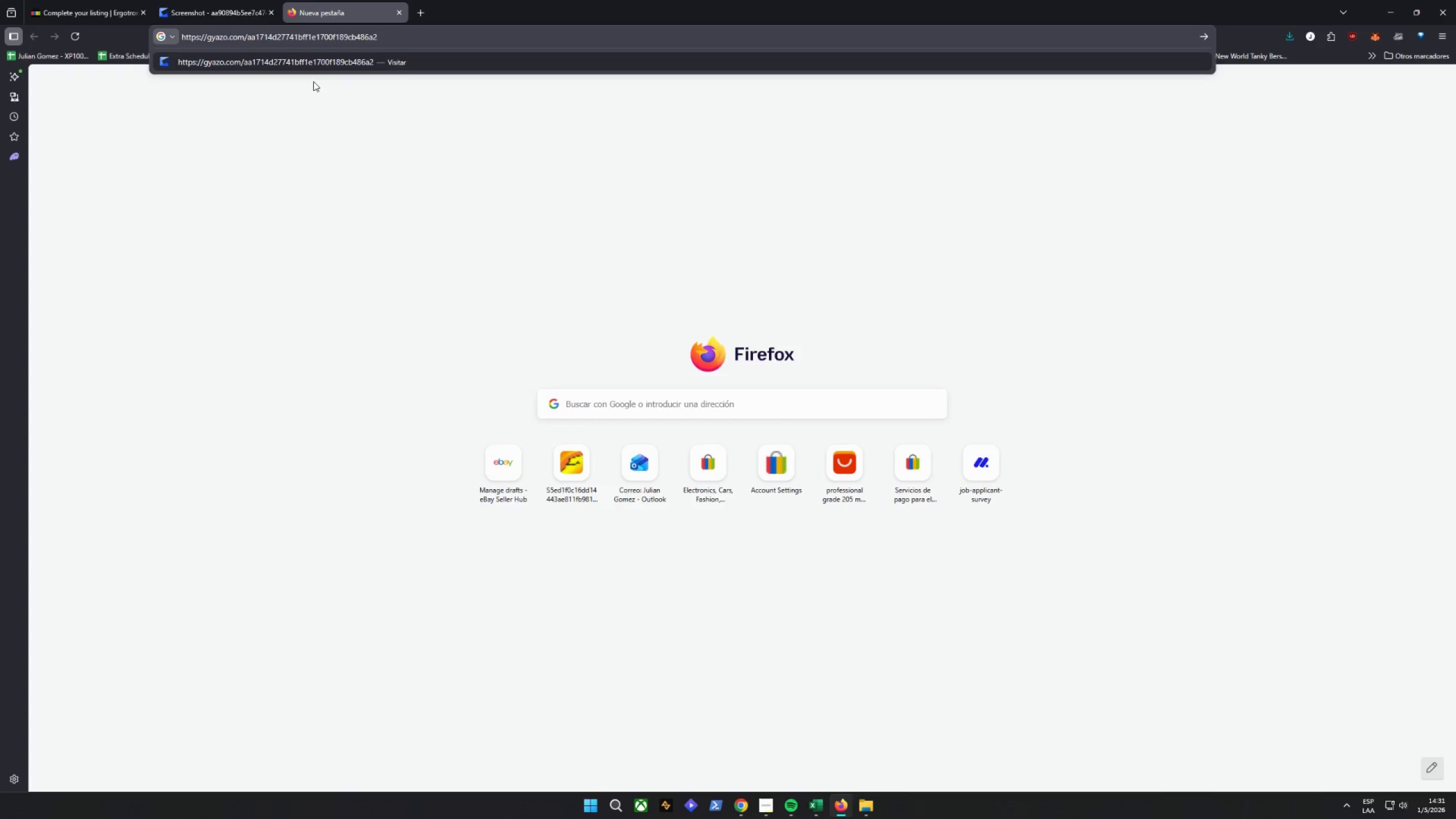 
key(Control+Enter)
 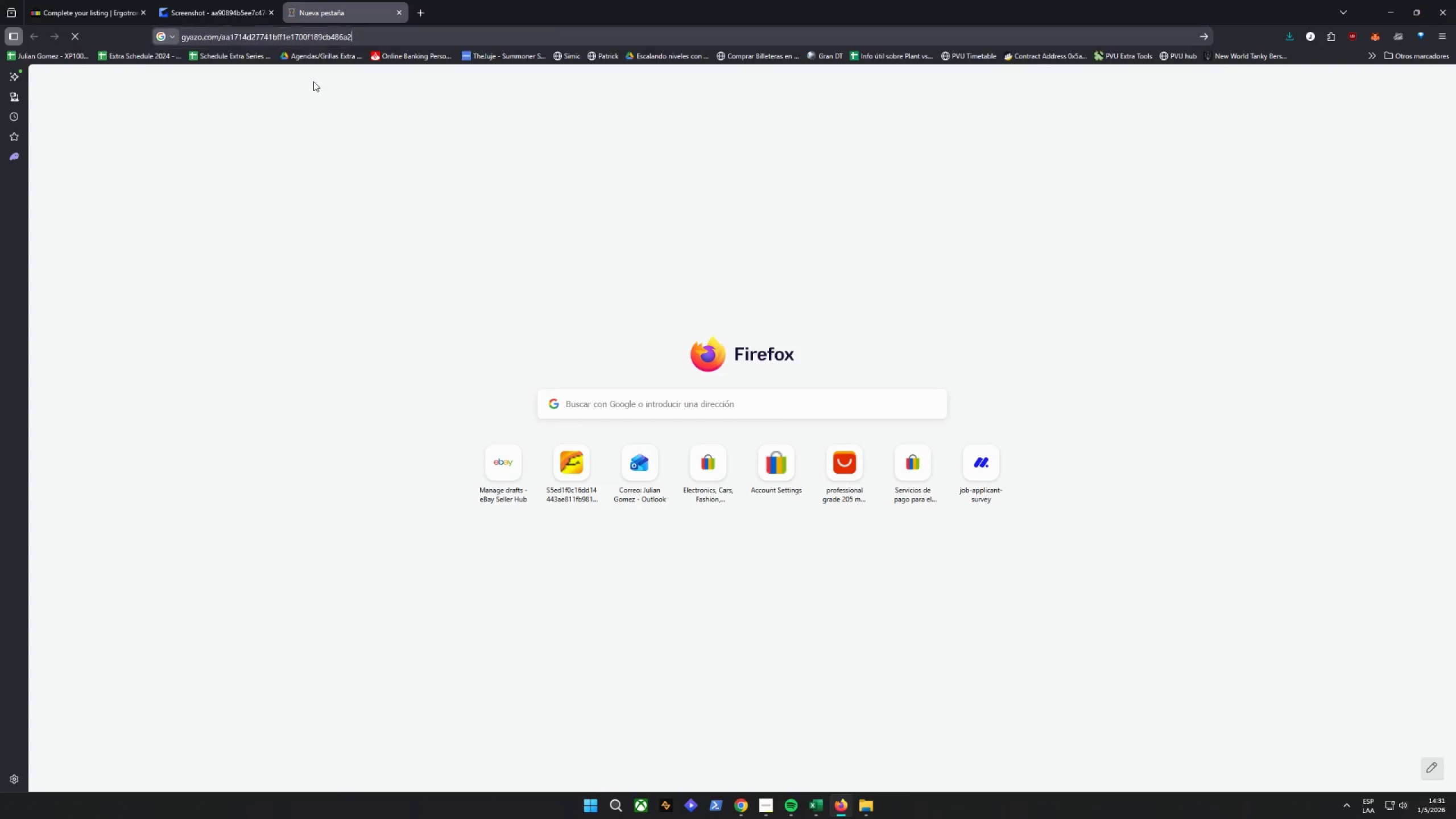 
key(Control+Slash)
 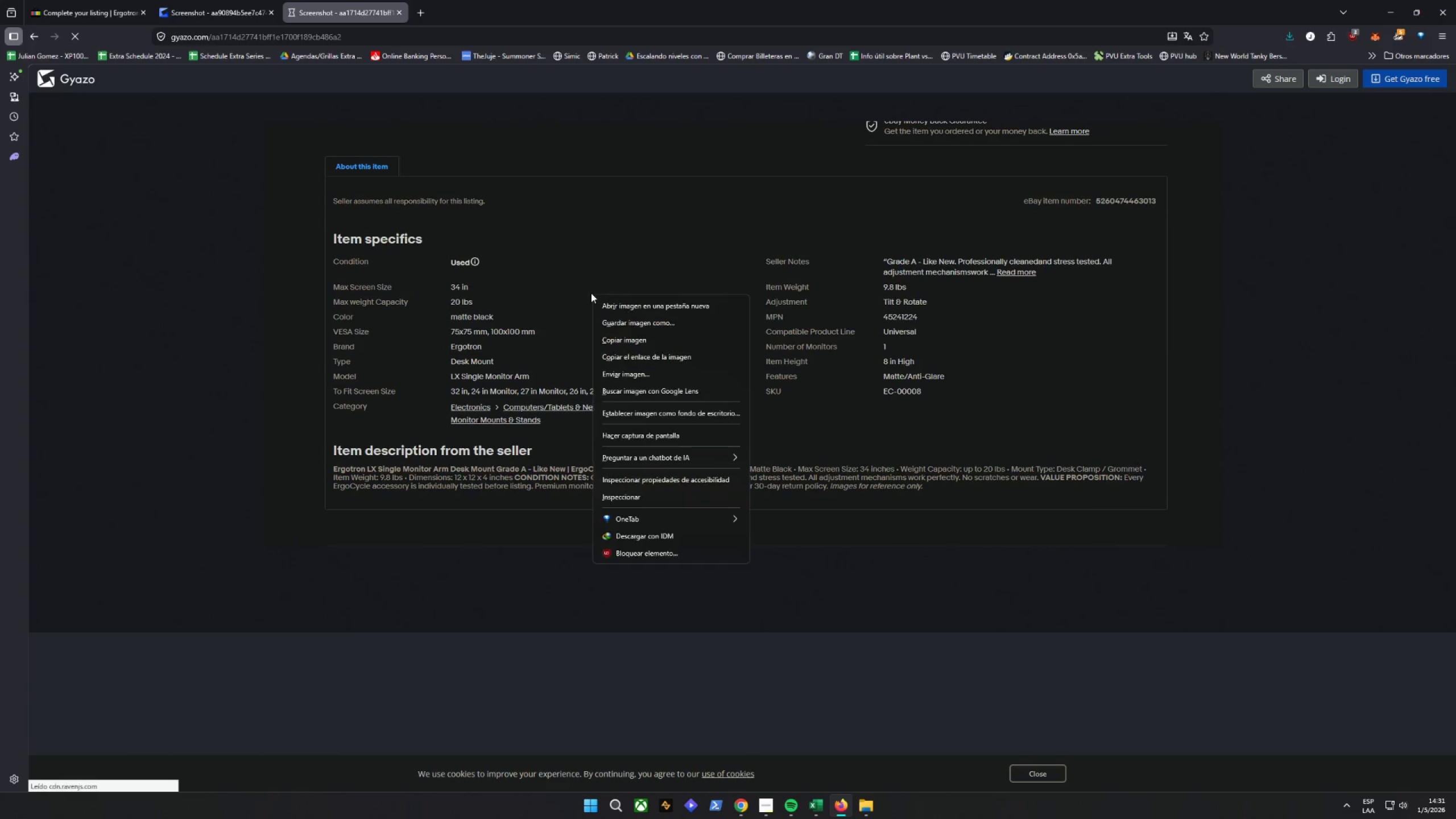 
double_click([631, 328])
 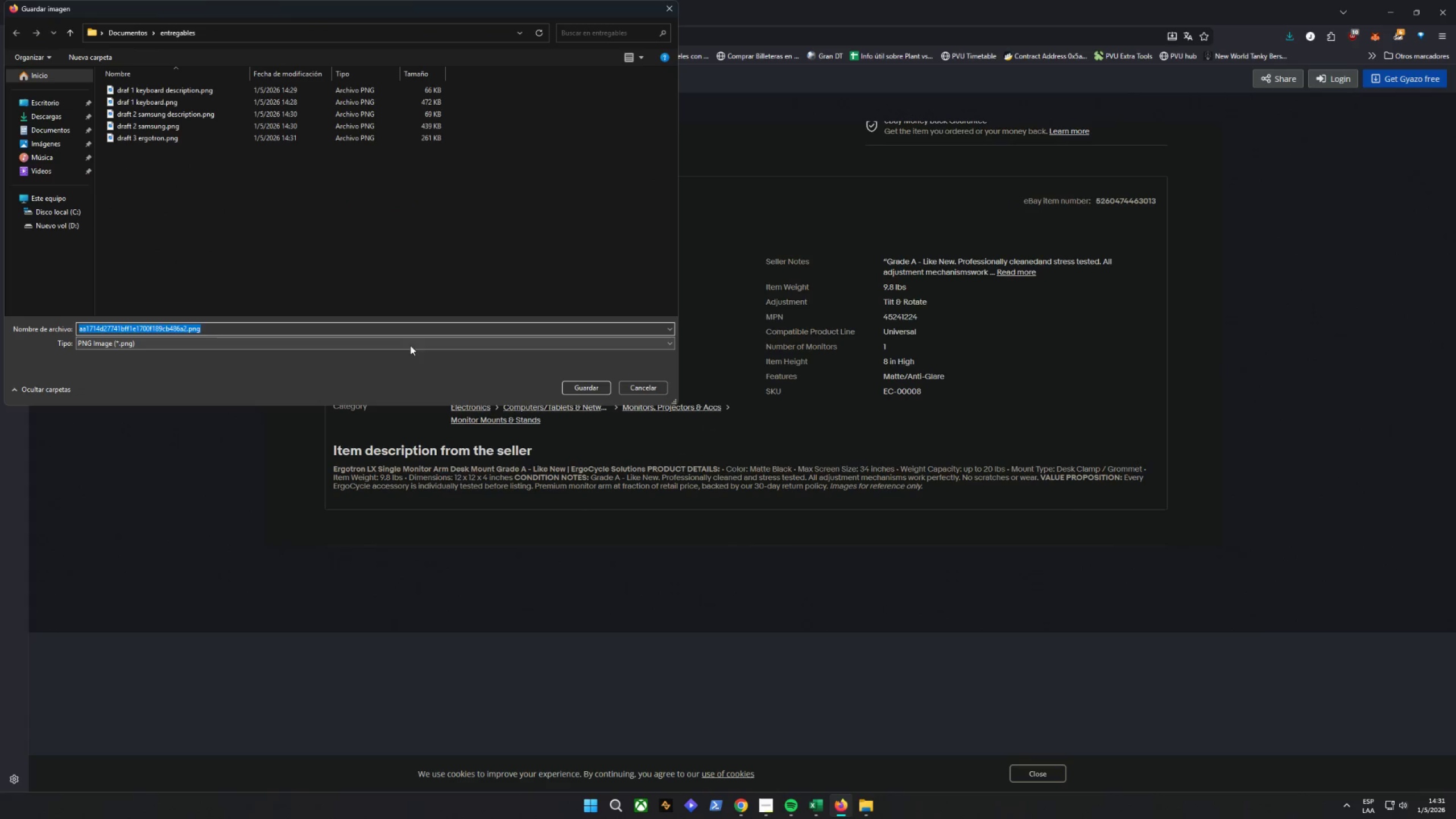 
left_click([166, 331])
 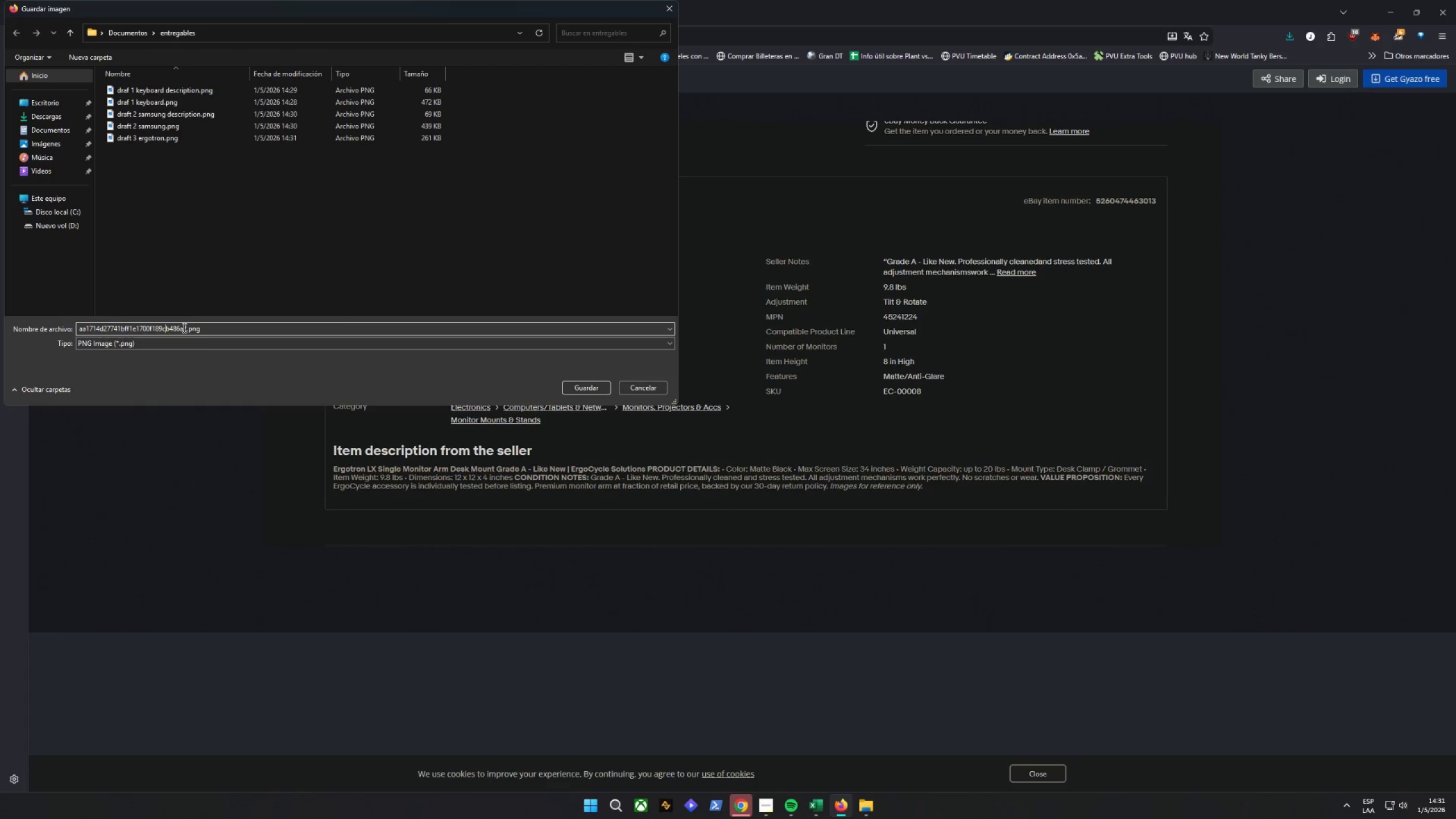 
left_click_drag(start_coordinate=[186, 328], to_coordinate=[0, 349])
 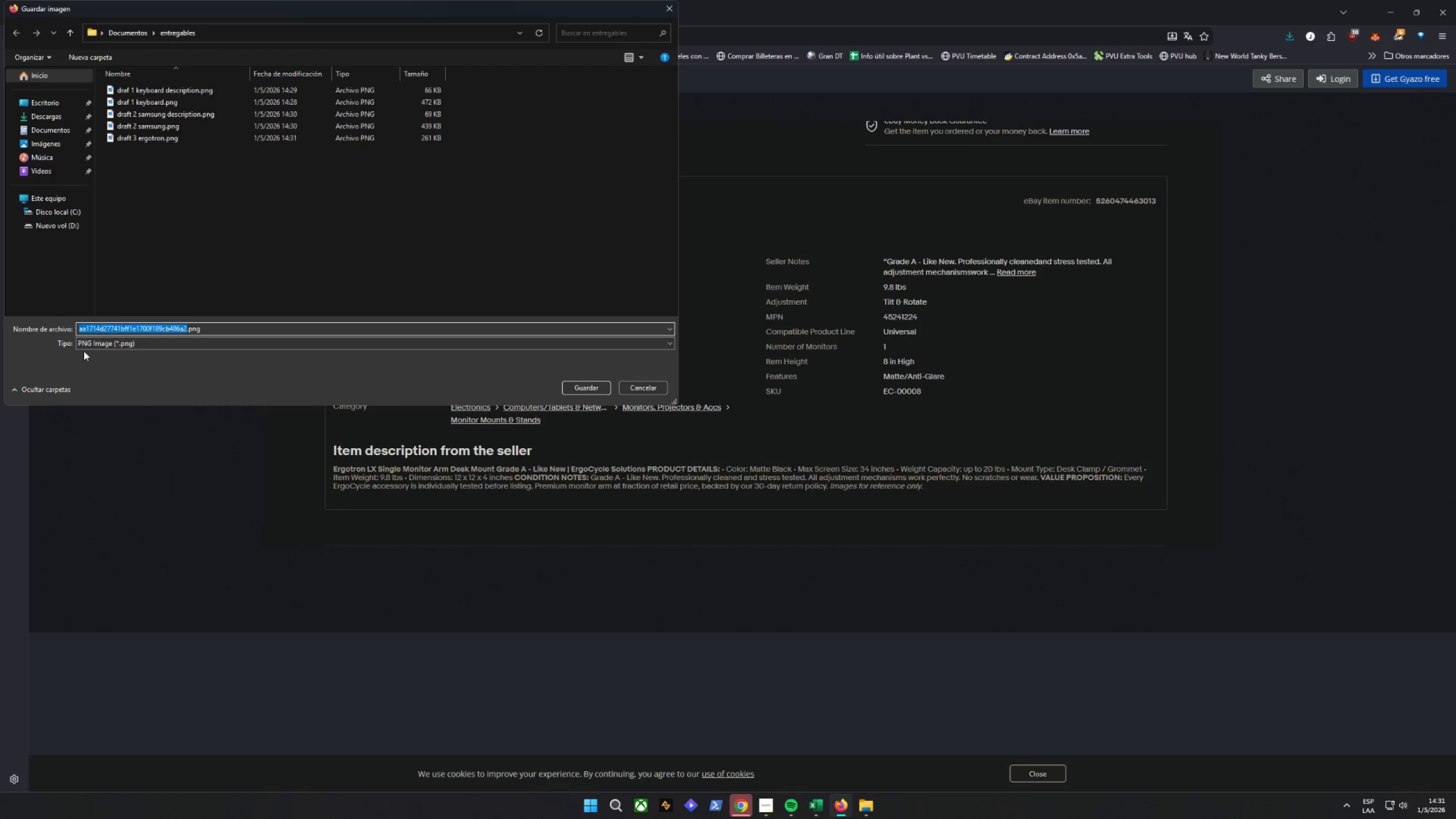 
type(draft 3 a)
key(Backspace)
type(ergotron description)
 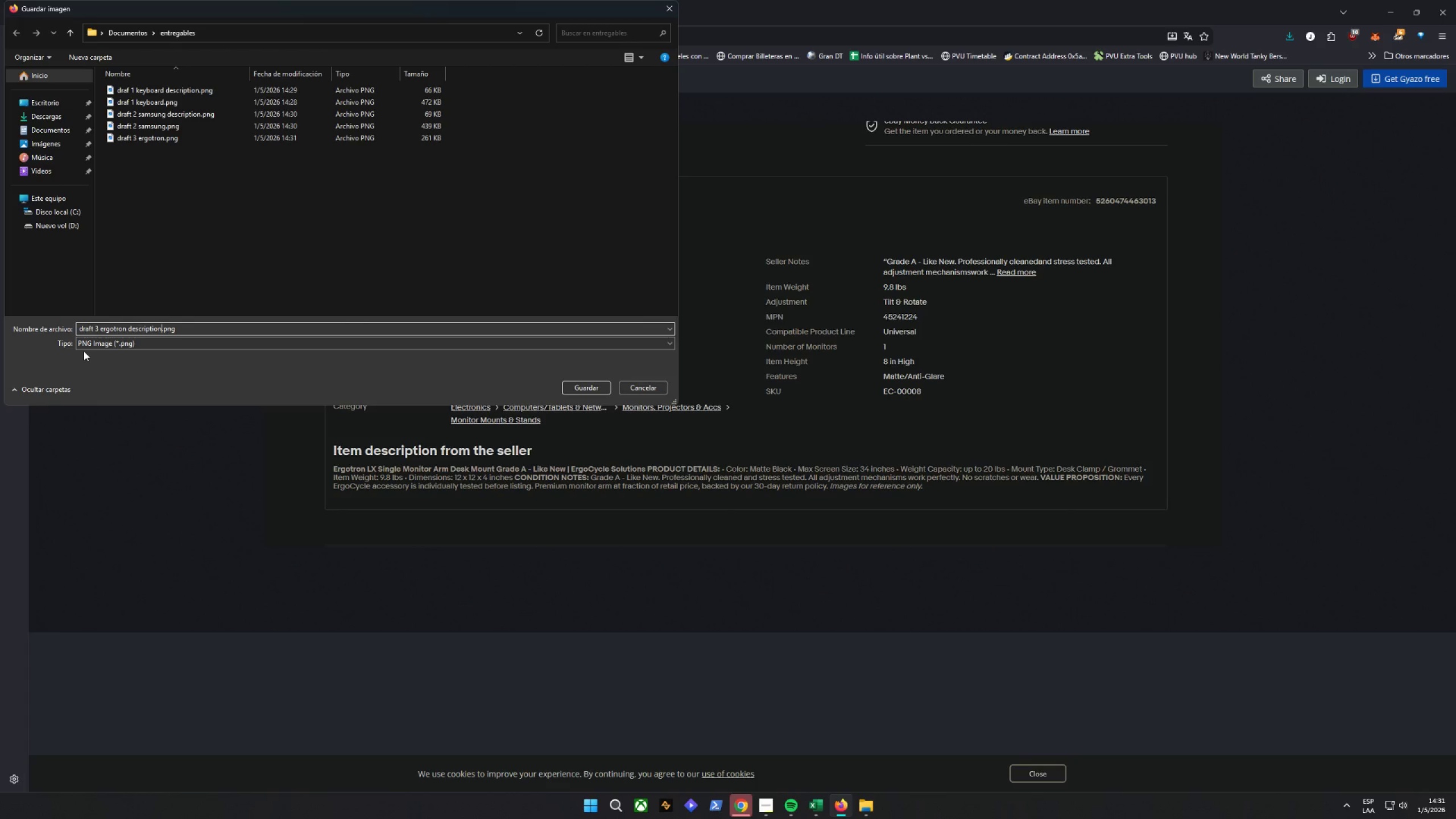 
key(Enter)
 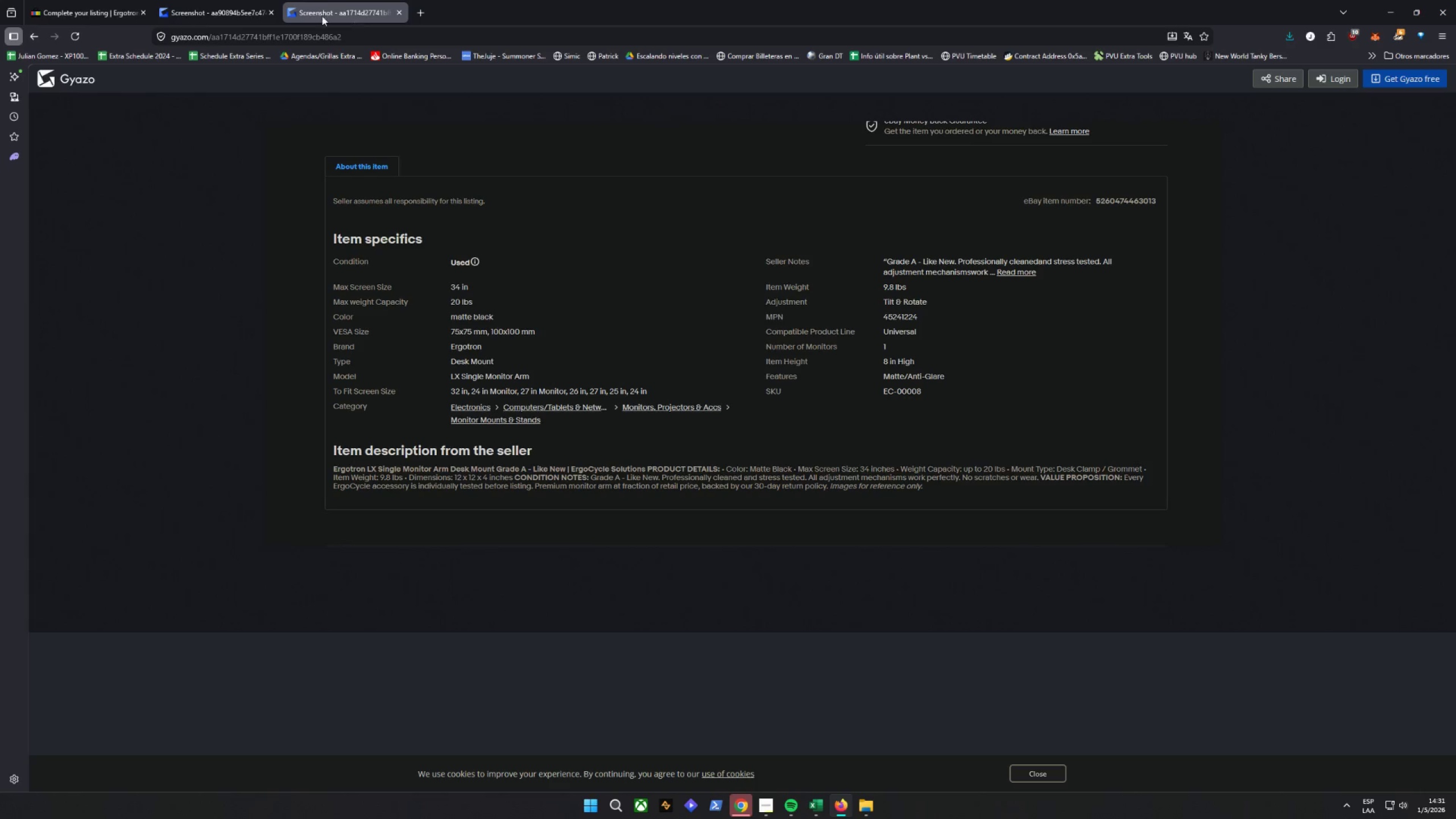 
double_click([267, 13])
 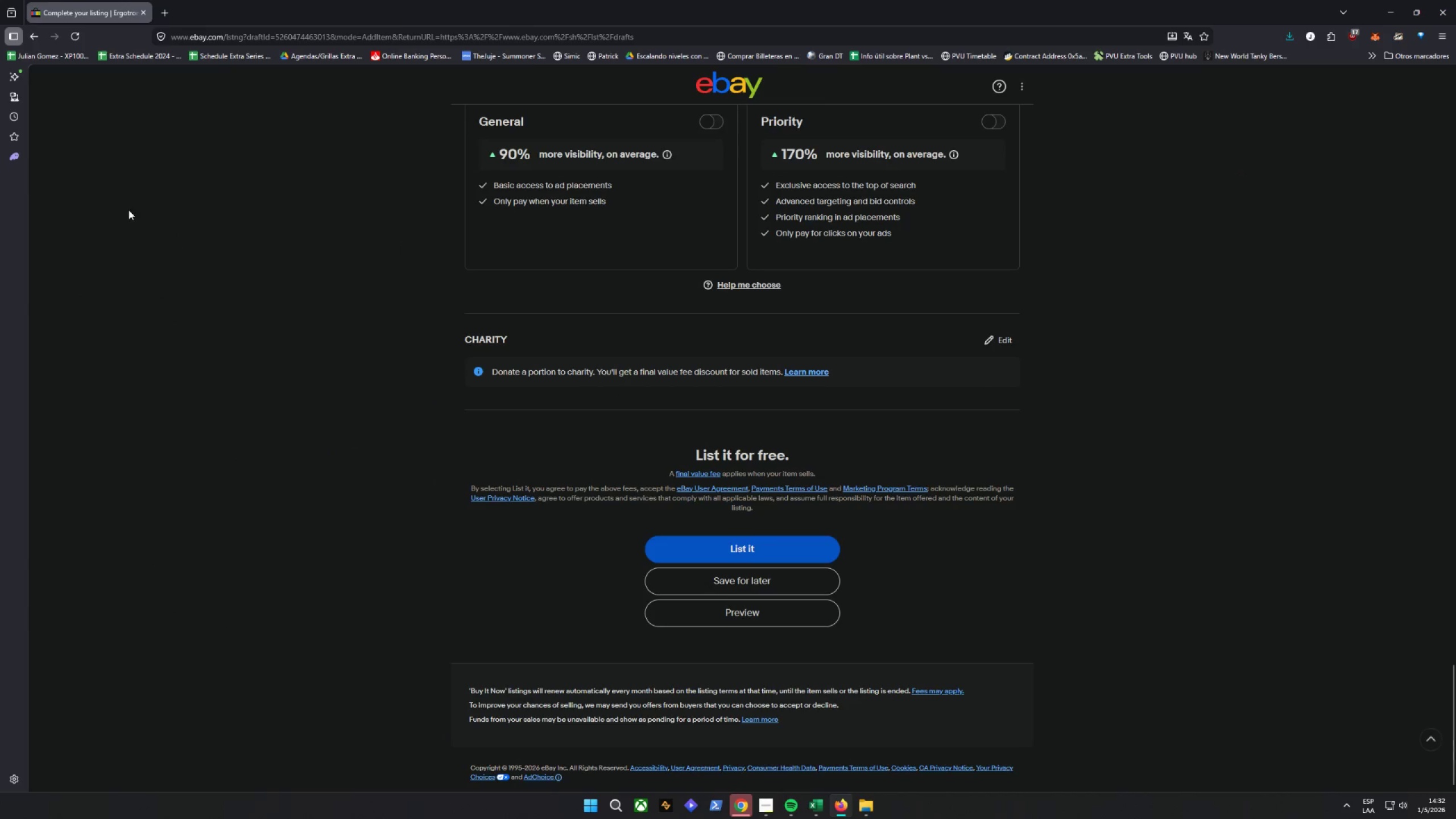 
left_click([31, 34])
 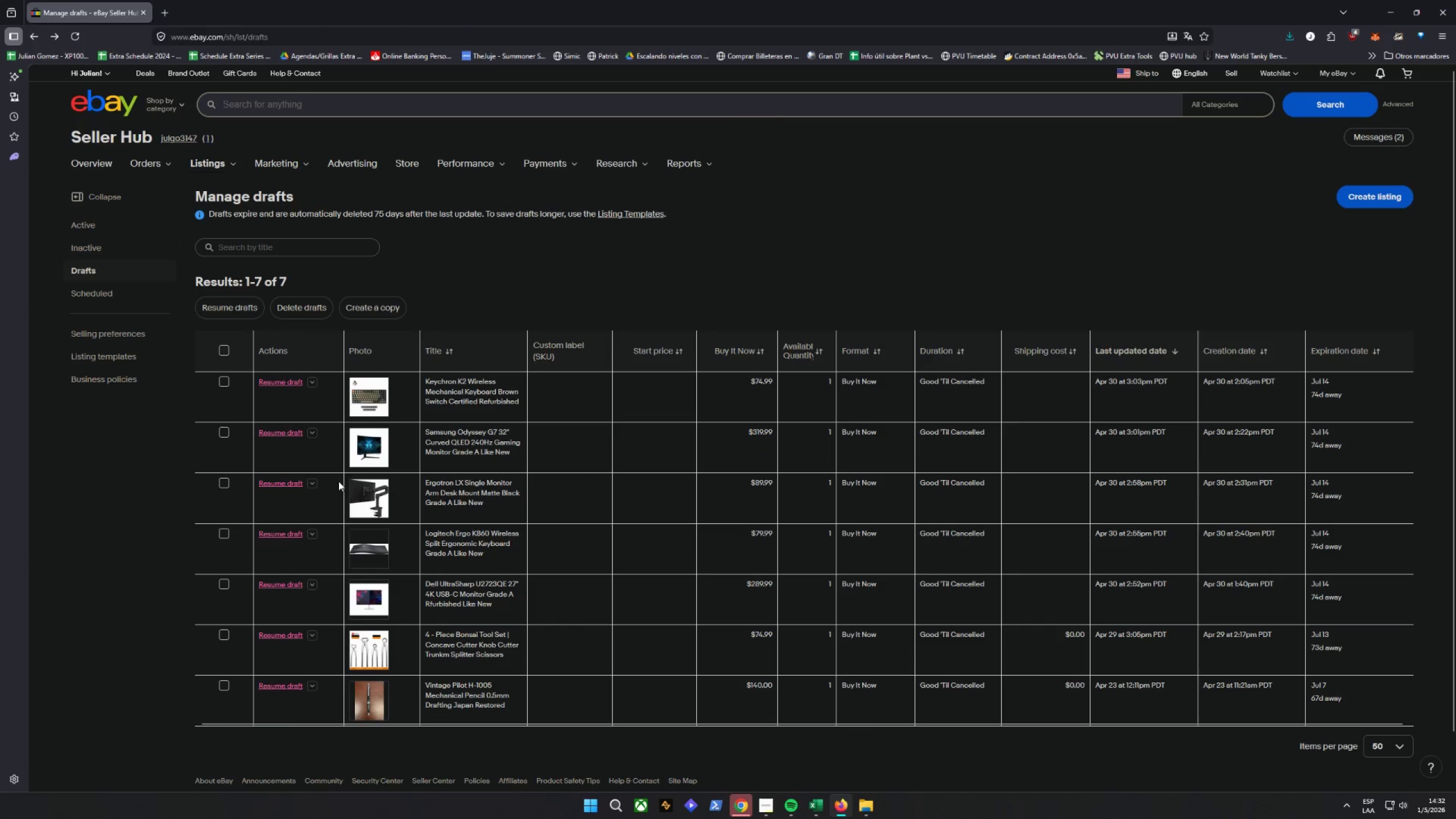 
left_click([283, 532])
 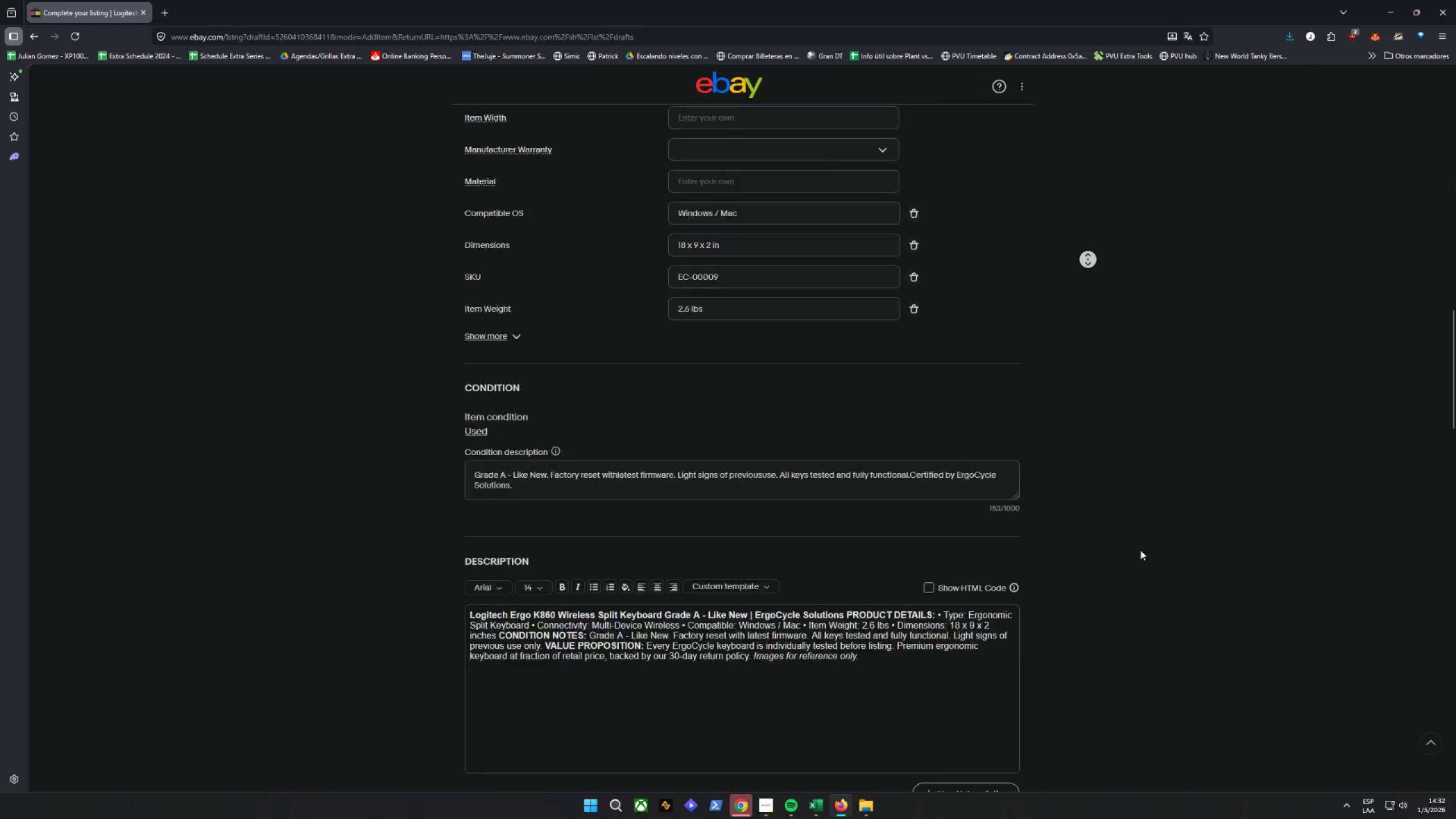 
wait(7.05)
 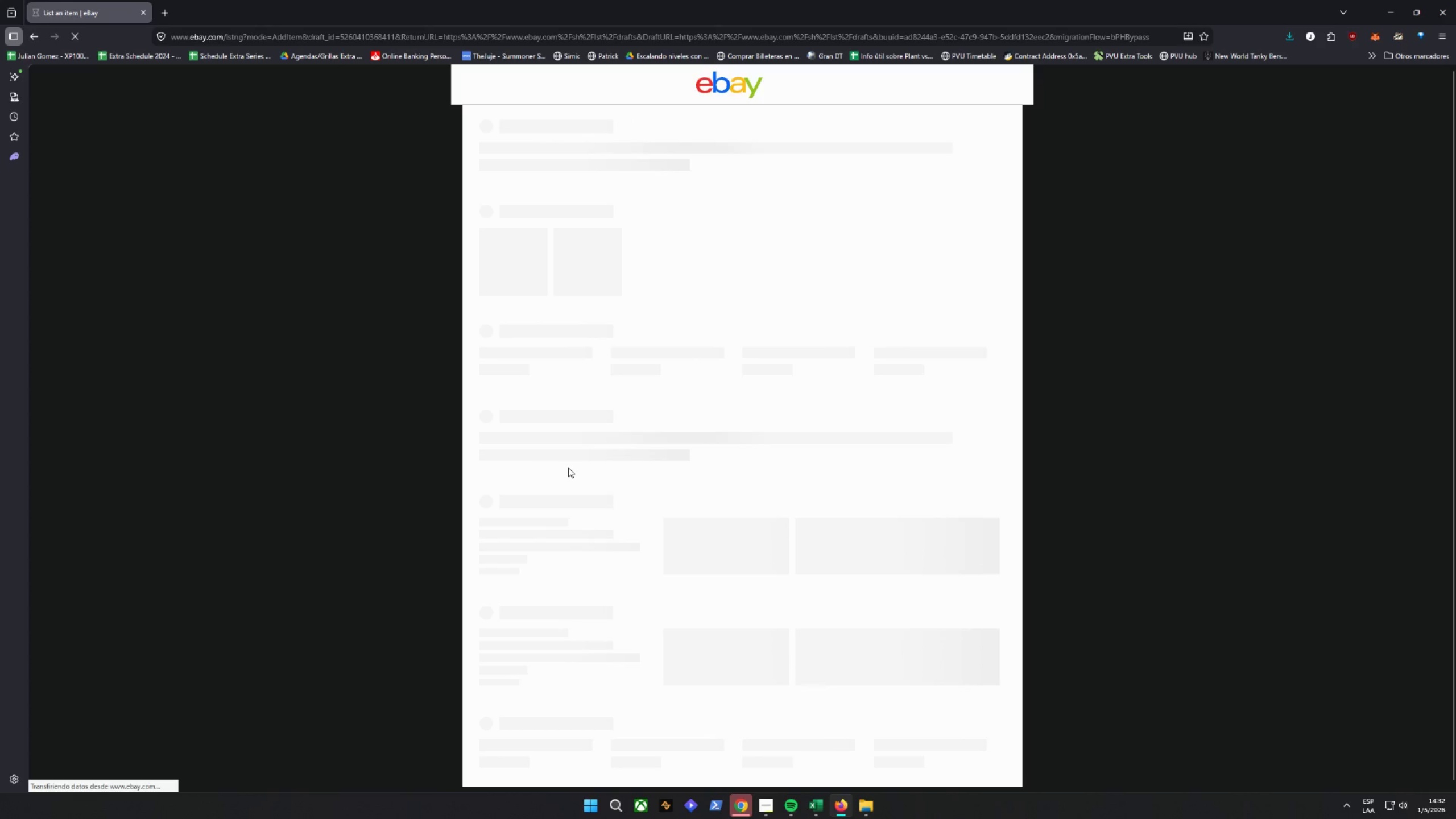 
left_click([733, 614])
 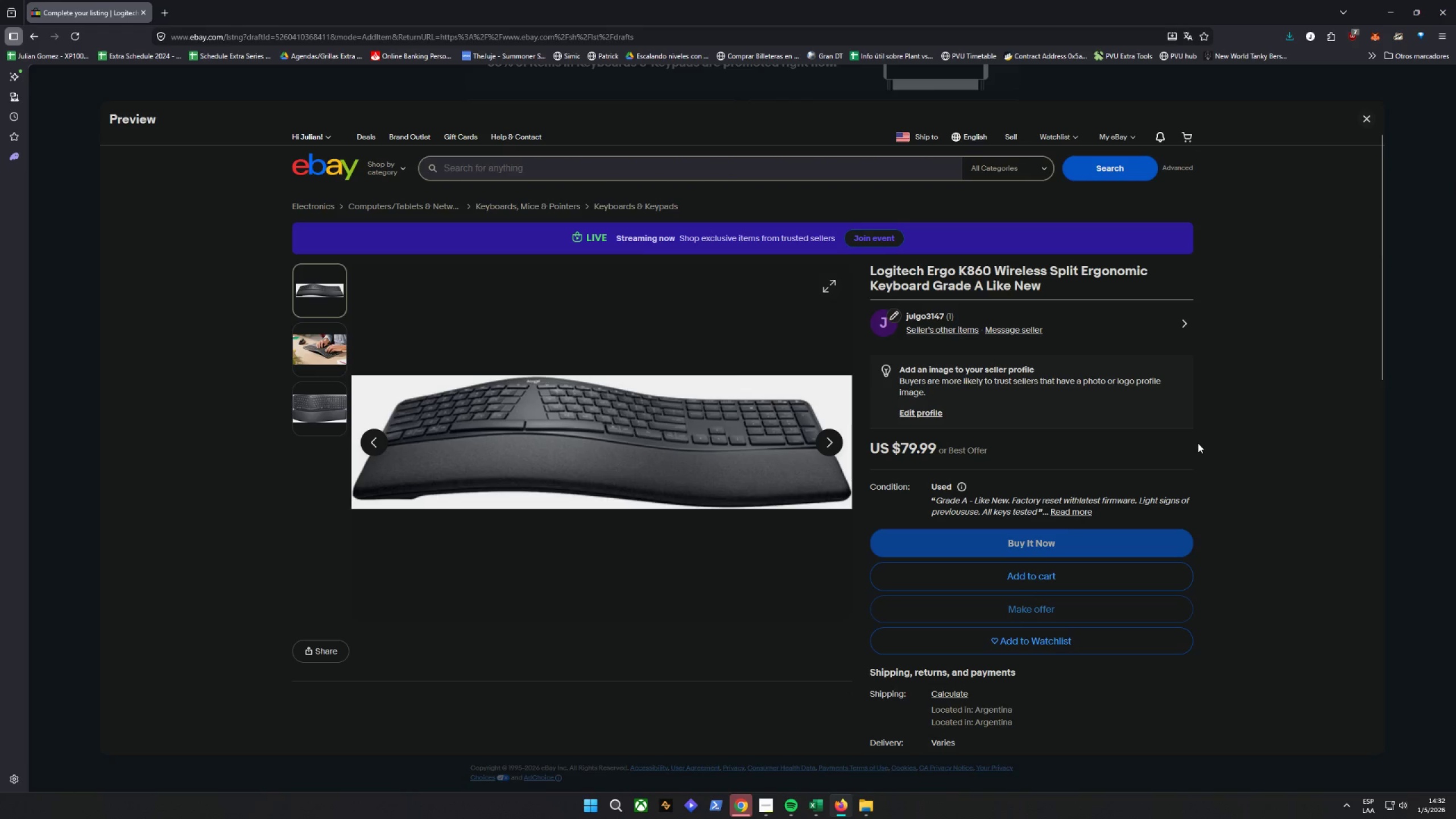 
wait(7.2)
 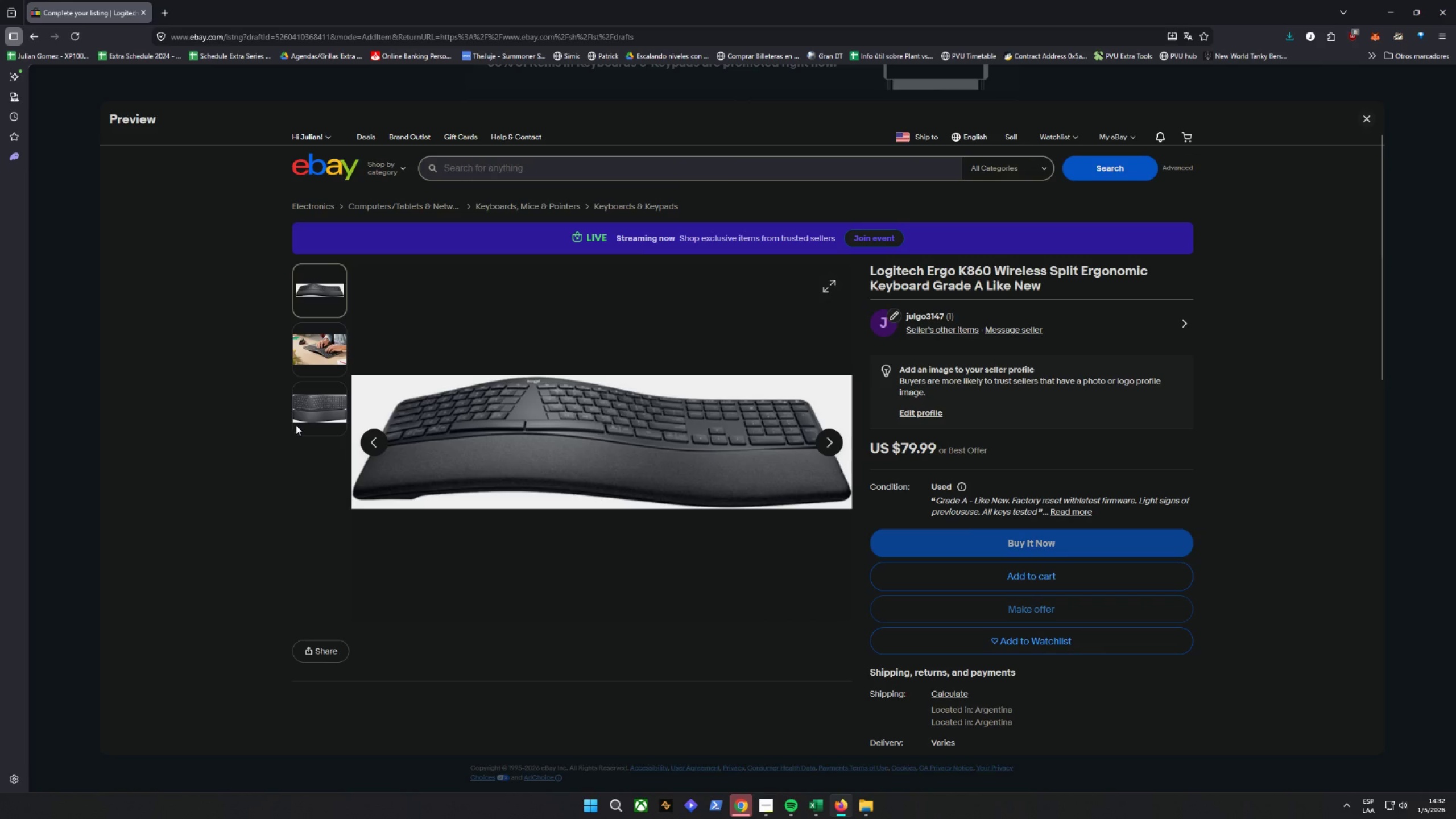 
key(Control+Shift+C)
 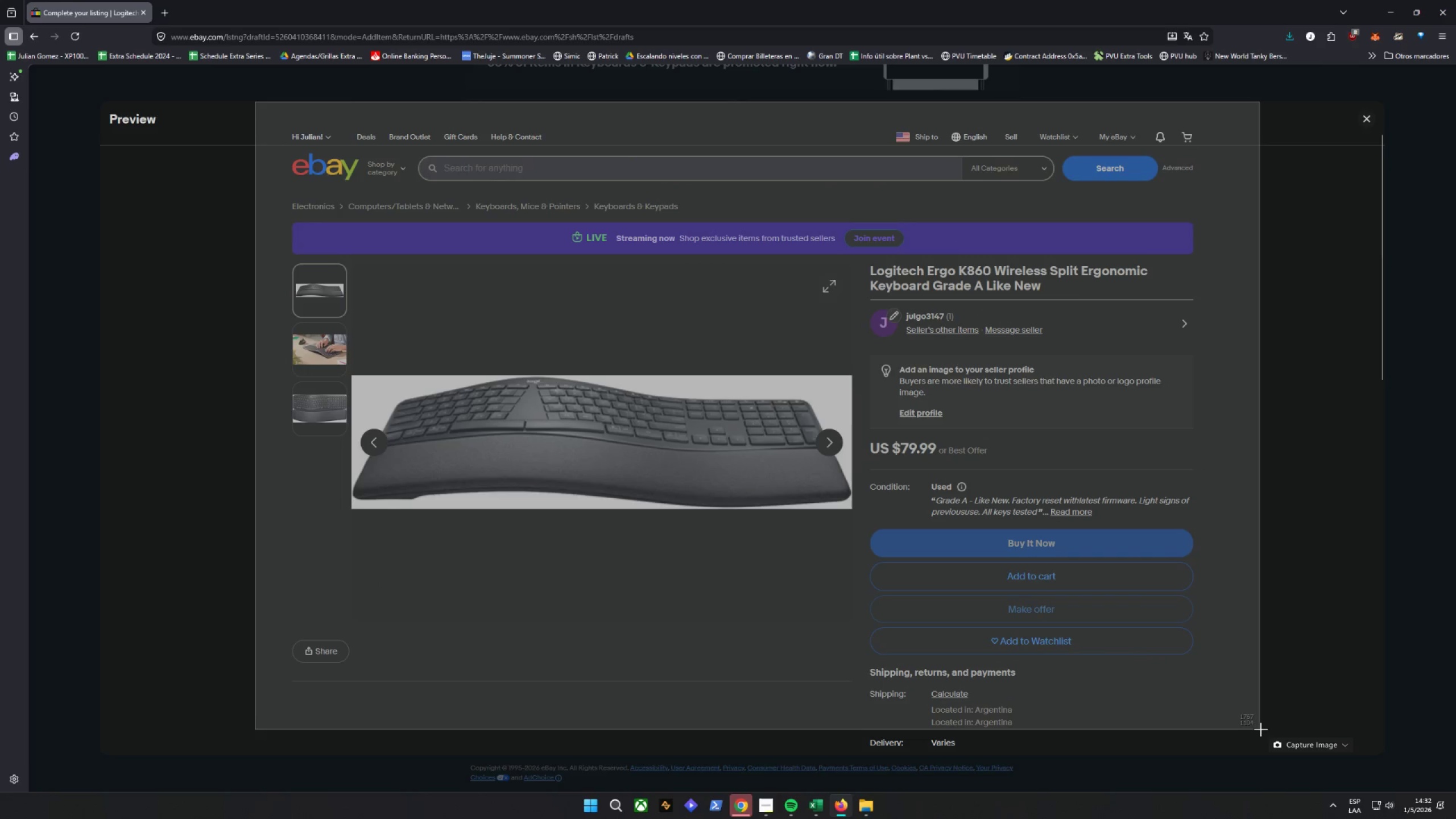 
hold_key(key=D, duration=8.94)
 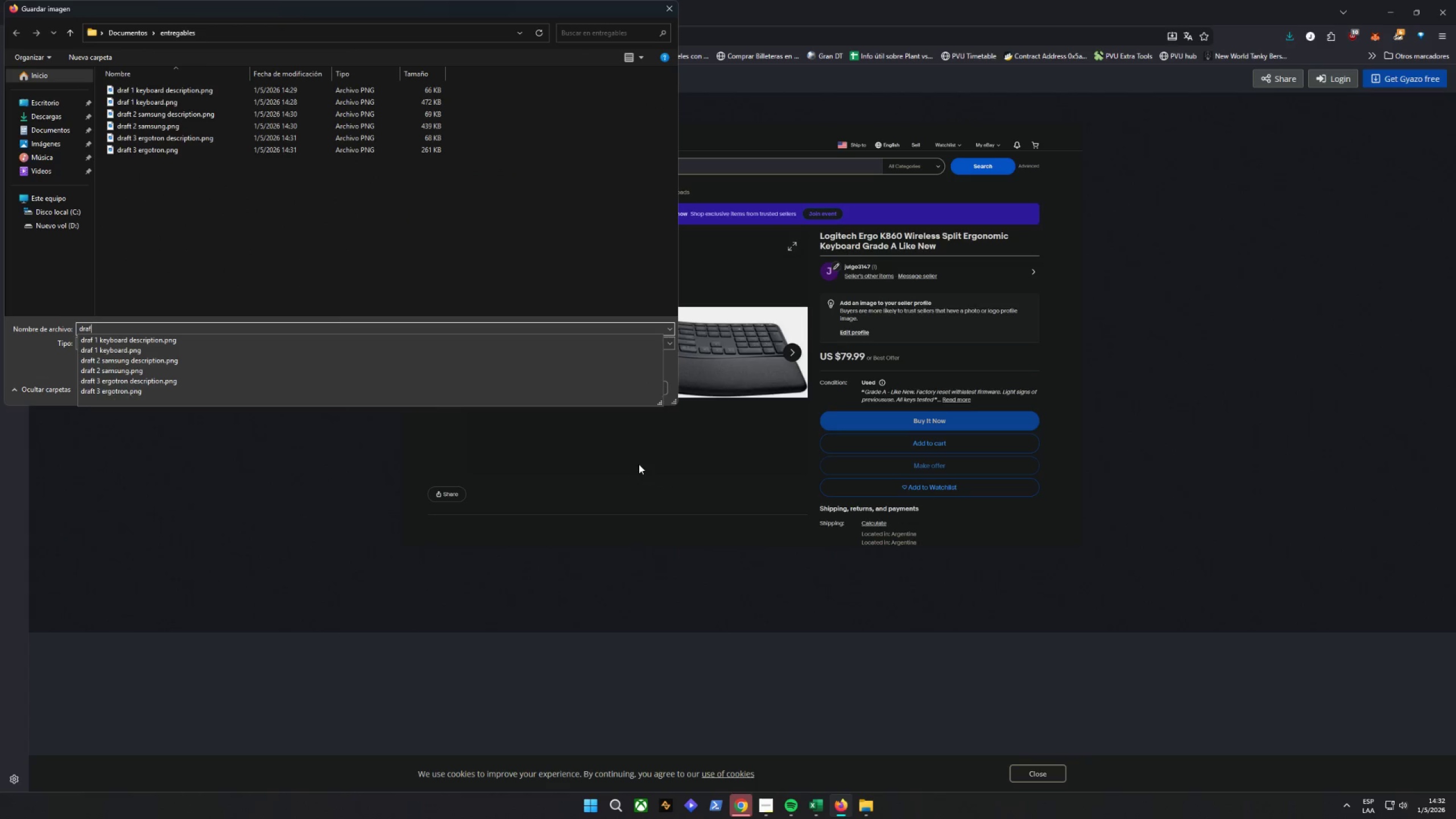 
left_click([167, 5])
 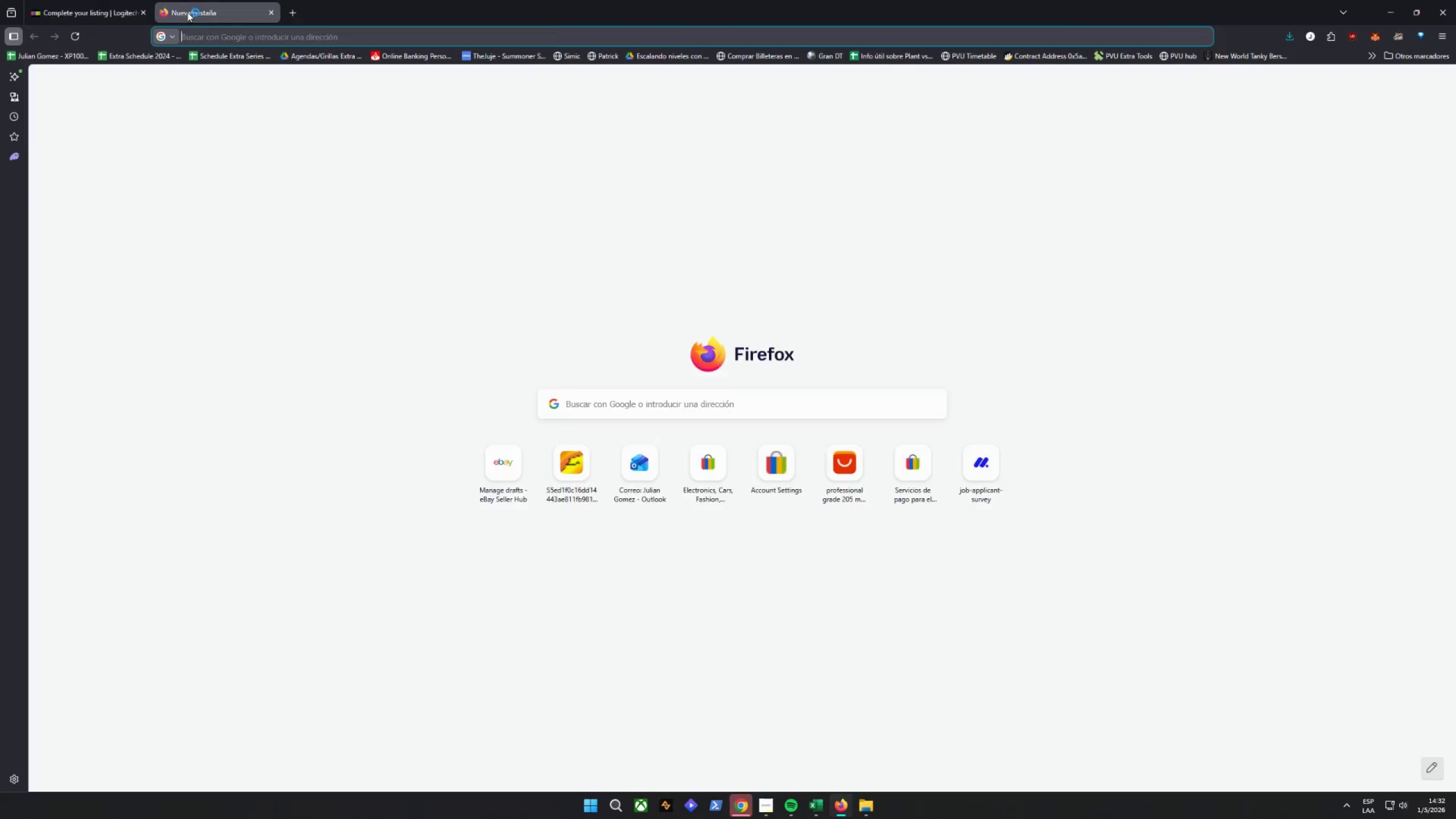 
key(Control+ControlLeft)
 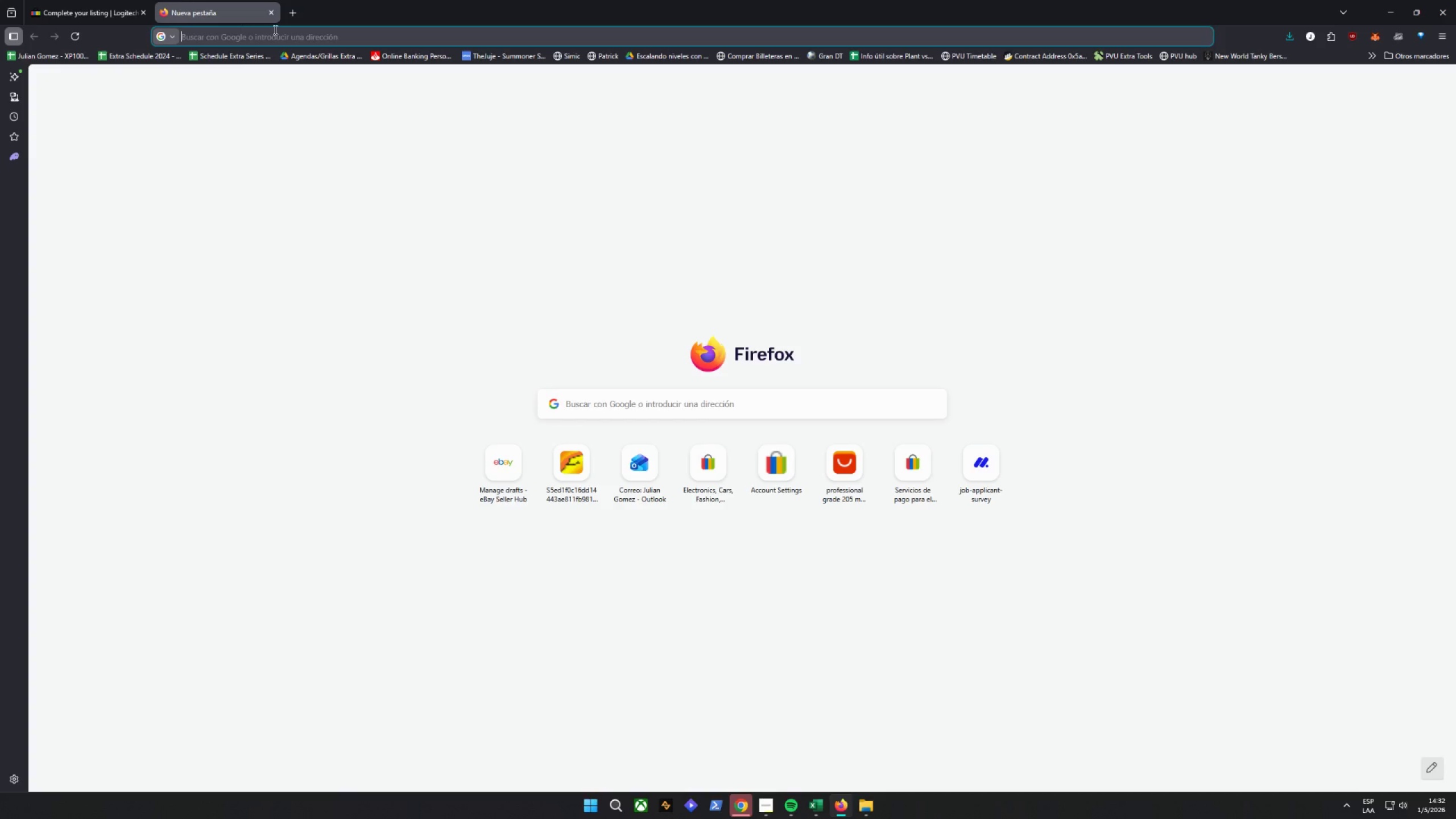 
key(Control+V)
 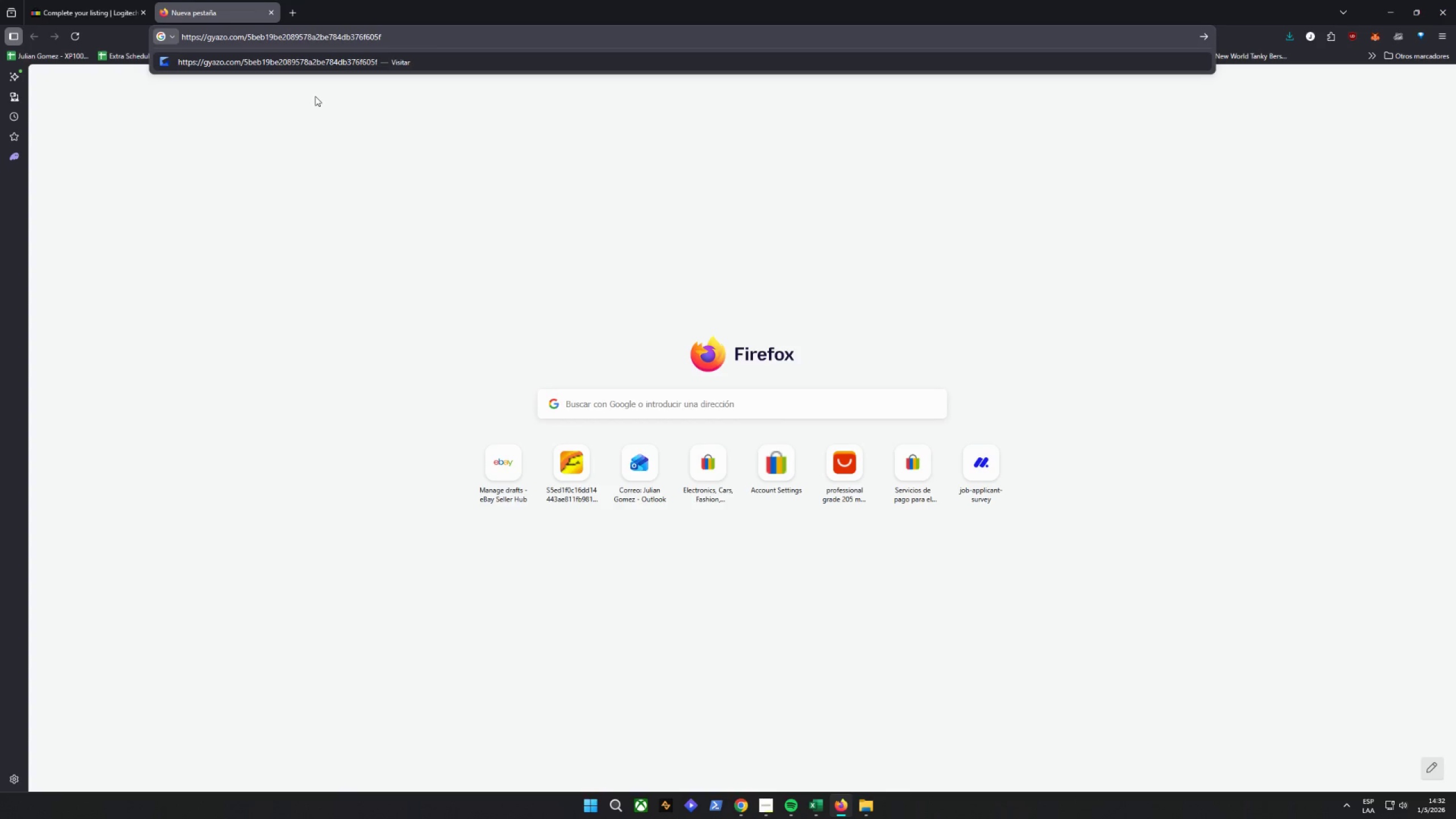 
key(Enter)
 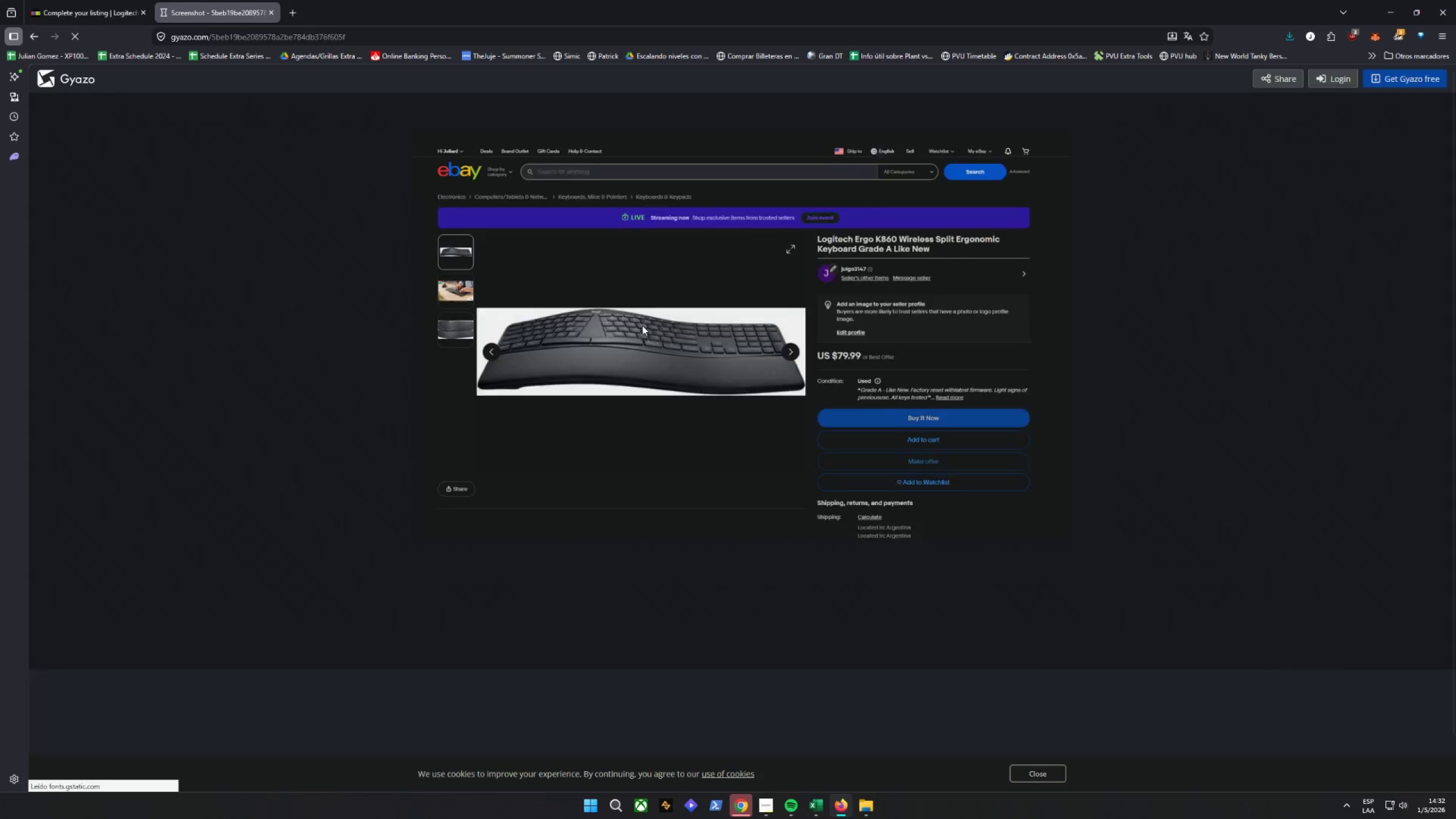 
right_click([568, 297])
 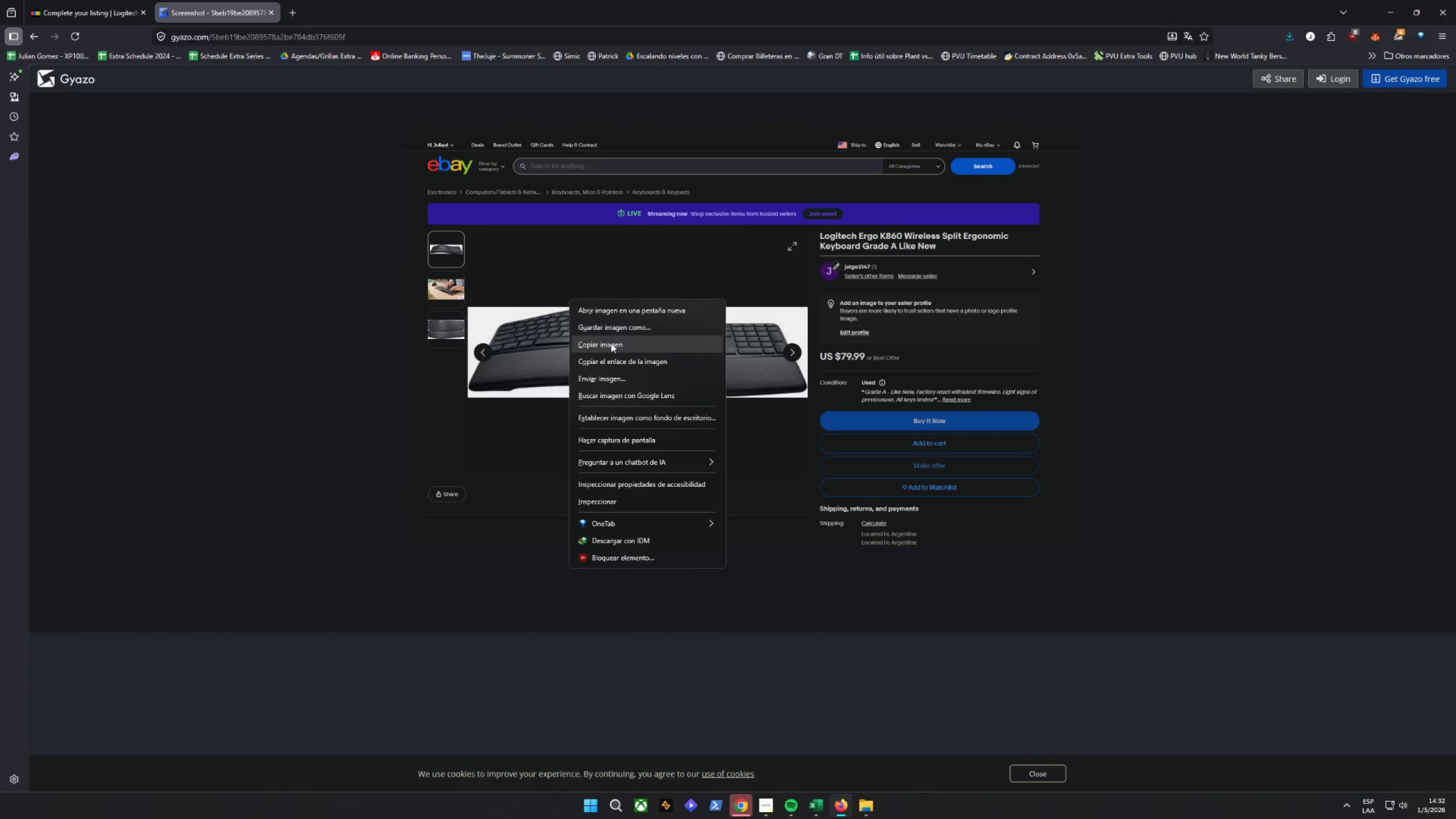 
left_click([607, 328])
 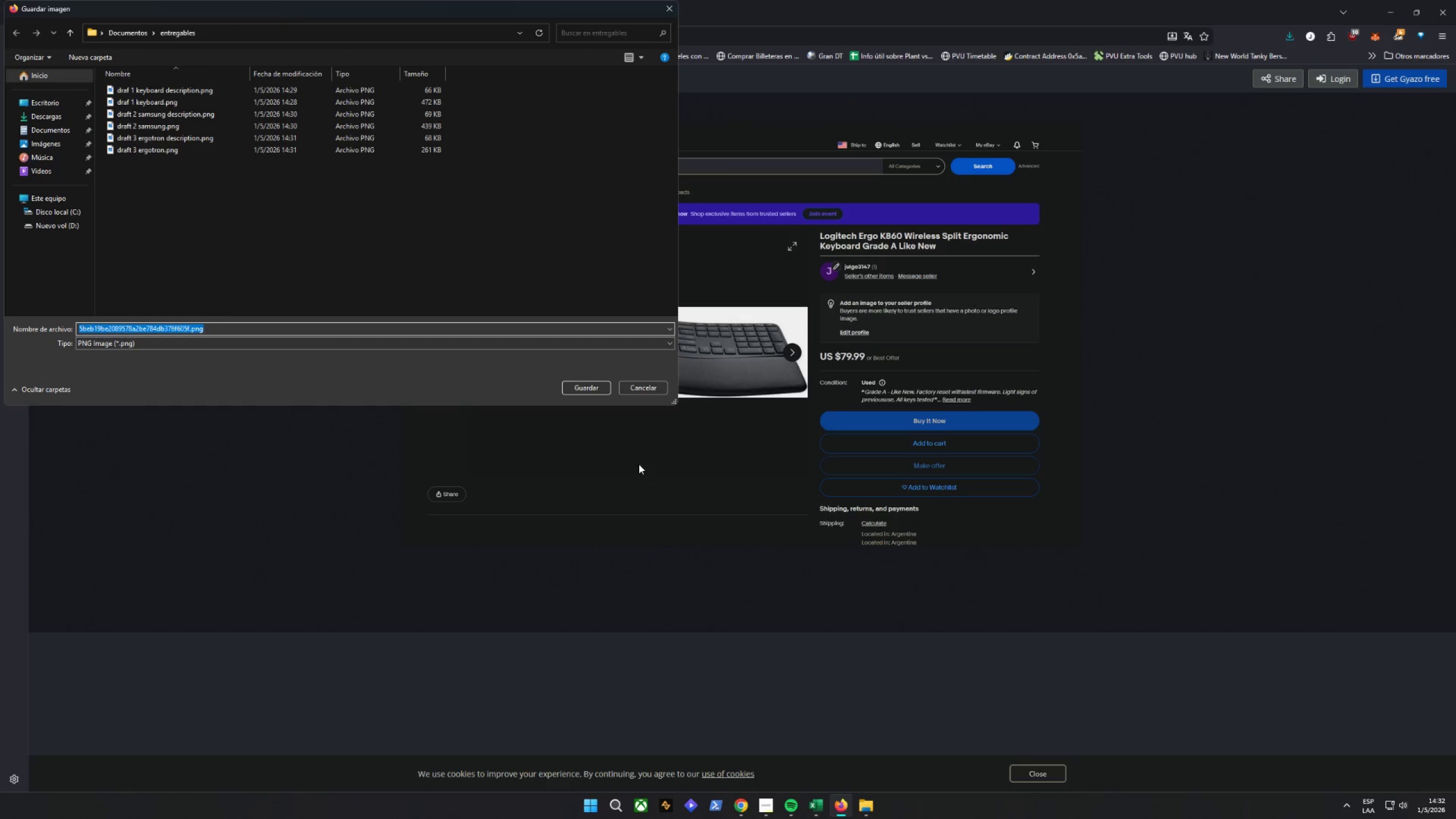 
type(raft 4 )
key(Backspace)
type(logi)
key(Backspace)
key(Backspace)
key(Backspace)
key(Backspace)
type( logi)
 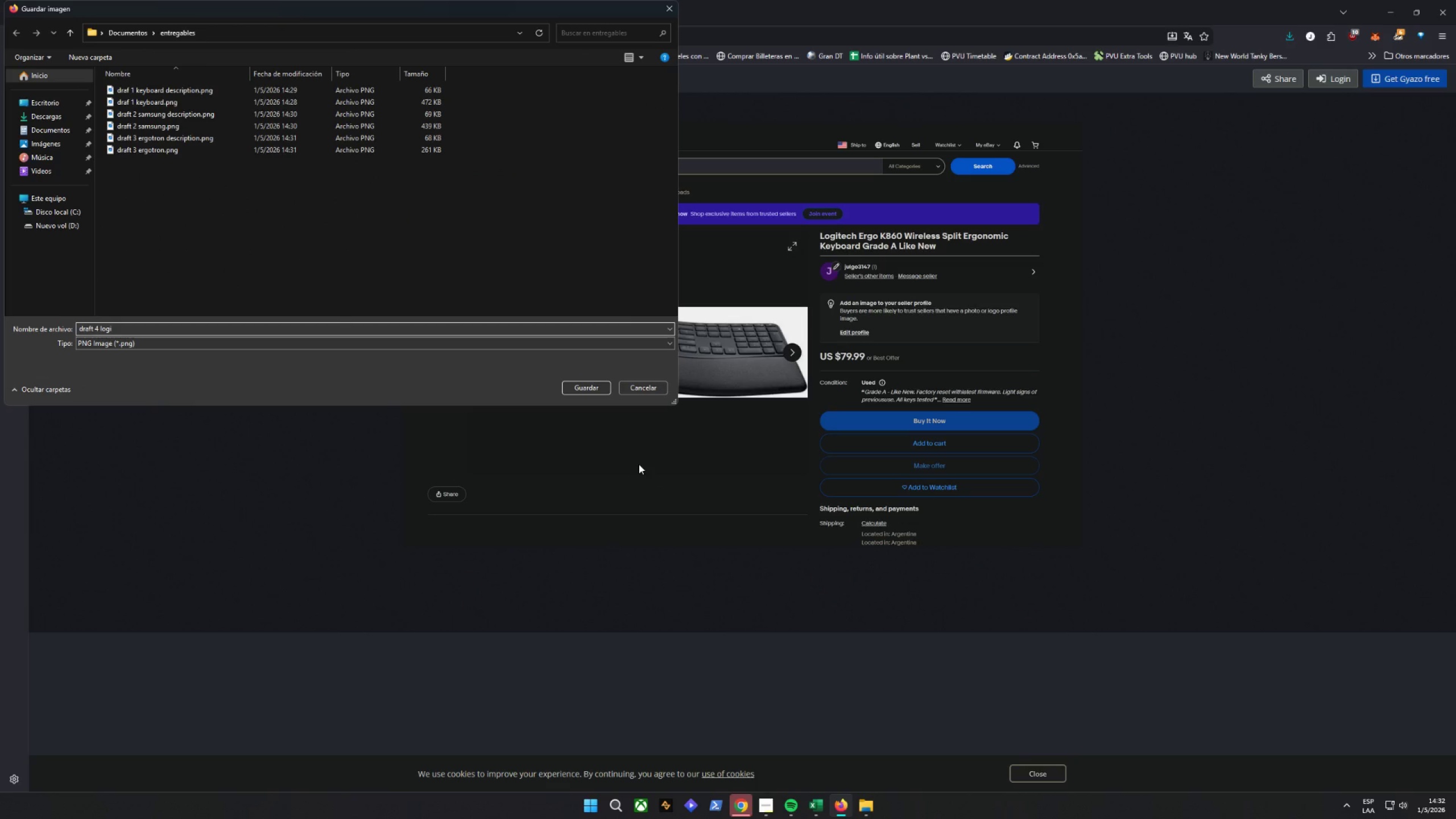 
key(Enter)
 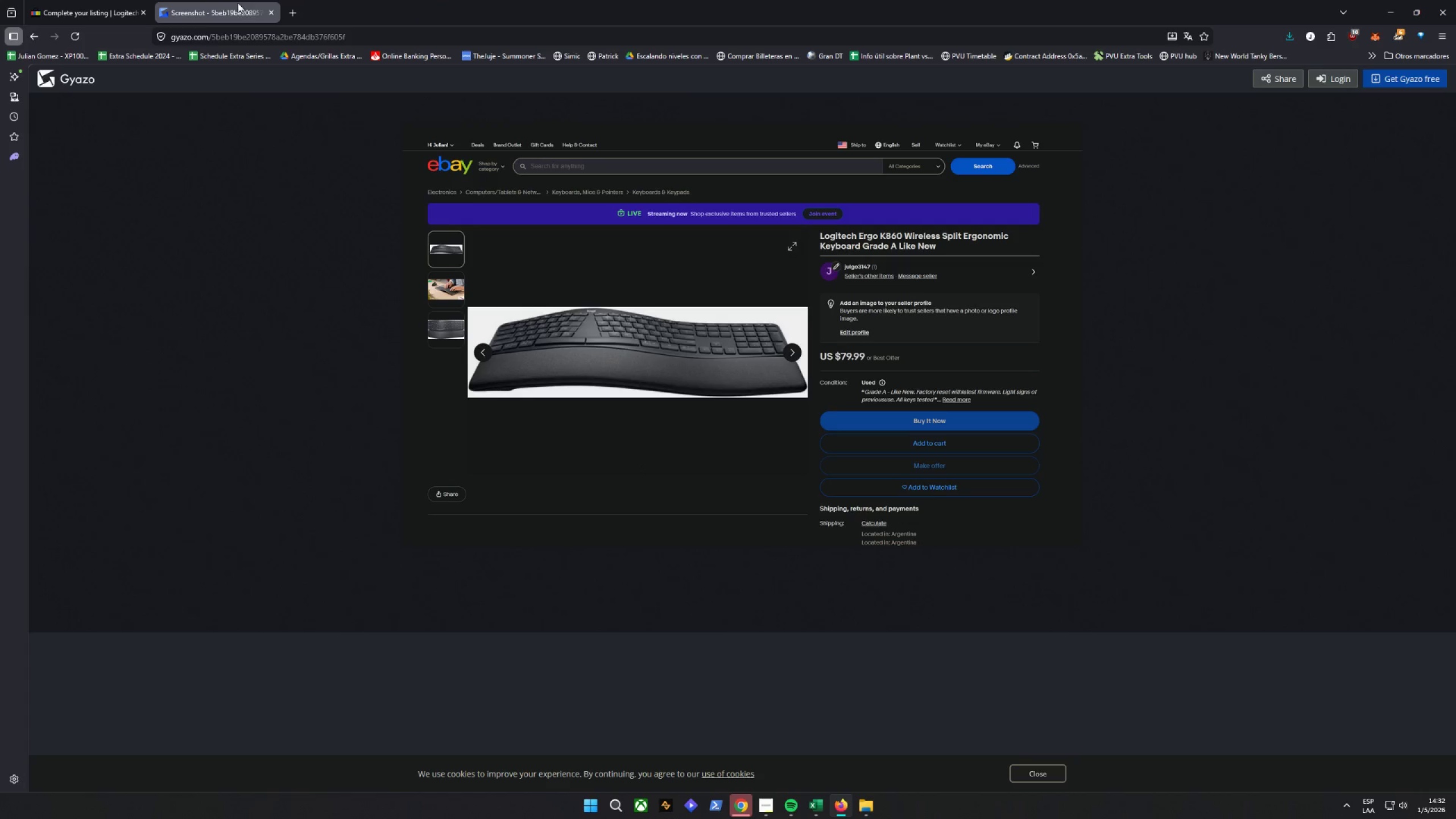 
left_click([270, 12])
 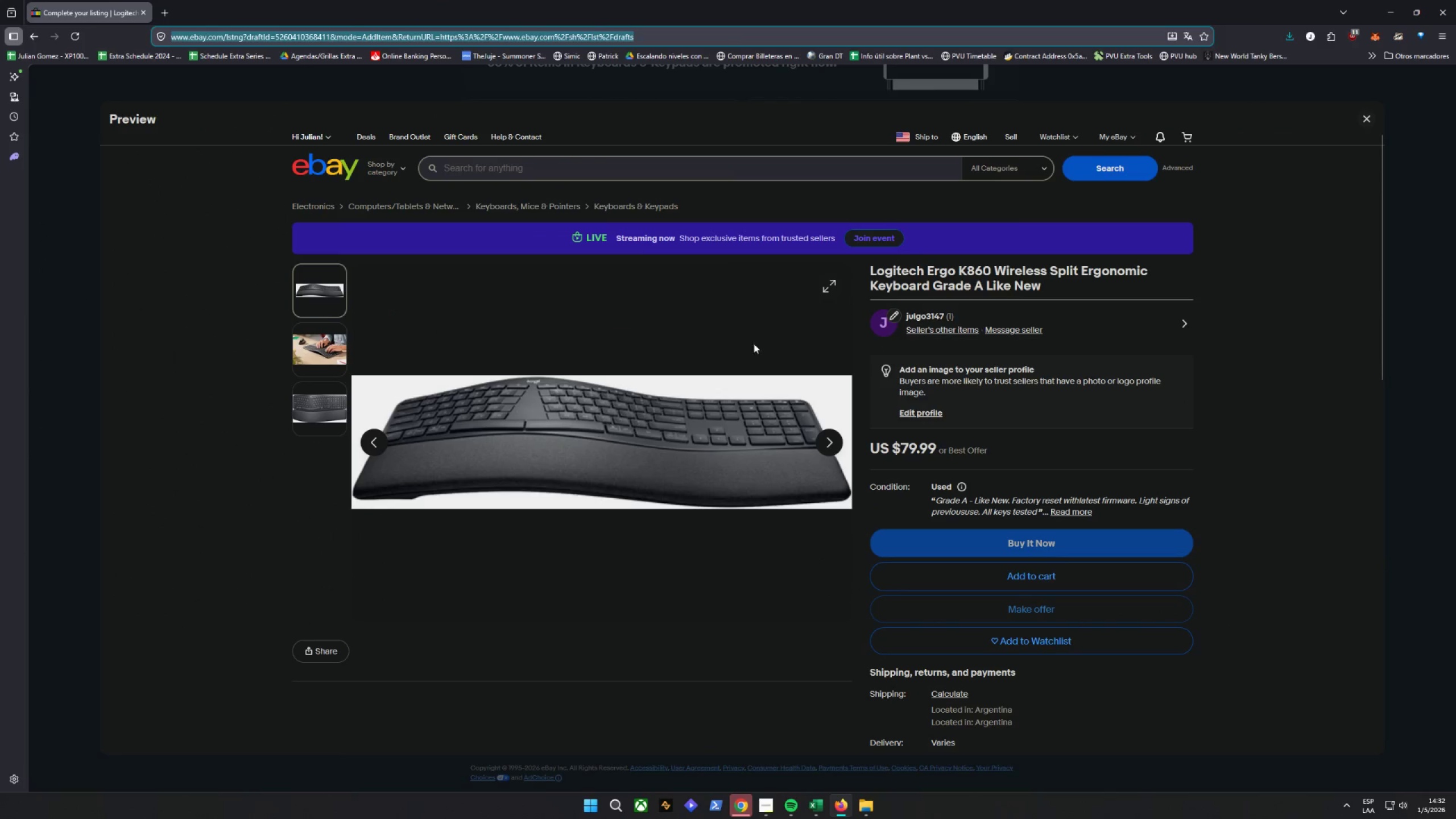 
scroll: coordinate [744, 324], scroll_direction: down, amount: 11.0
 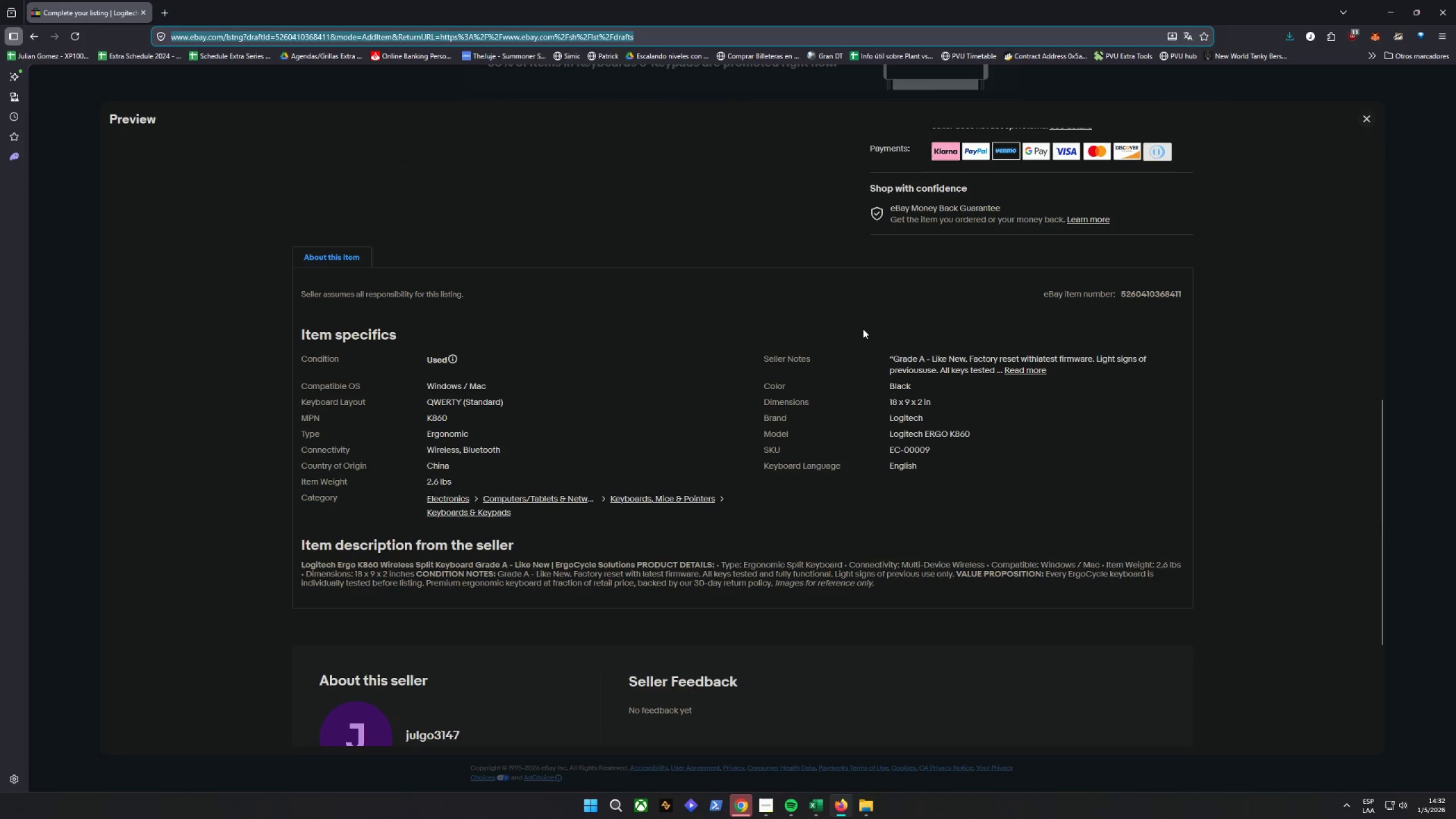 
key(Control+Shift+C)
 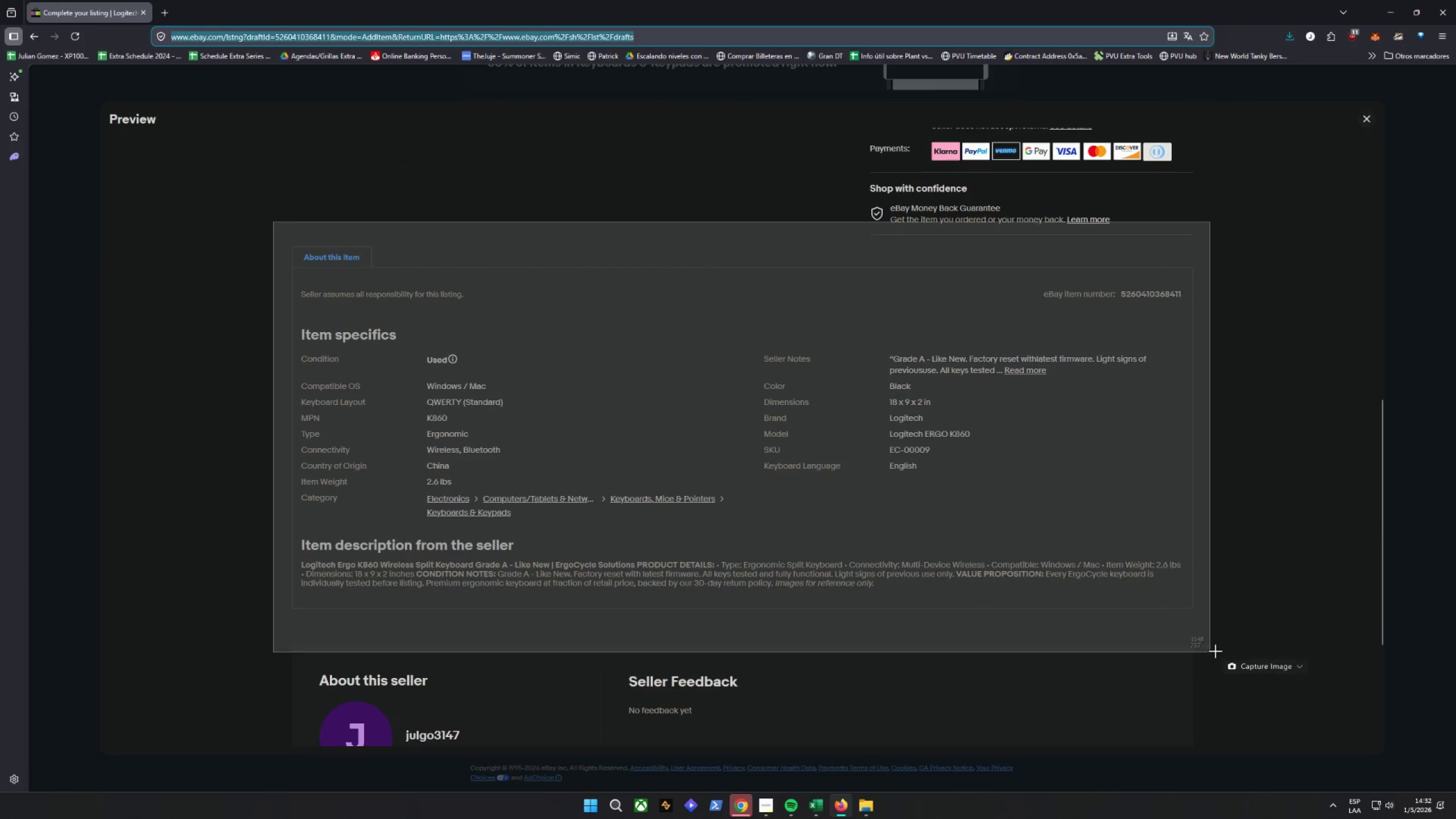 
key(Alt+D)
 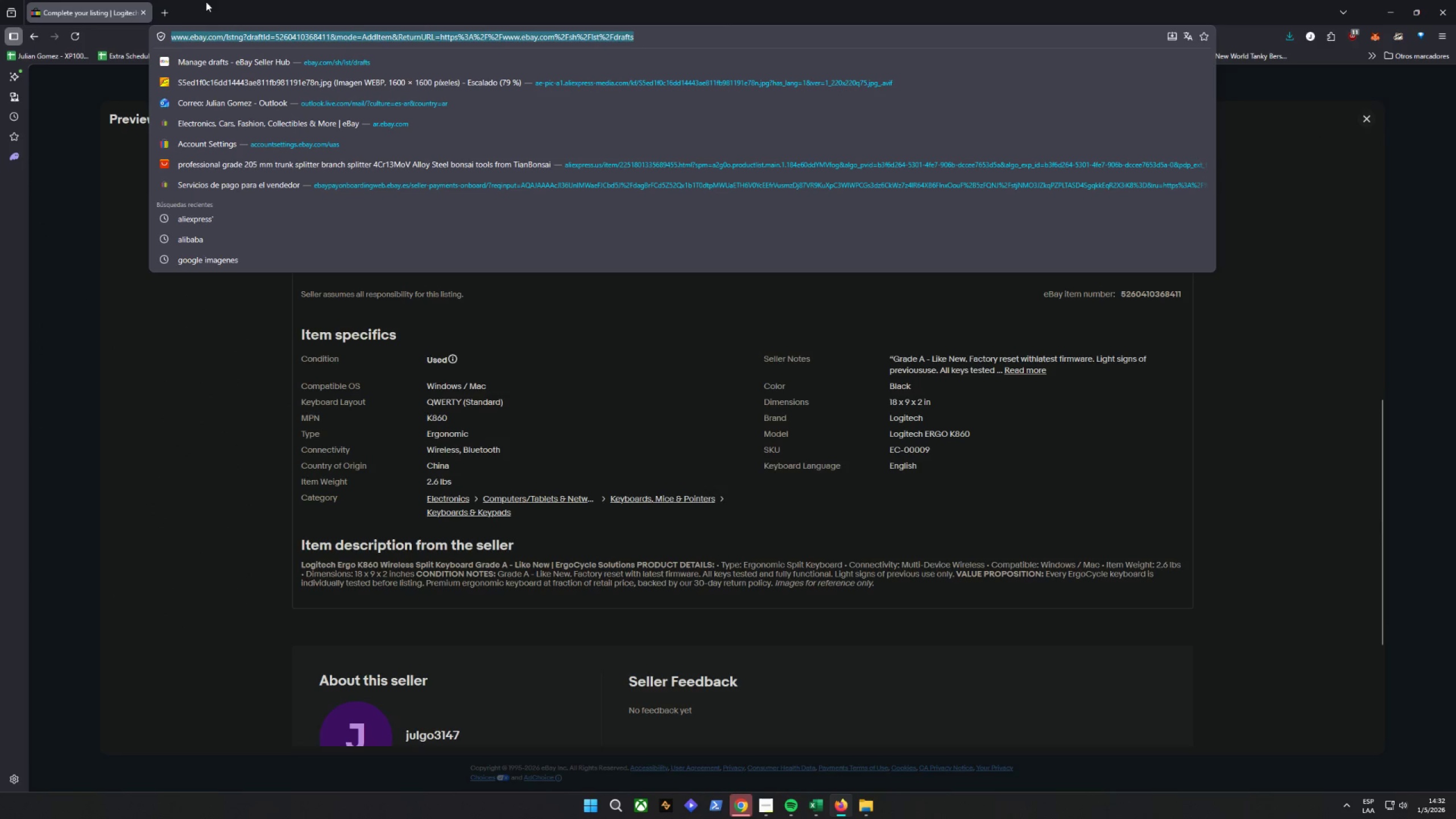 
left_click([158, 11])
 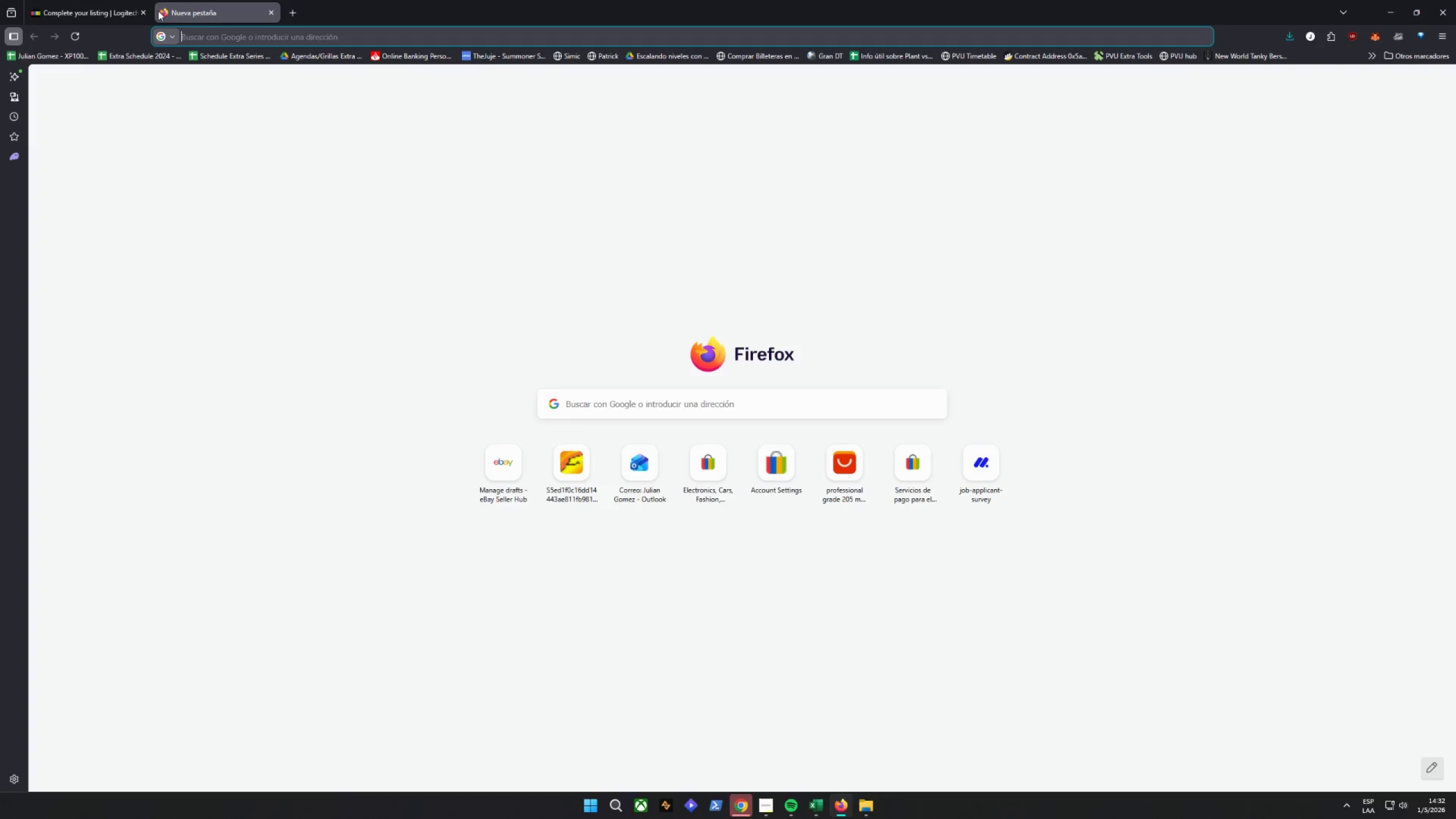 
key(Control+ControlLeft)
 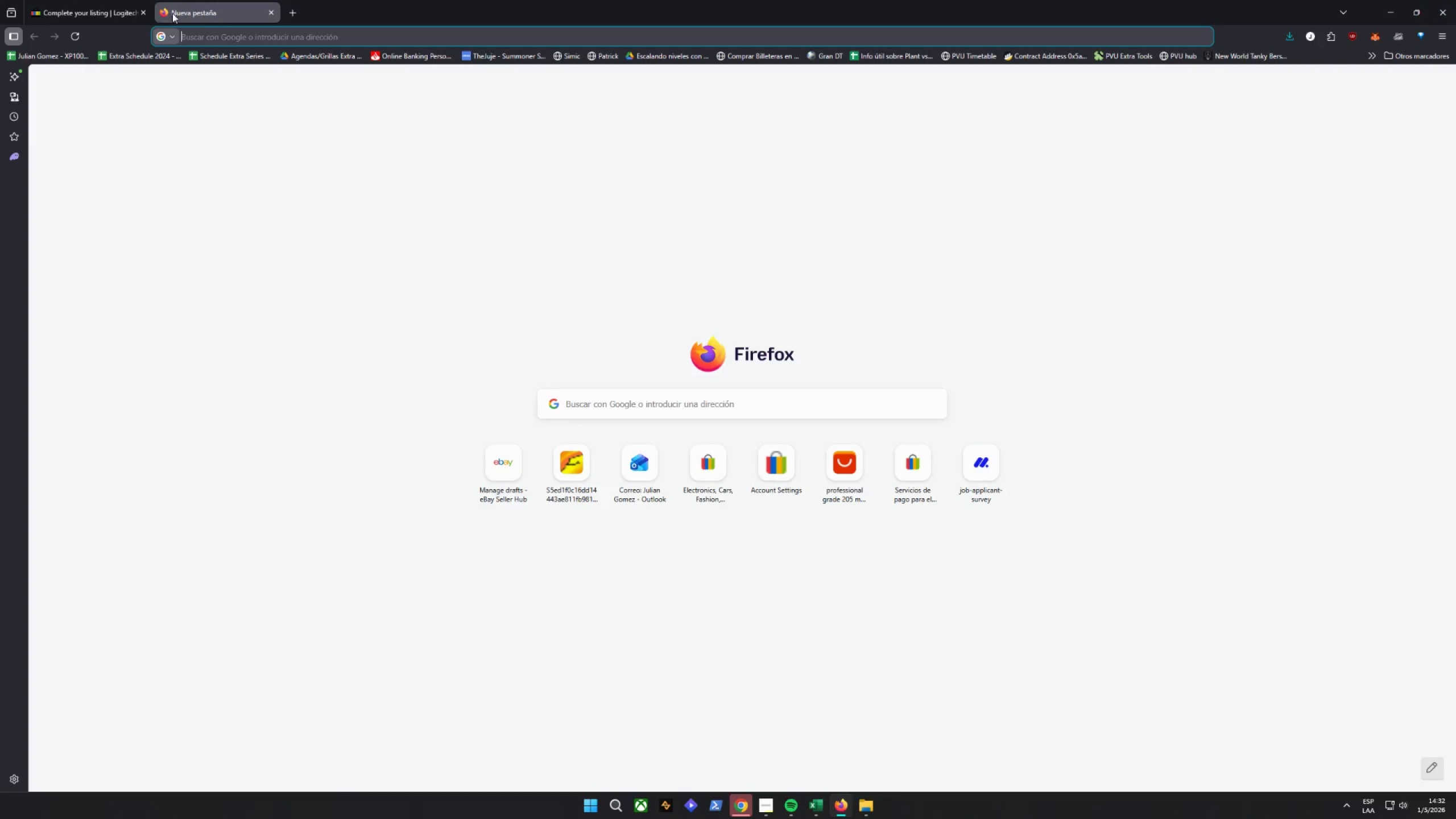 
key(Control+V)
 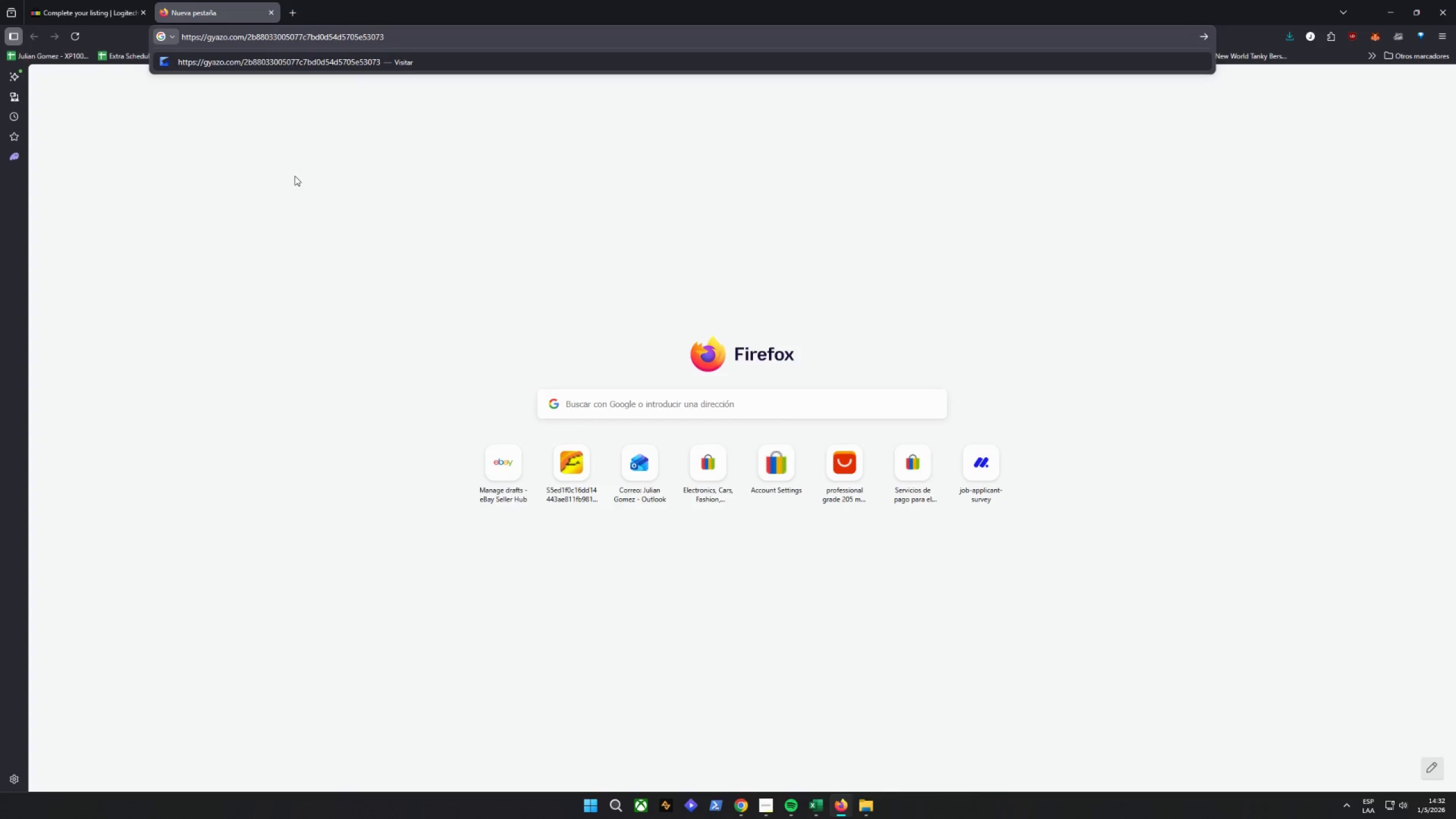 
key(Enter)
 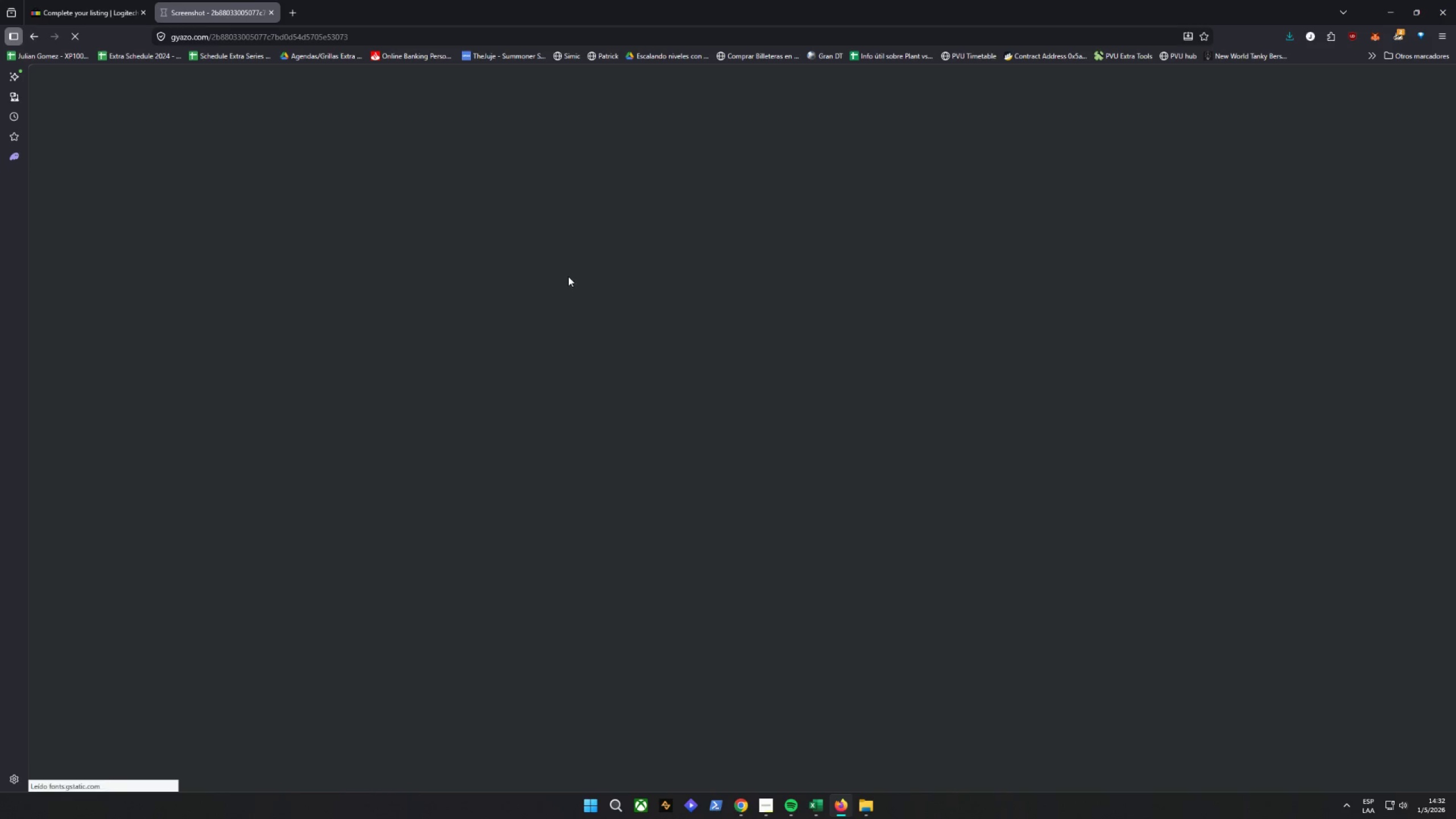 
right_click([671, 331])
 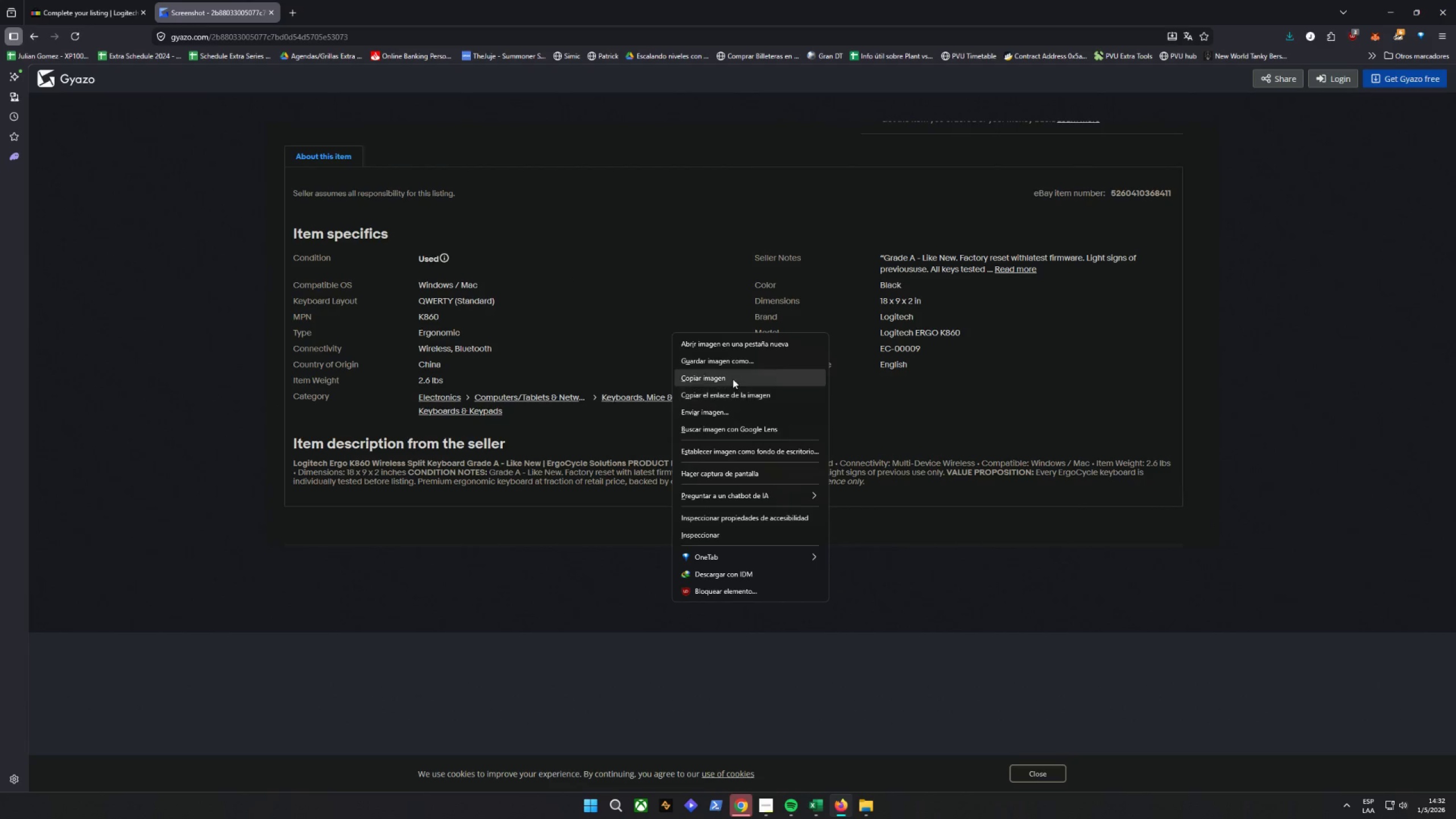 
left_click([727, 360])
 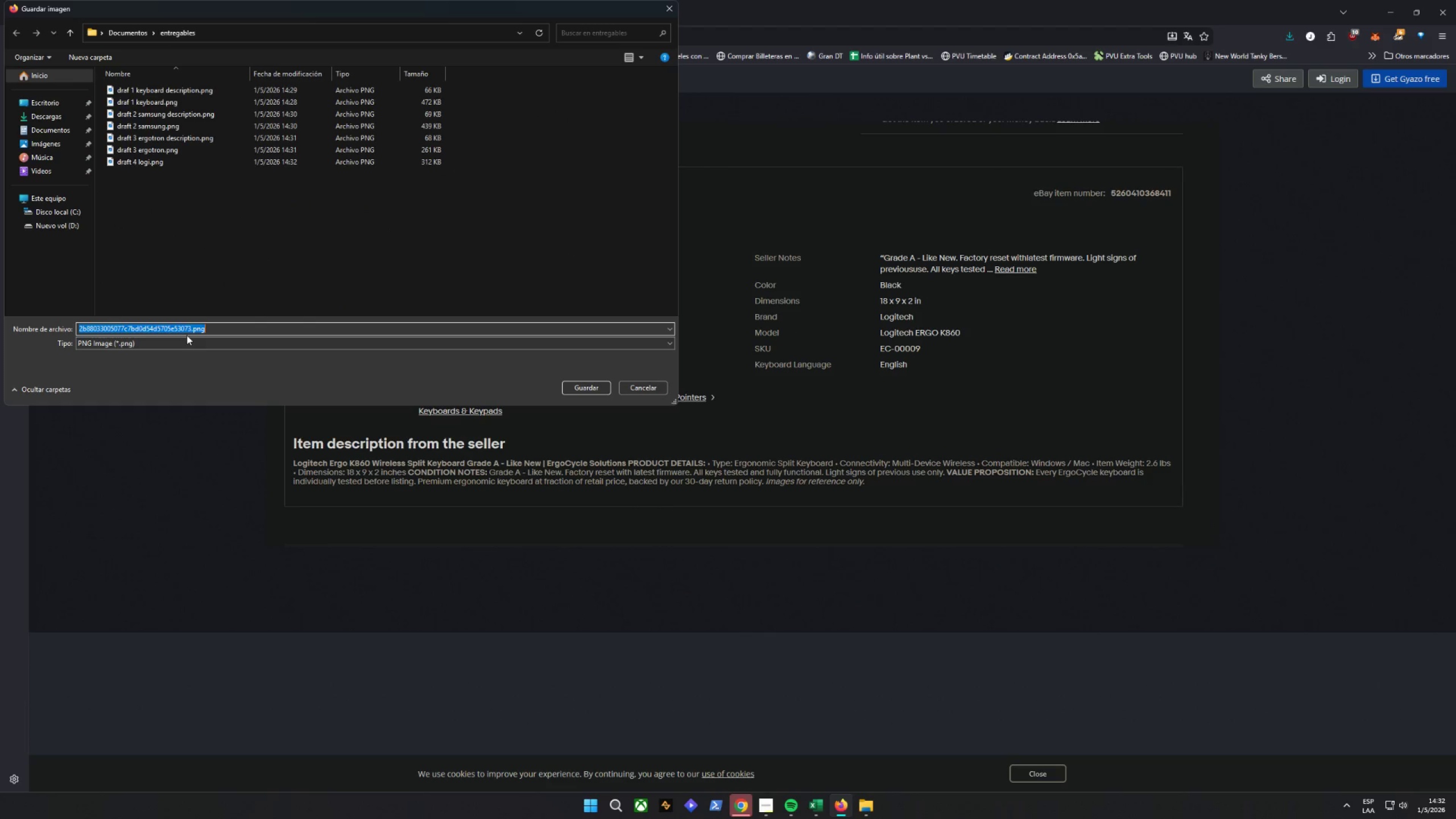 
type(drag)
key(Backspace)
type(fg)
key(Backspace)
type(t4)
key(Backspace)
type( t)
key(Backspace)
type(5)
key(Backspace)
type(4 logi descrui)
key(Backspace)
key(Backspace)
type(iptui)
key(Backspace)
key(Backspace)
type(ion)
 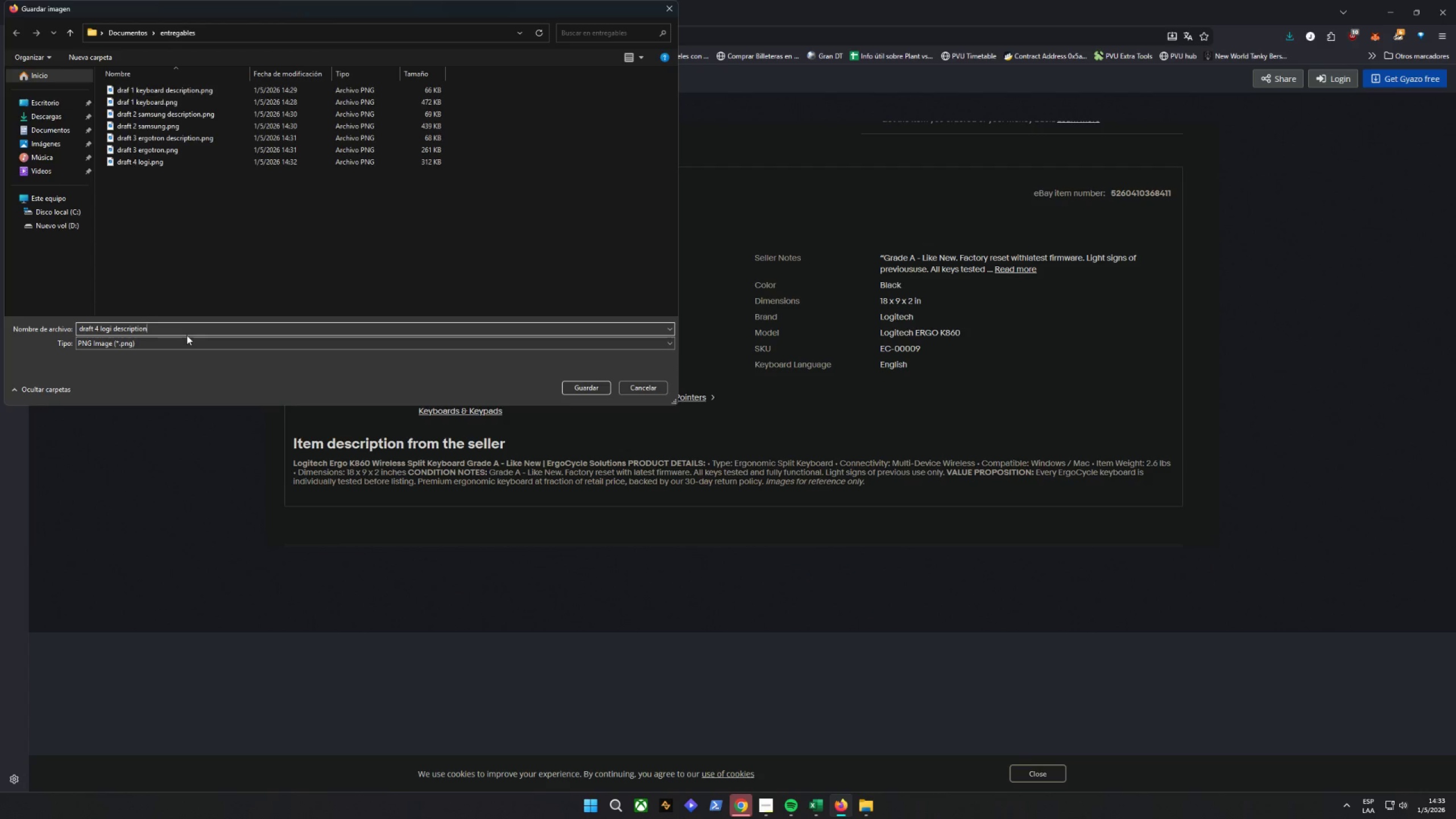 
key(Enter)
 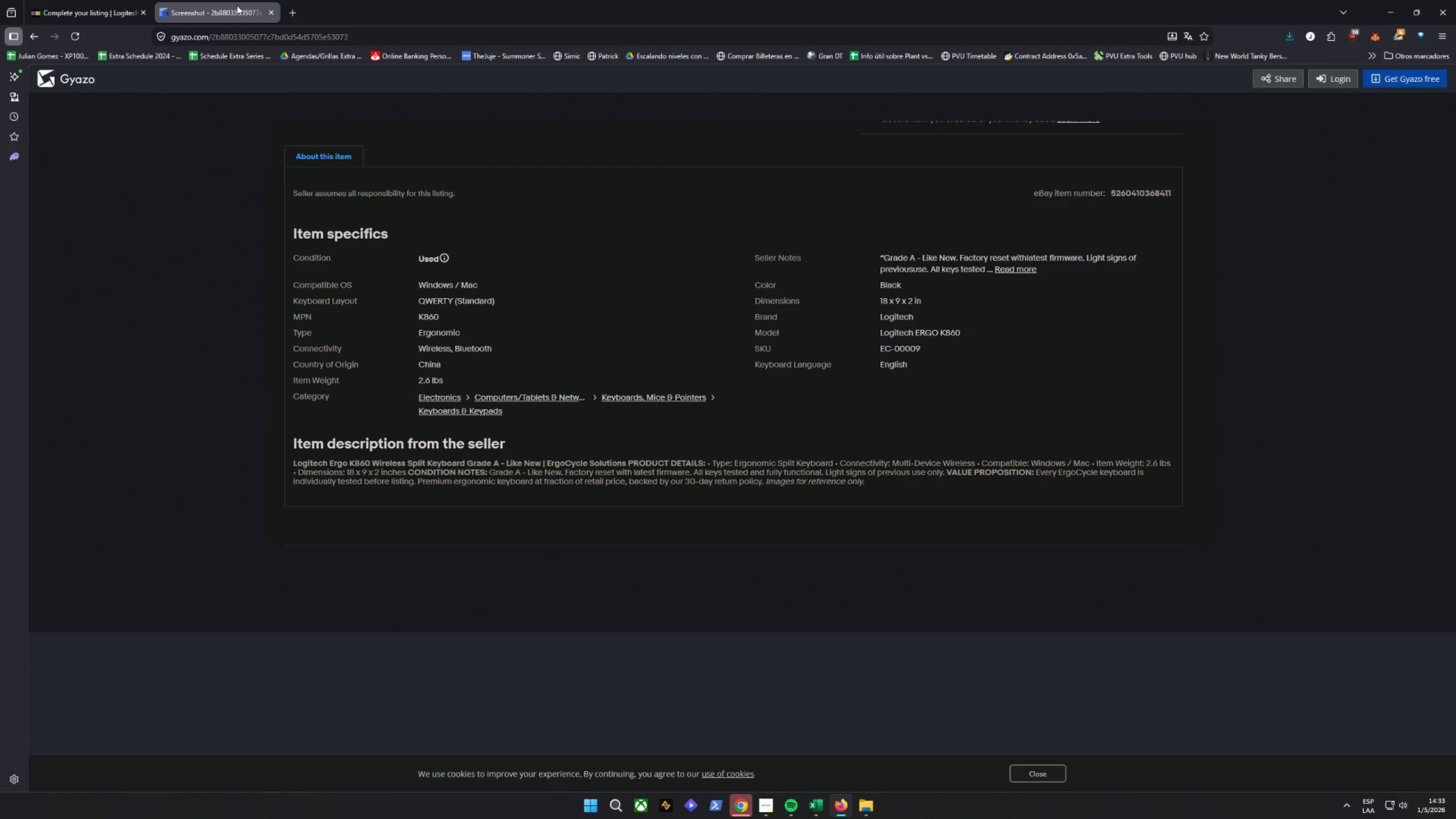 
left_click([271, 10])
 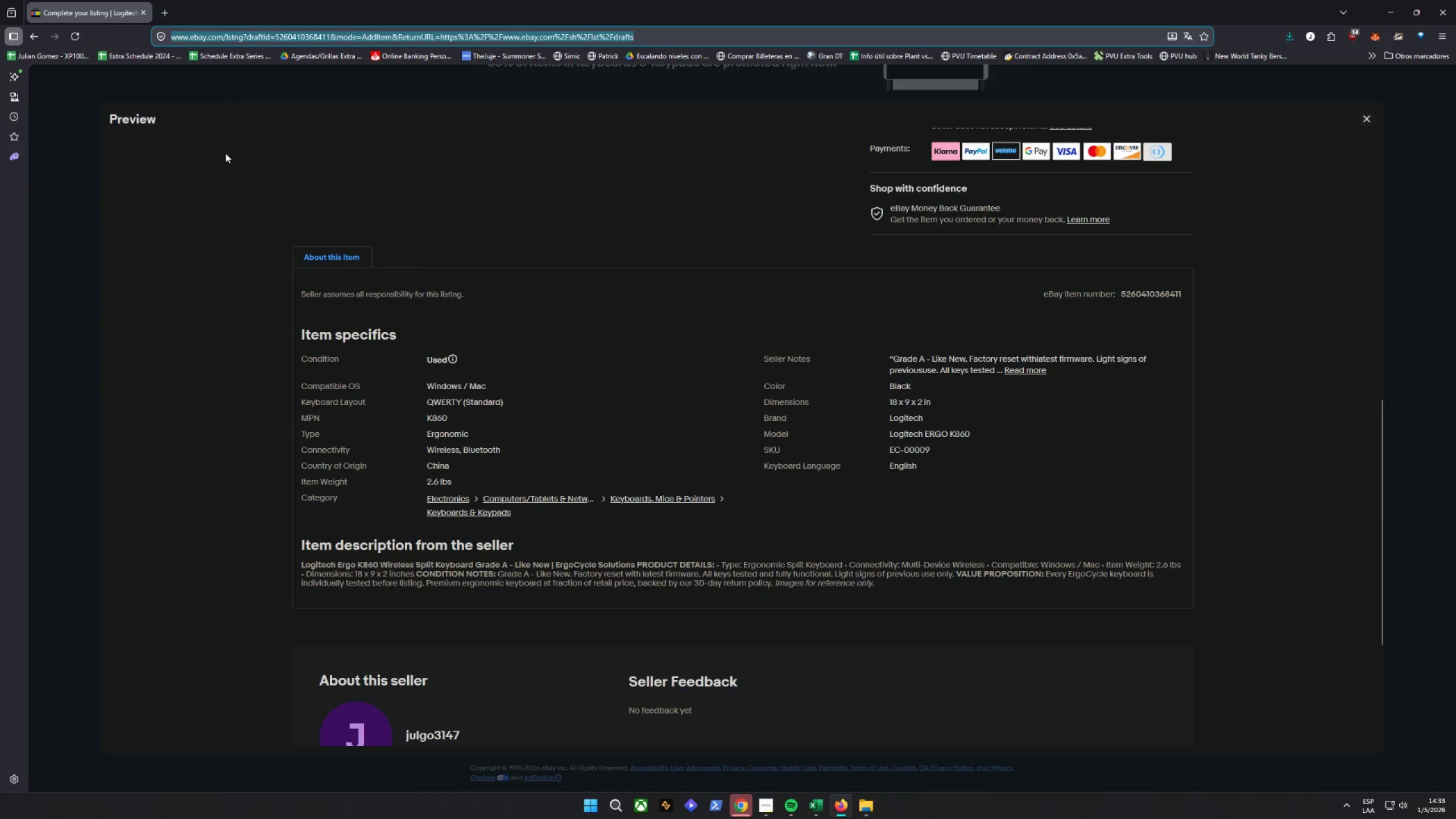 
left_click([1363, 111])
 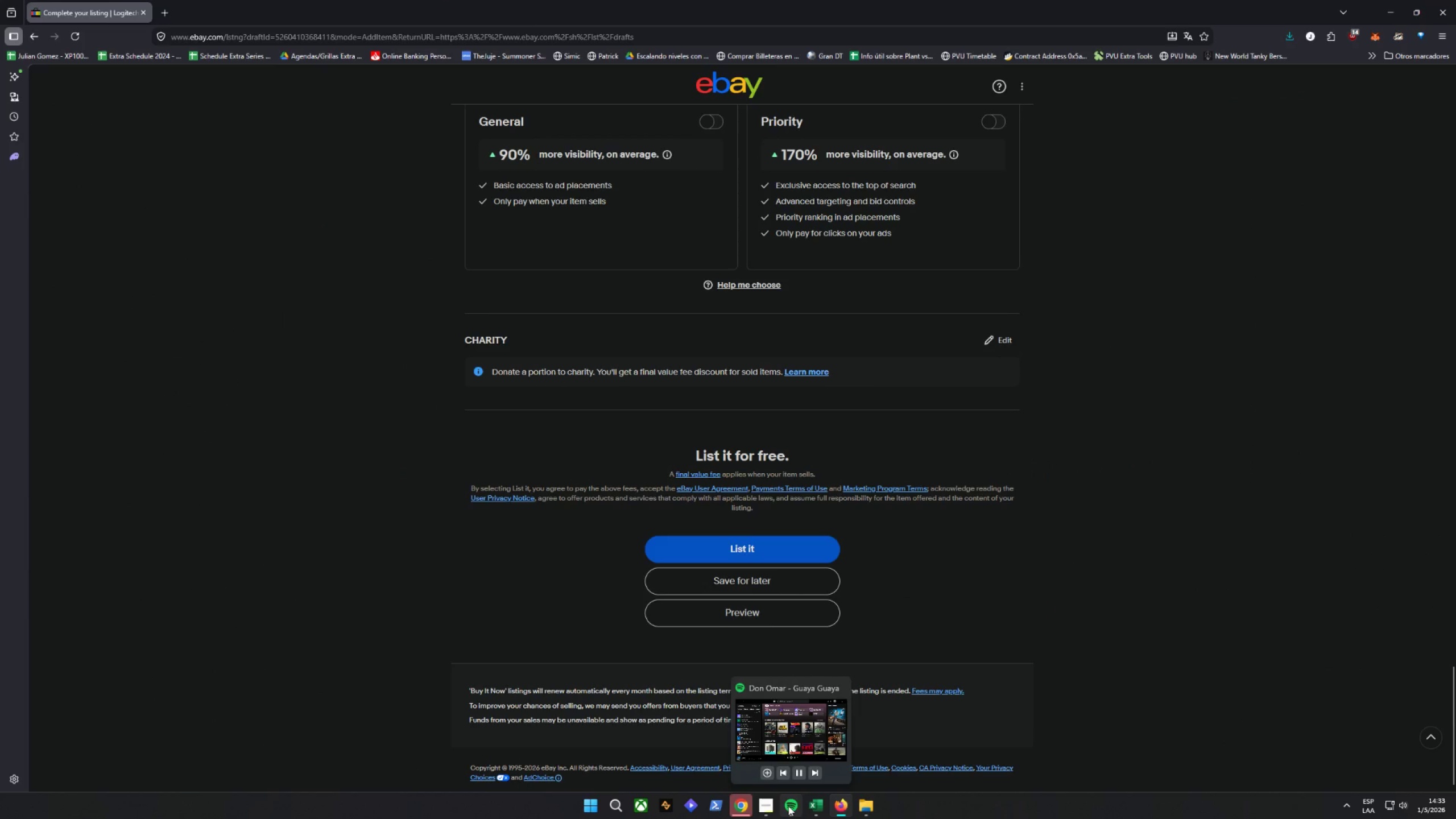 
left_click([820, 774])
 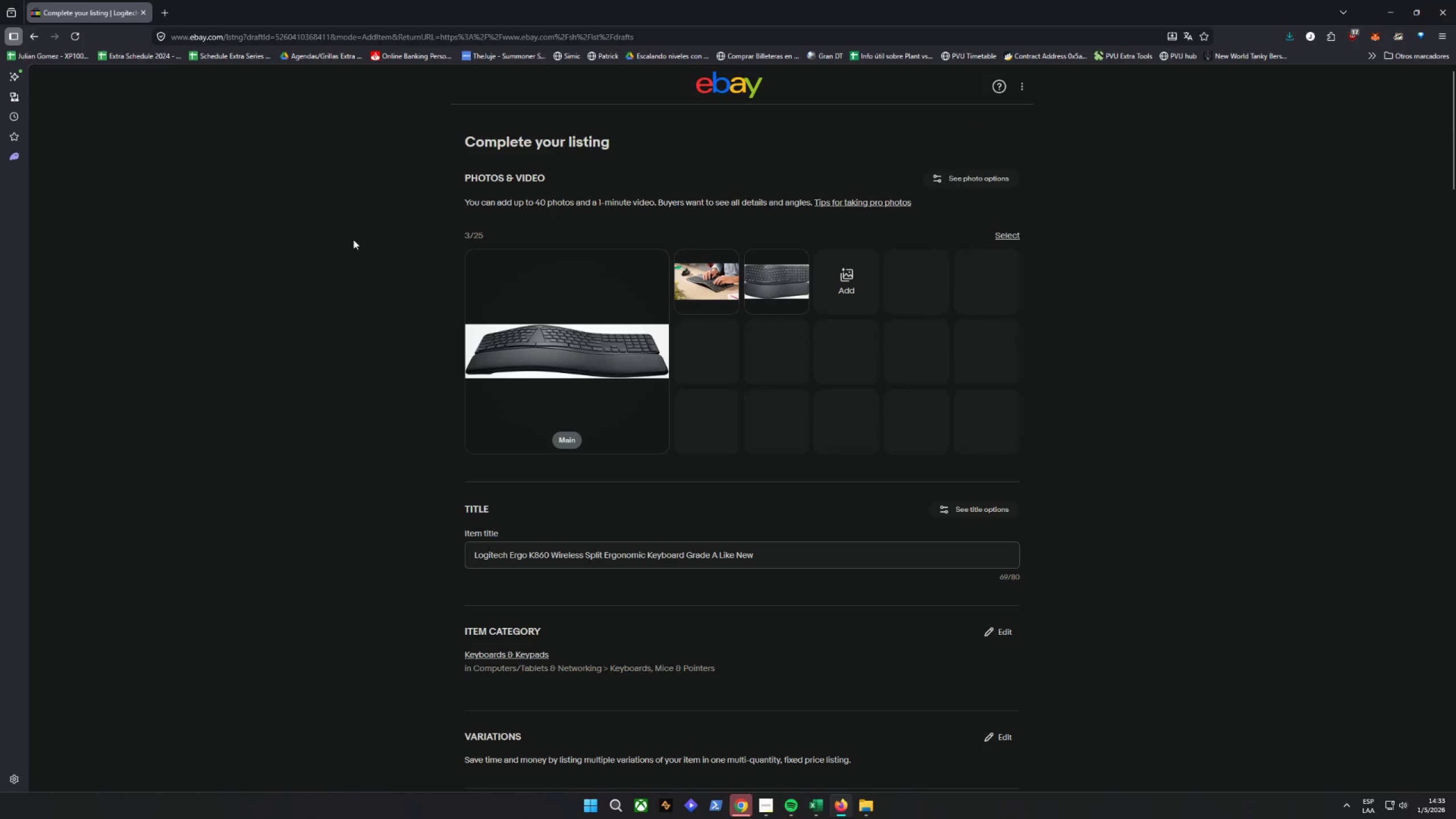 
scroll: coordinate [1105, 169], scroll_direction: down, amount: 4.0
 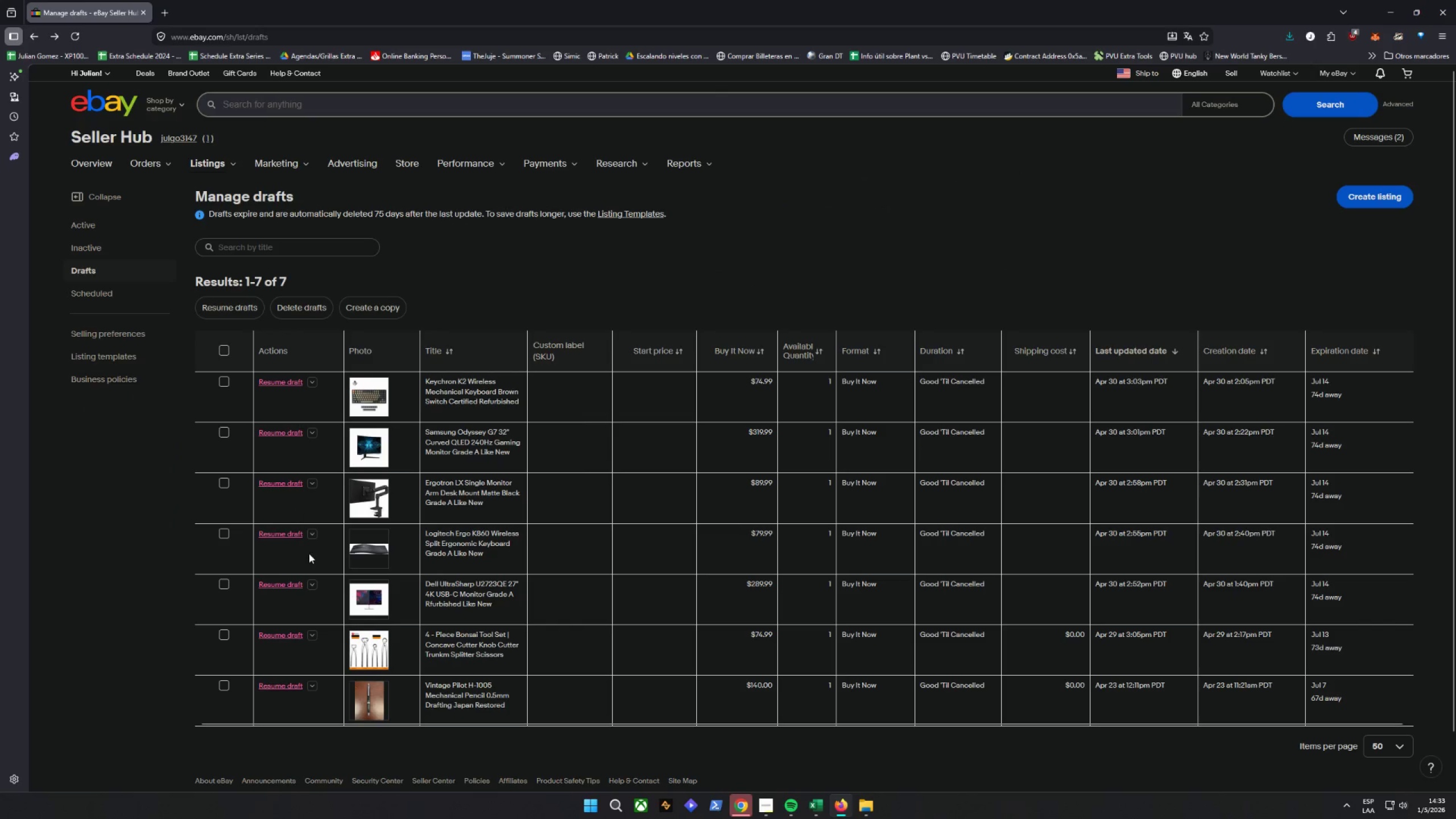 
wait(6.31)
 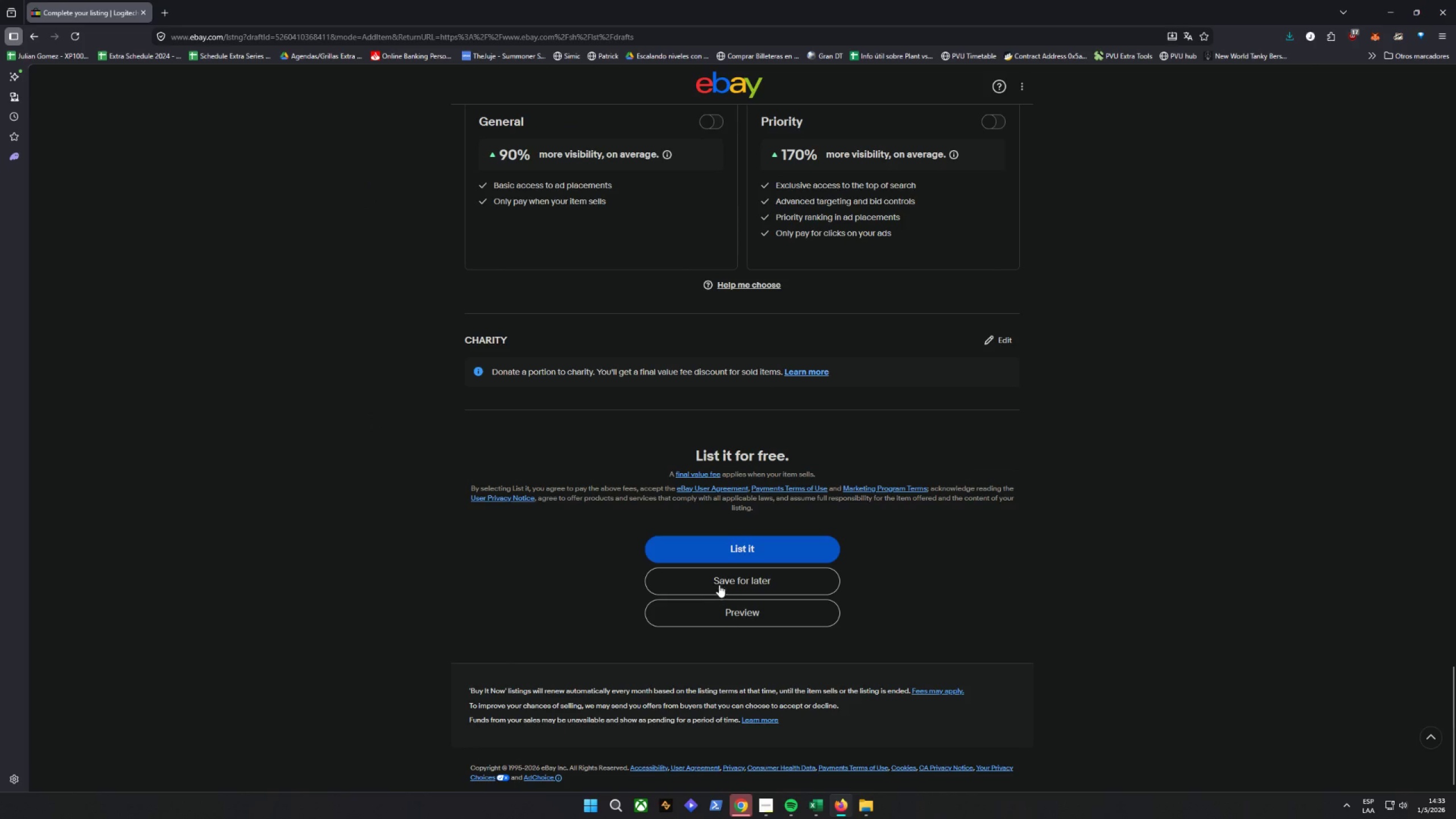 
left_click([291, 586])
 